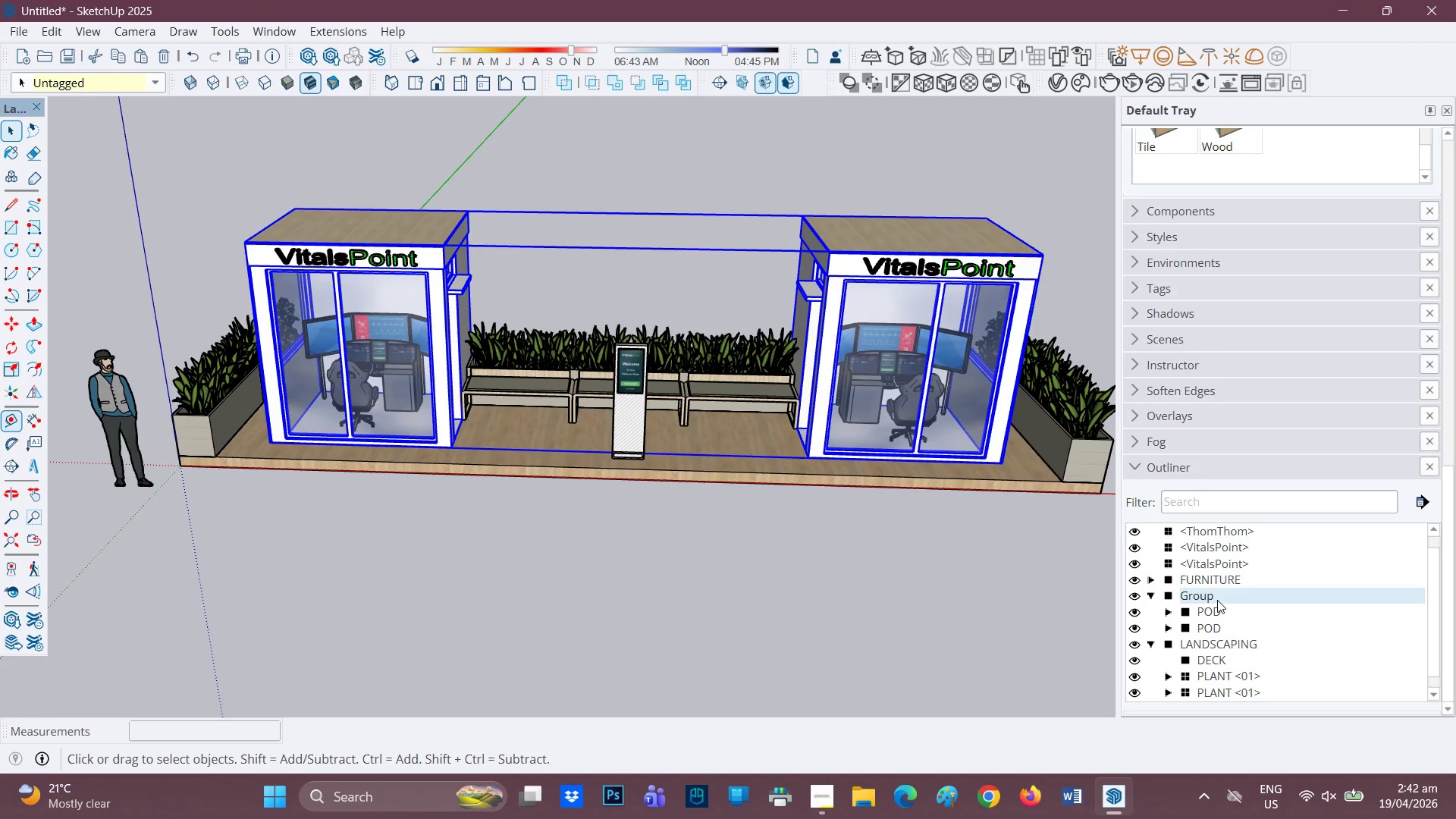 
left_click([1217, 599])
 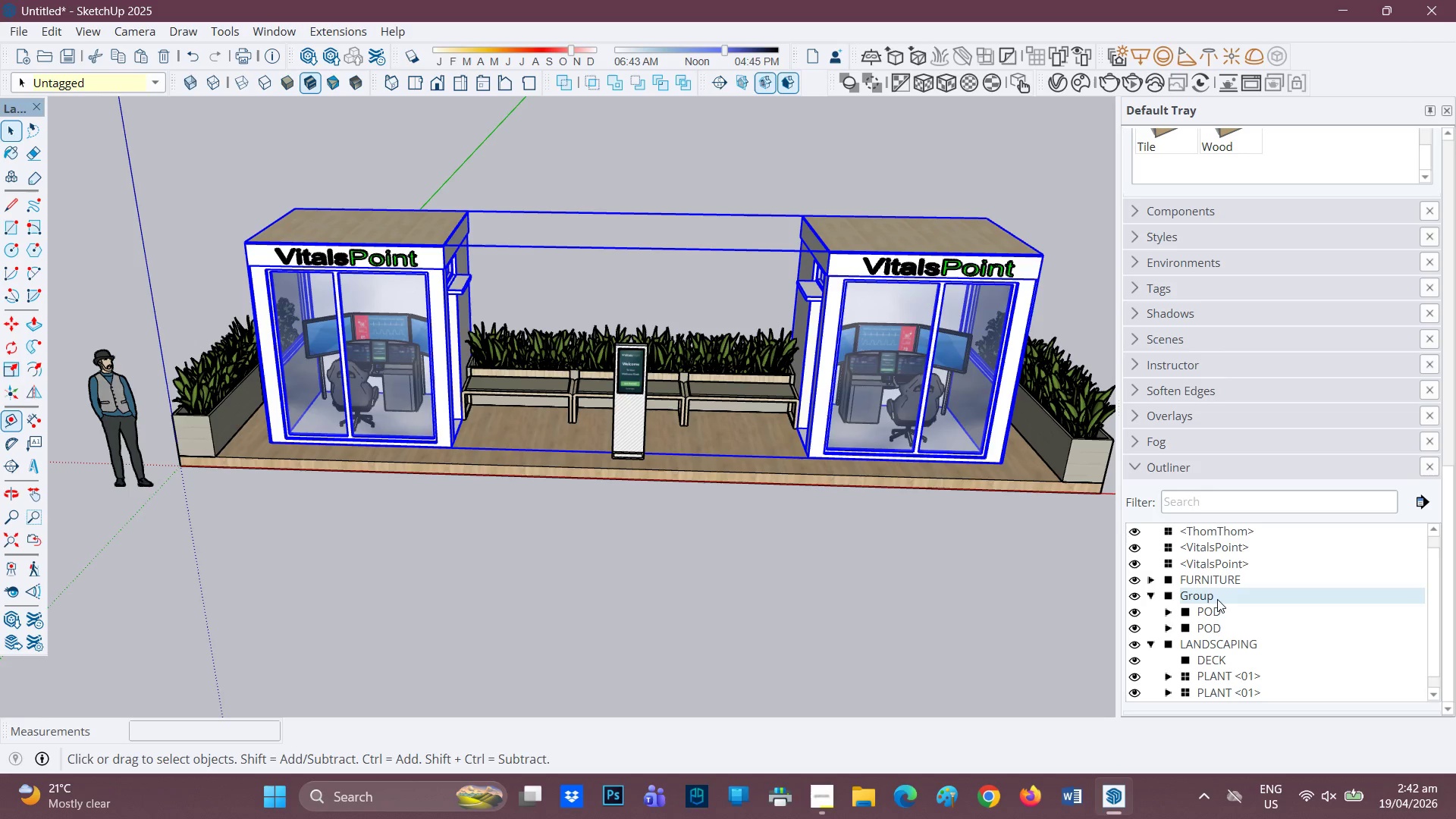 
left_click([1217, 599])
 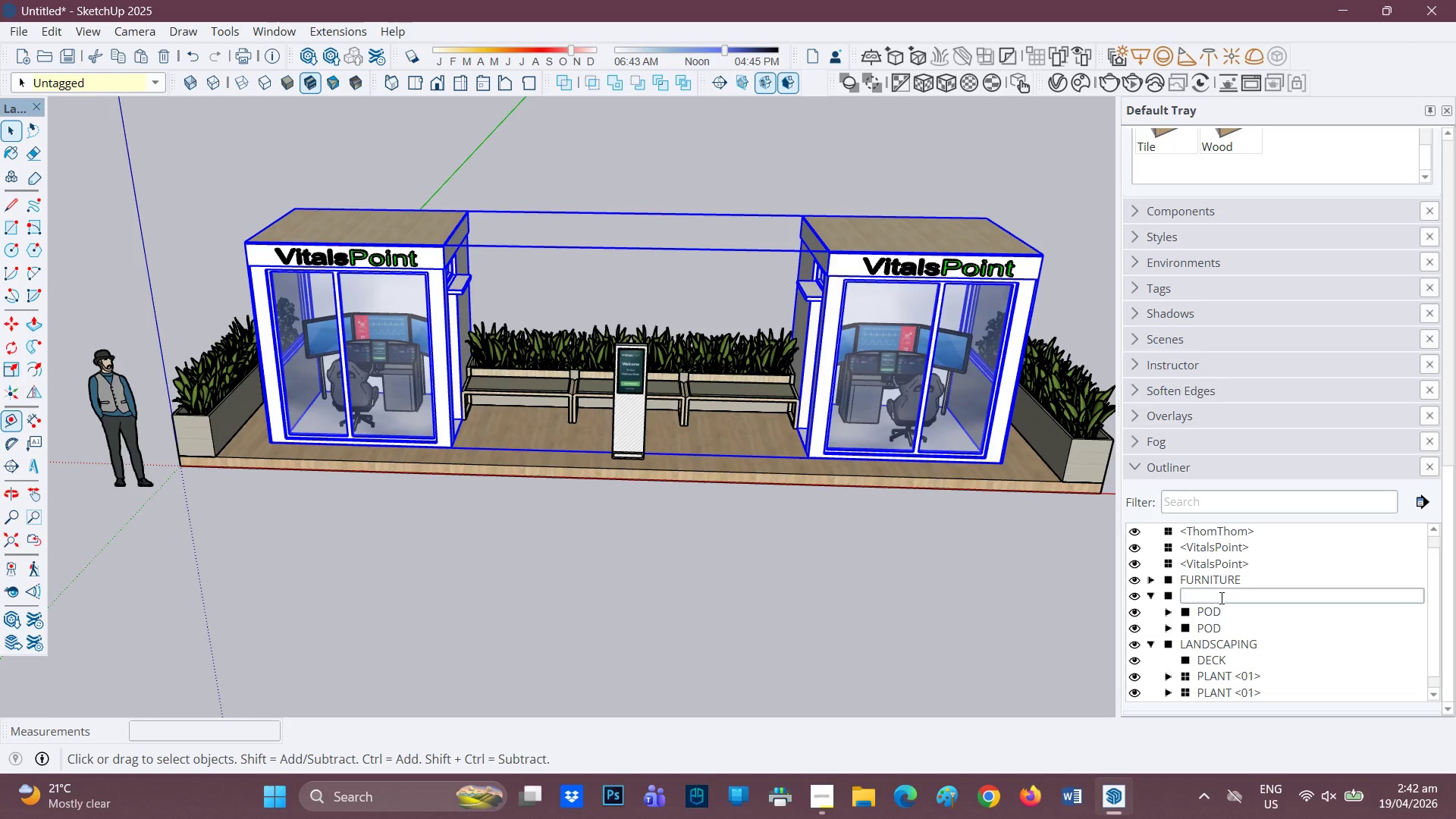 
type(P)
key(Backspace)
type(PODS)
 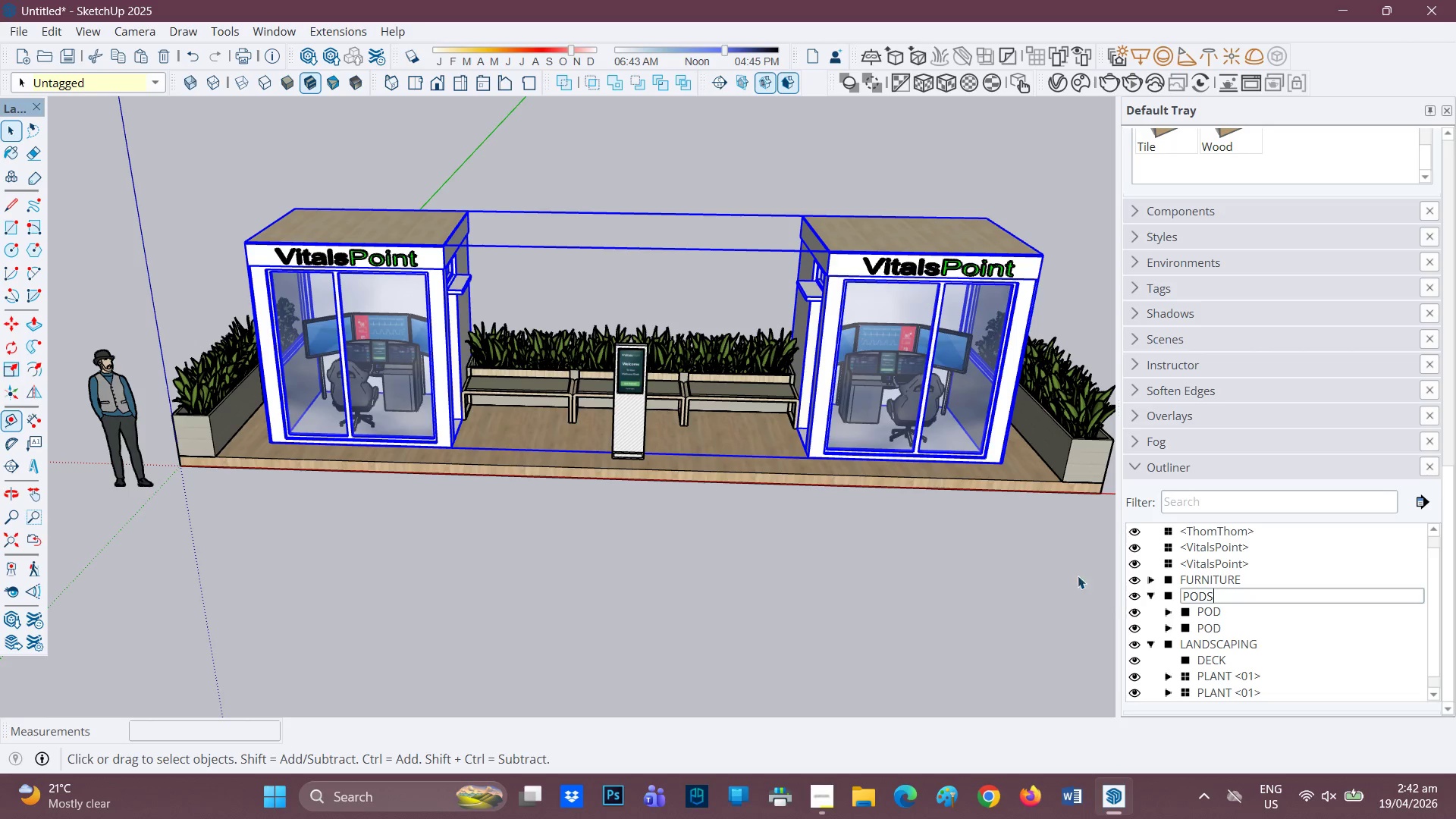 
left_click([930, 557])
 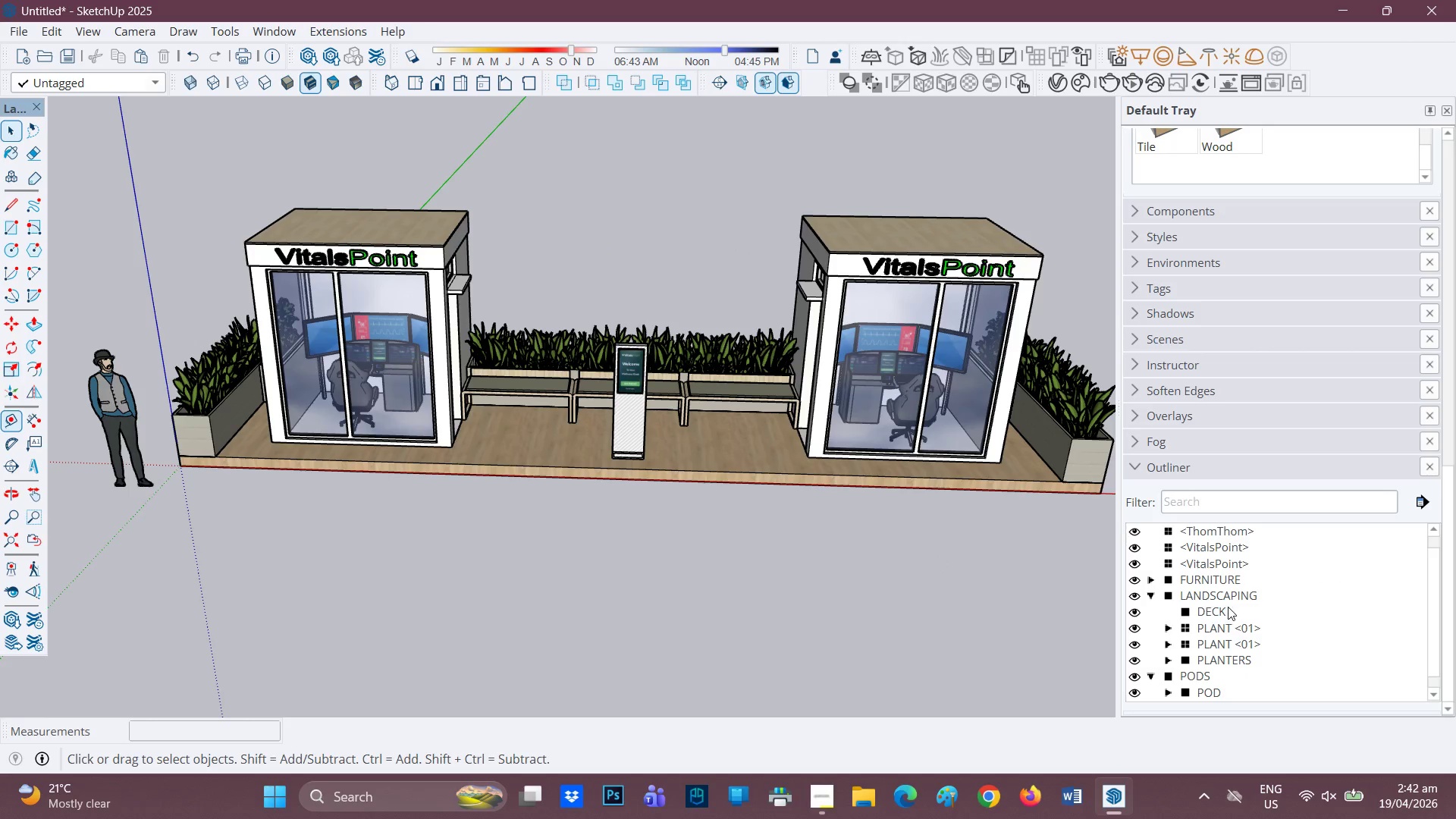 
scroll: coordinate [1218, 588], scroll_direction: up, amount: 2.0
 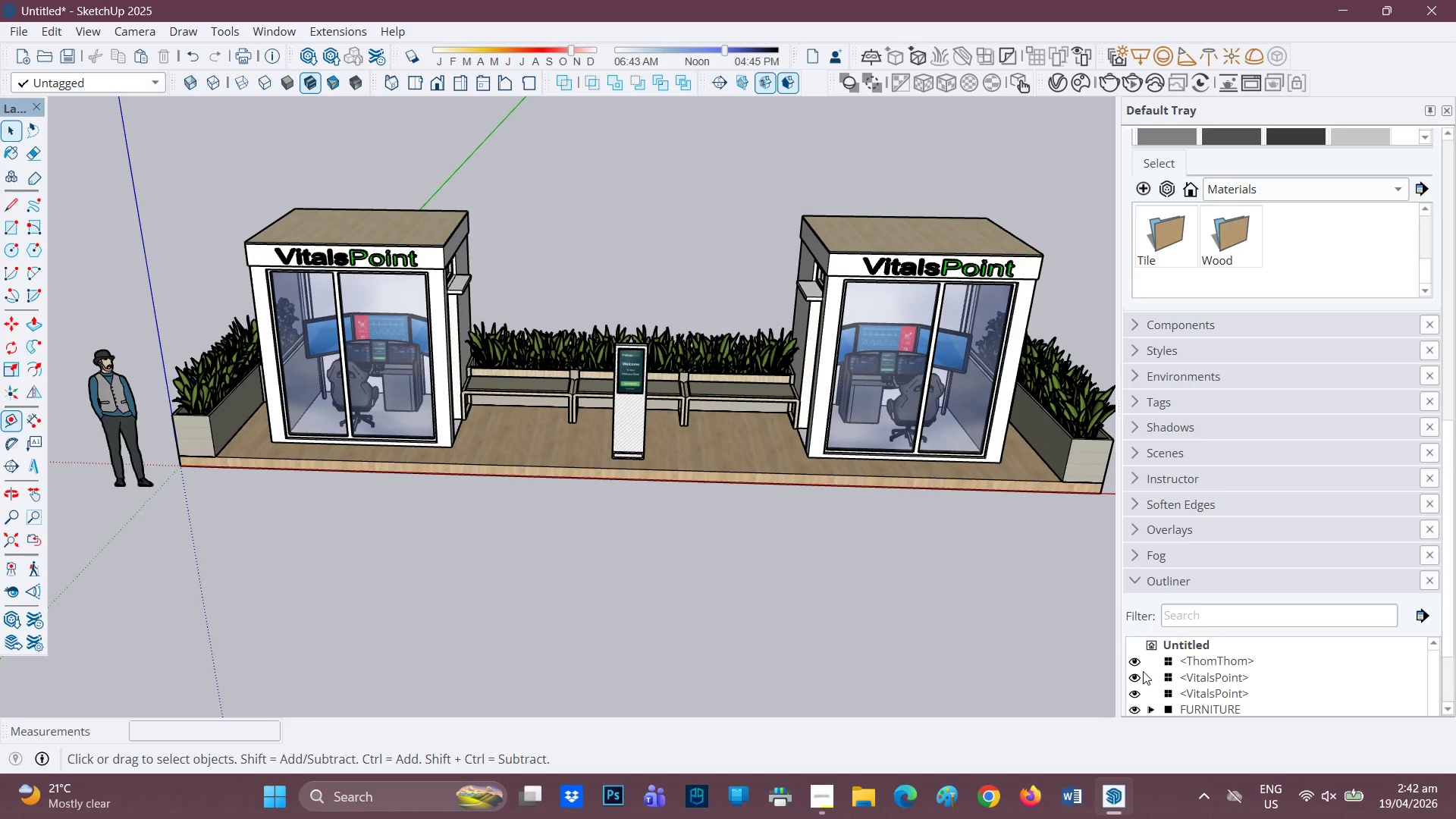 
scroll: coordinate [1170, 680], scroll_direction: none, amount: 0.0
 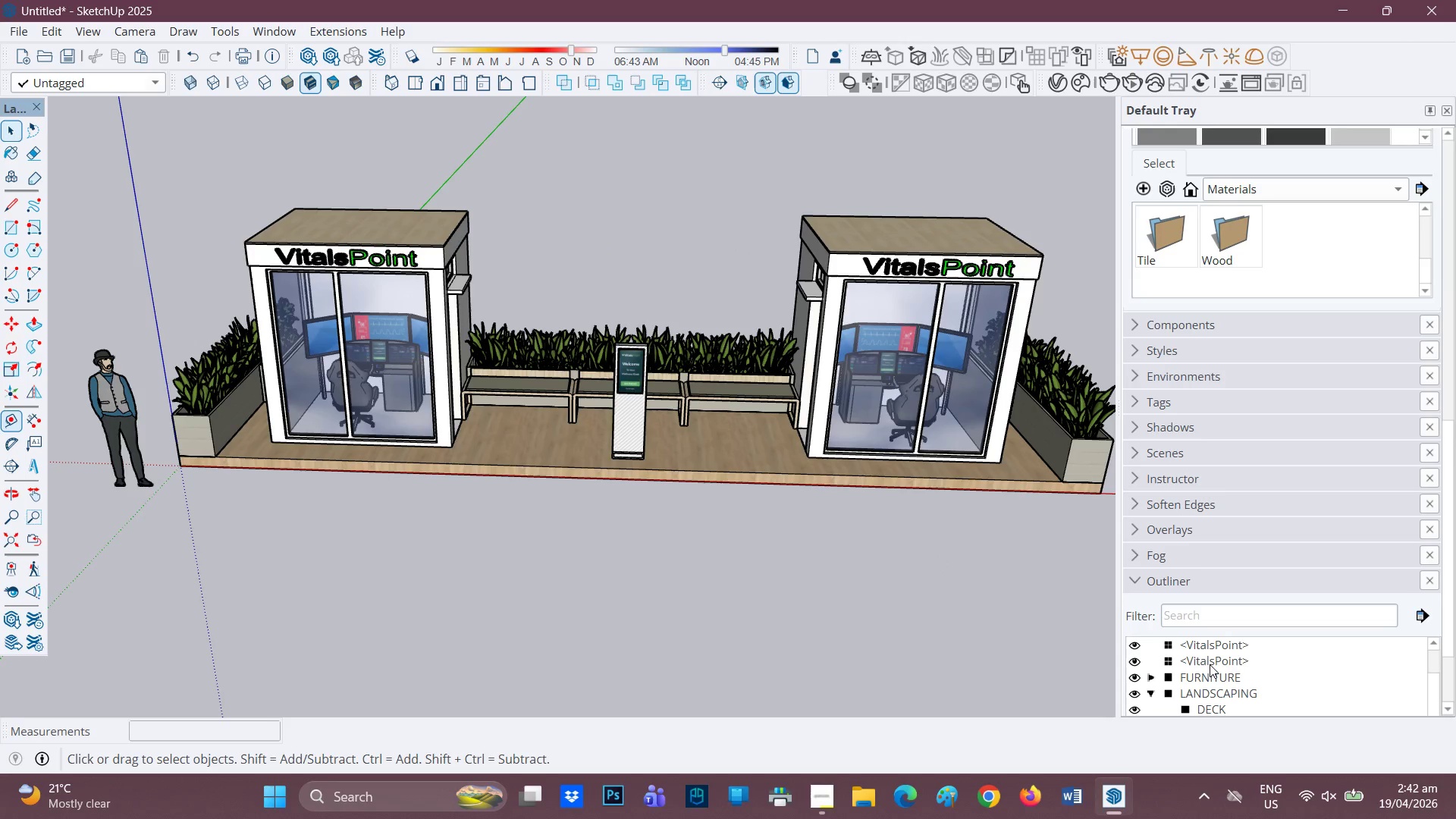 
left_click([1210, 664])
 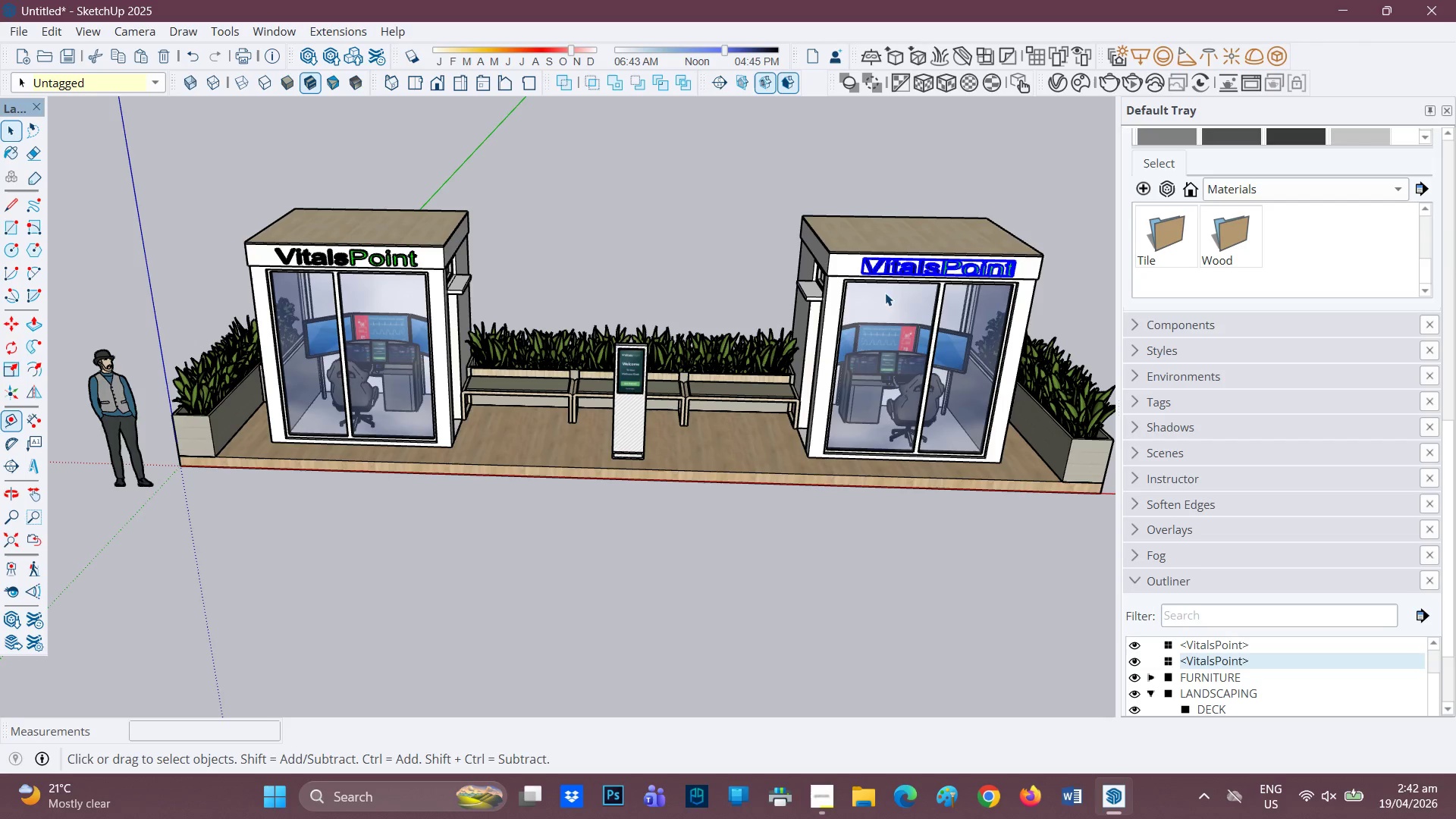 
wait(5.75)
 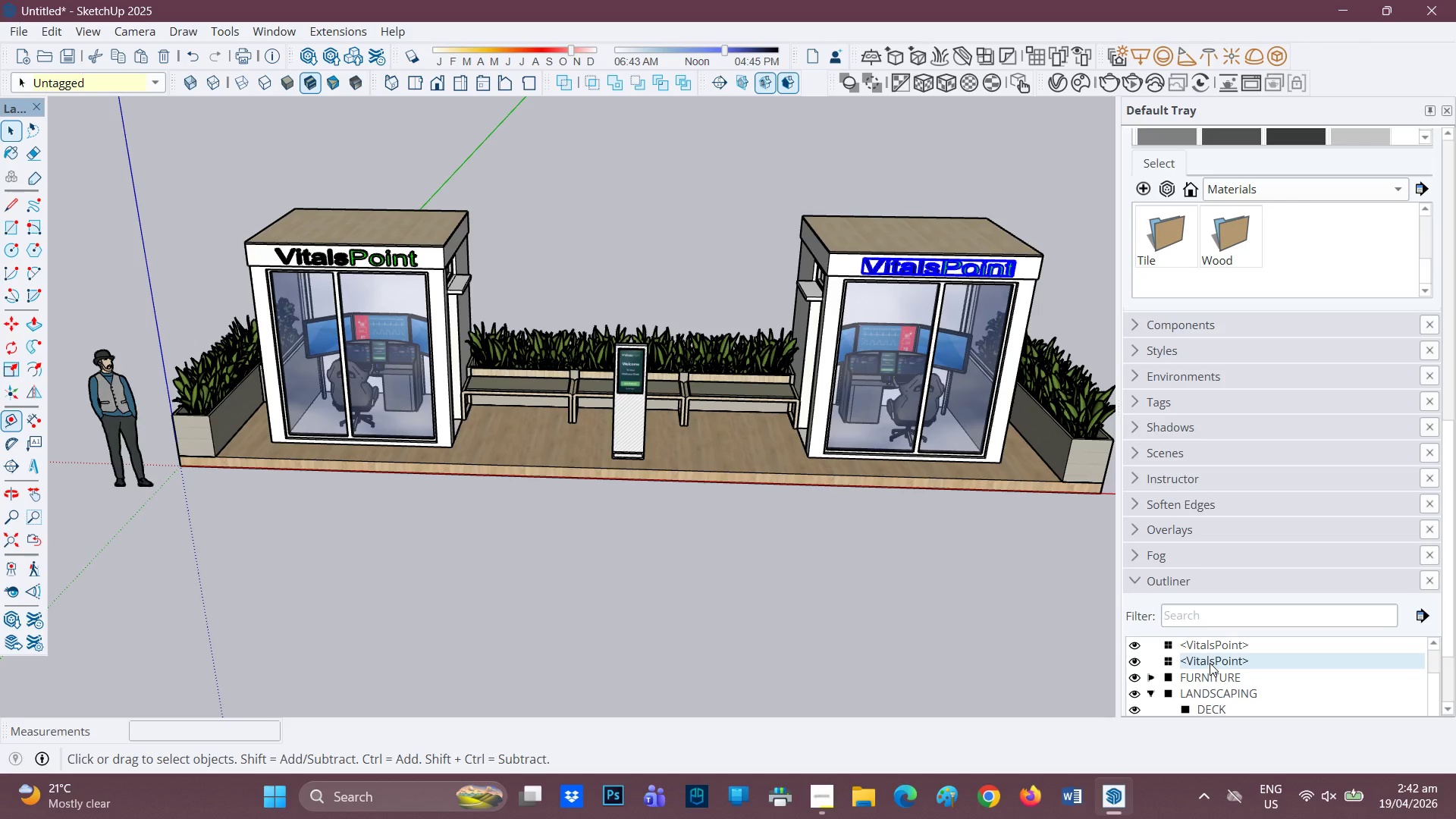 
hold_key(key=ShiftLeft, duration=5.5)
left_click([432, 263])
 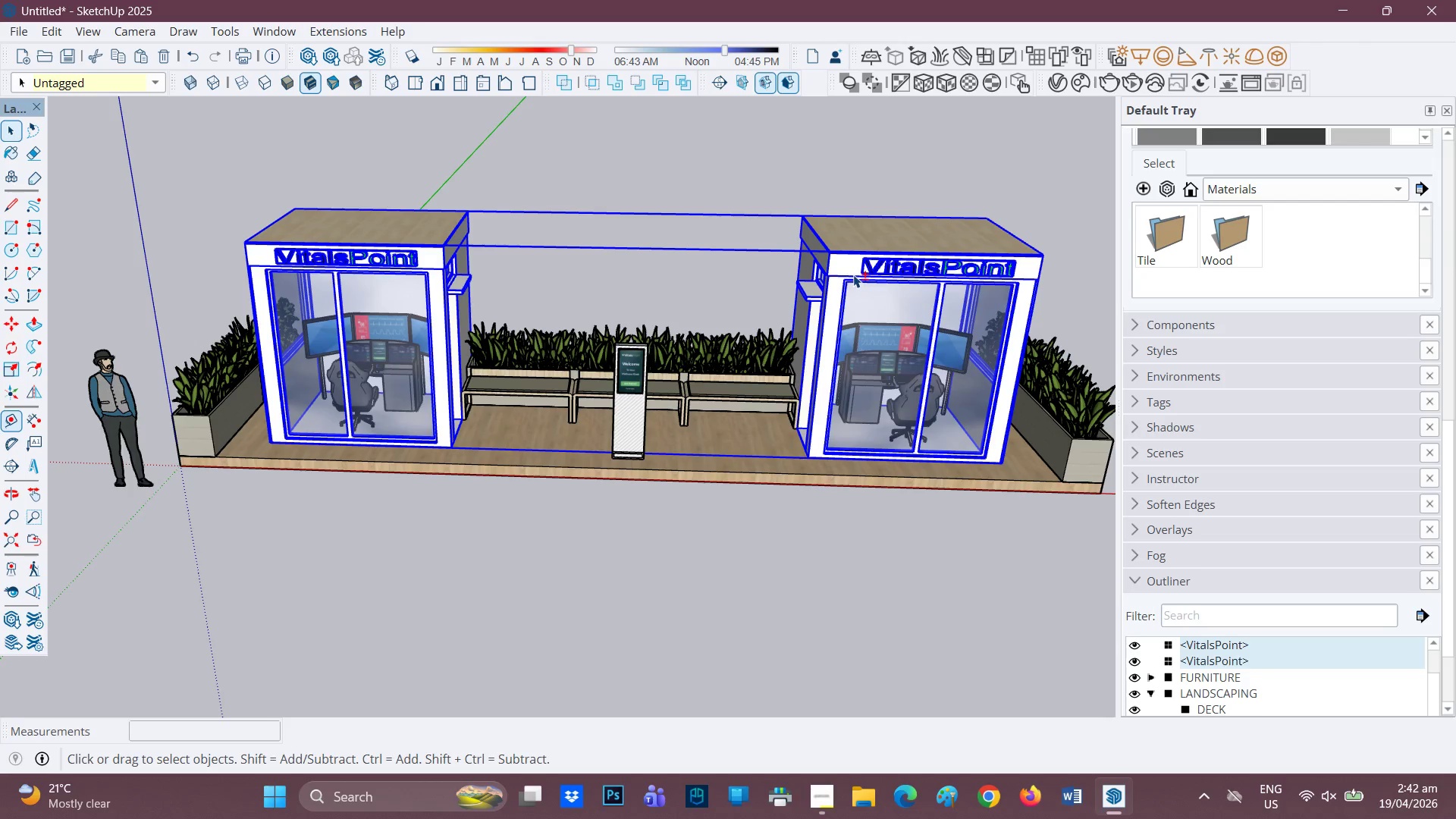 
right_click([862, 275])
 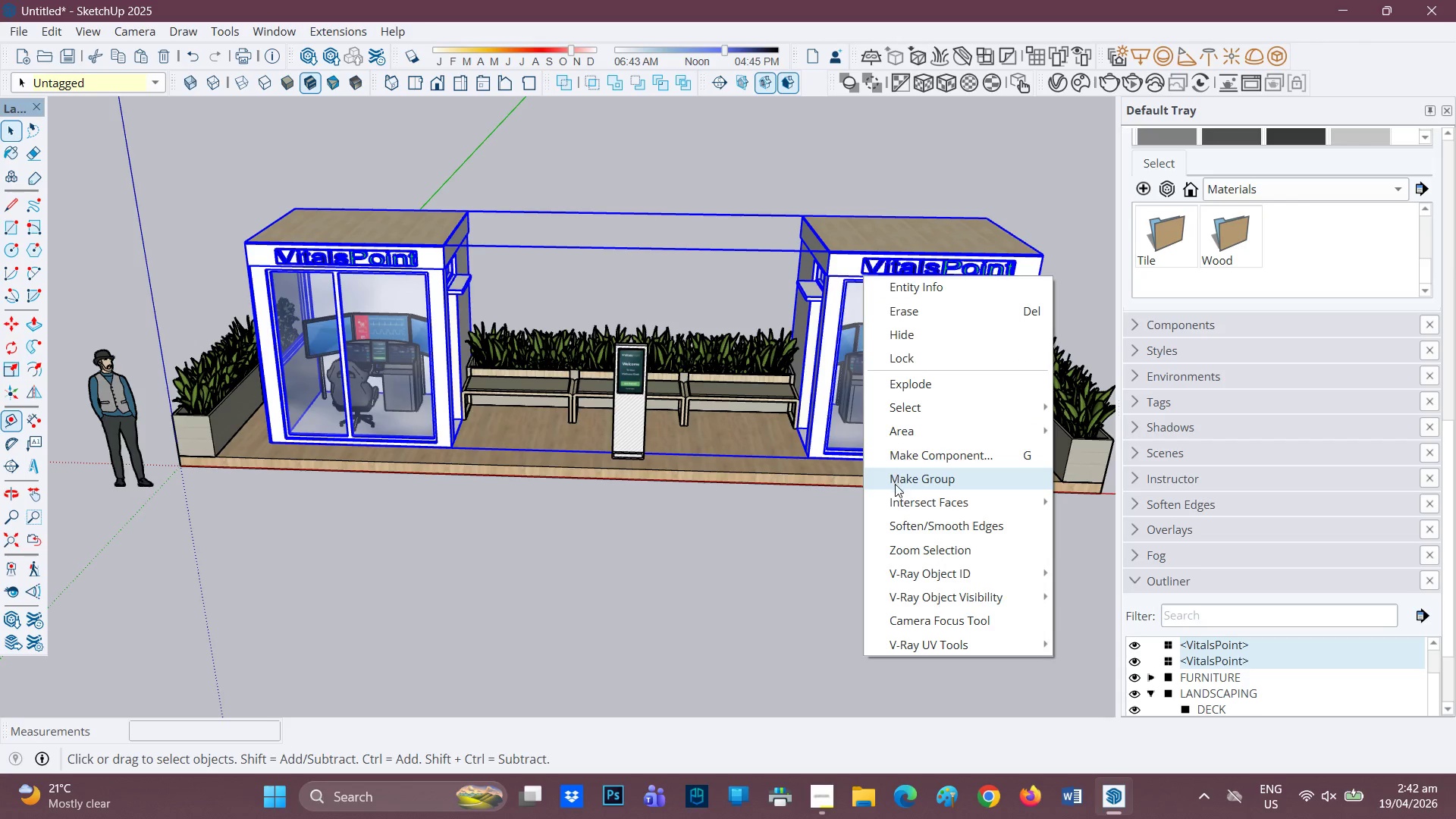 
left_click([898, 482])
 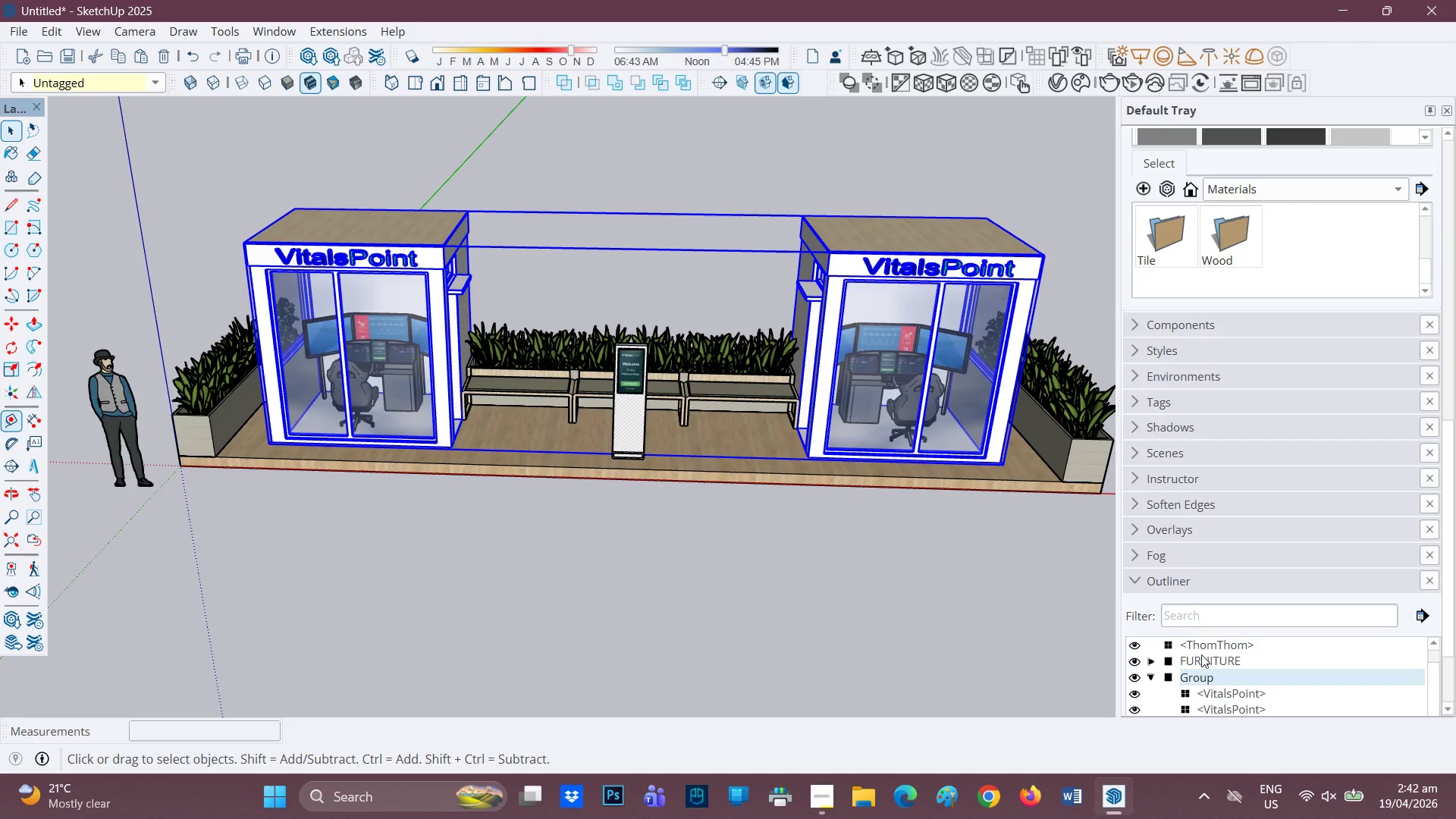 
scroll: coordinate [1233, 670], scroll_direction: down, amount: 2.0
 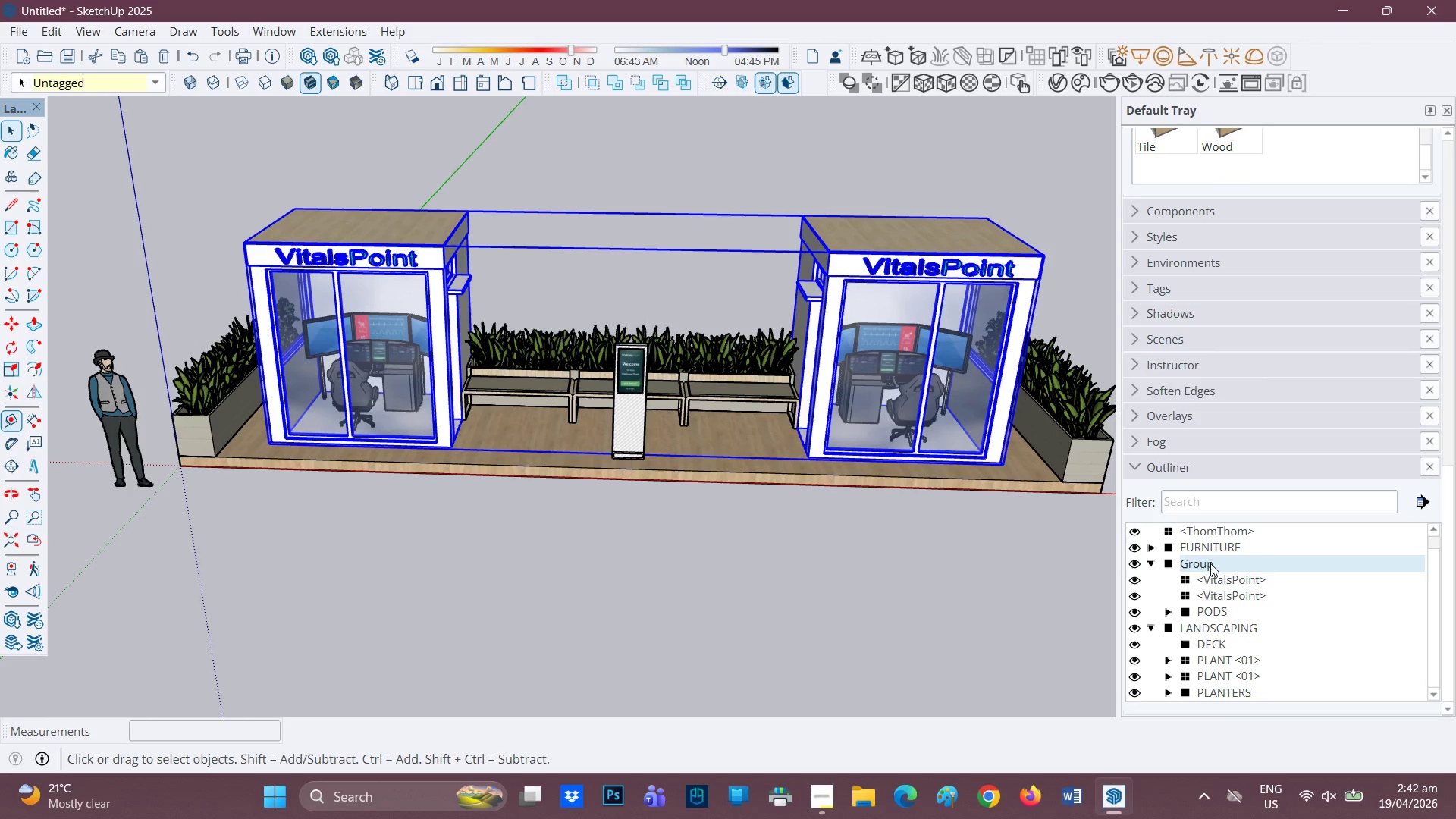 
left_click([1219, 567])
 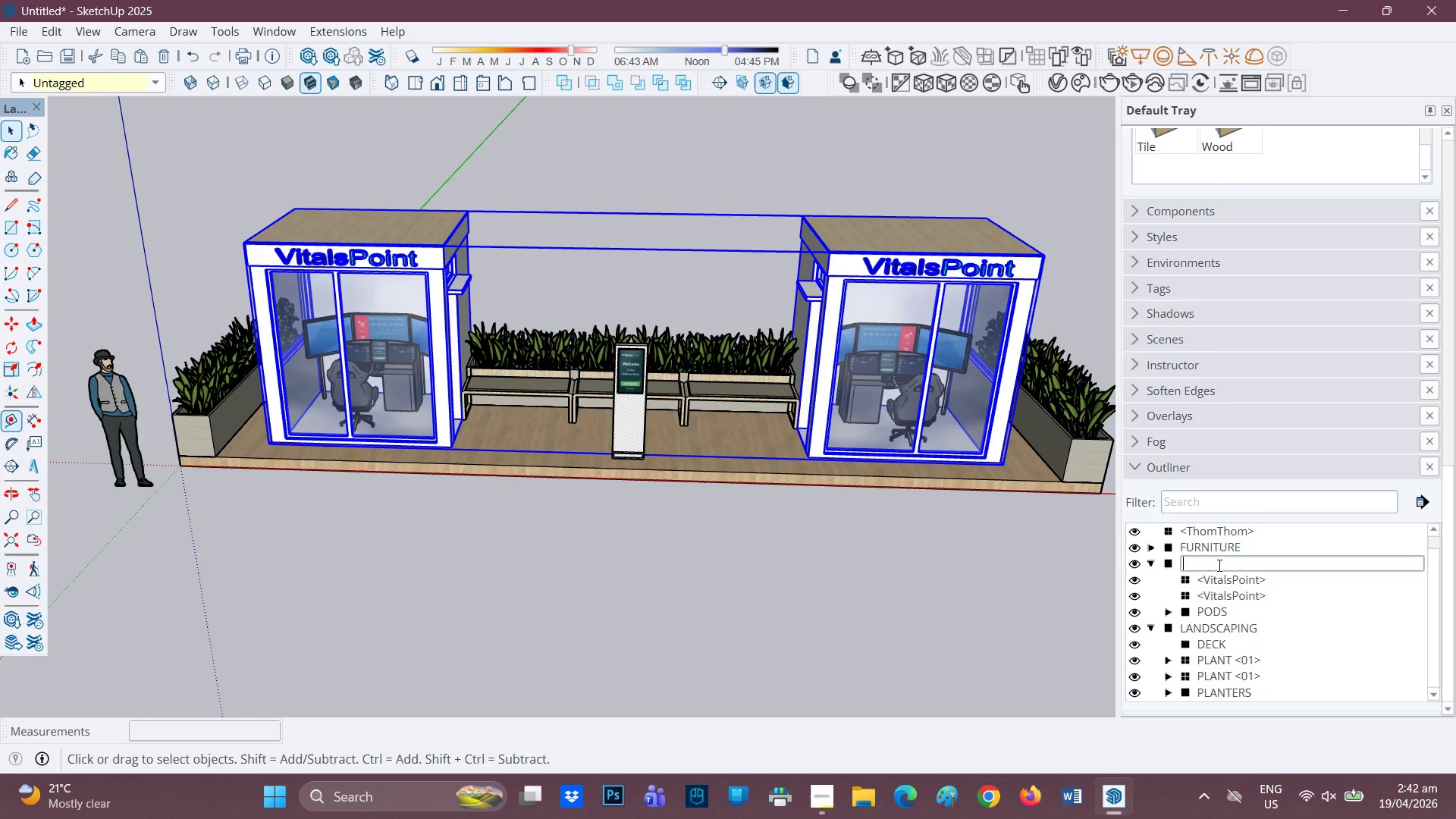 
right_click([1218, 565])
 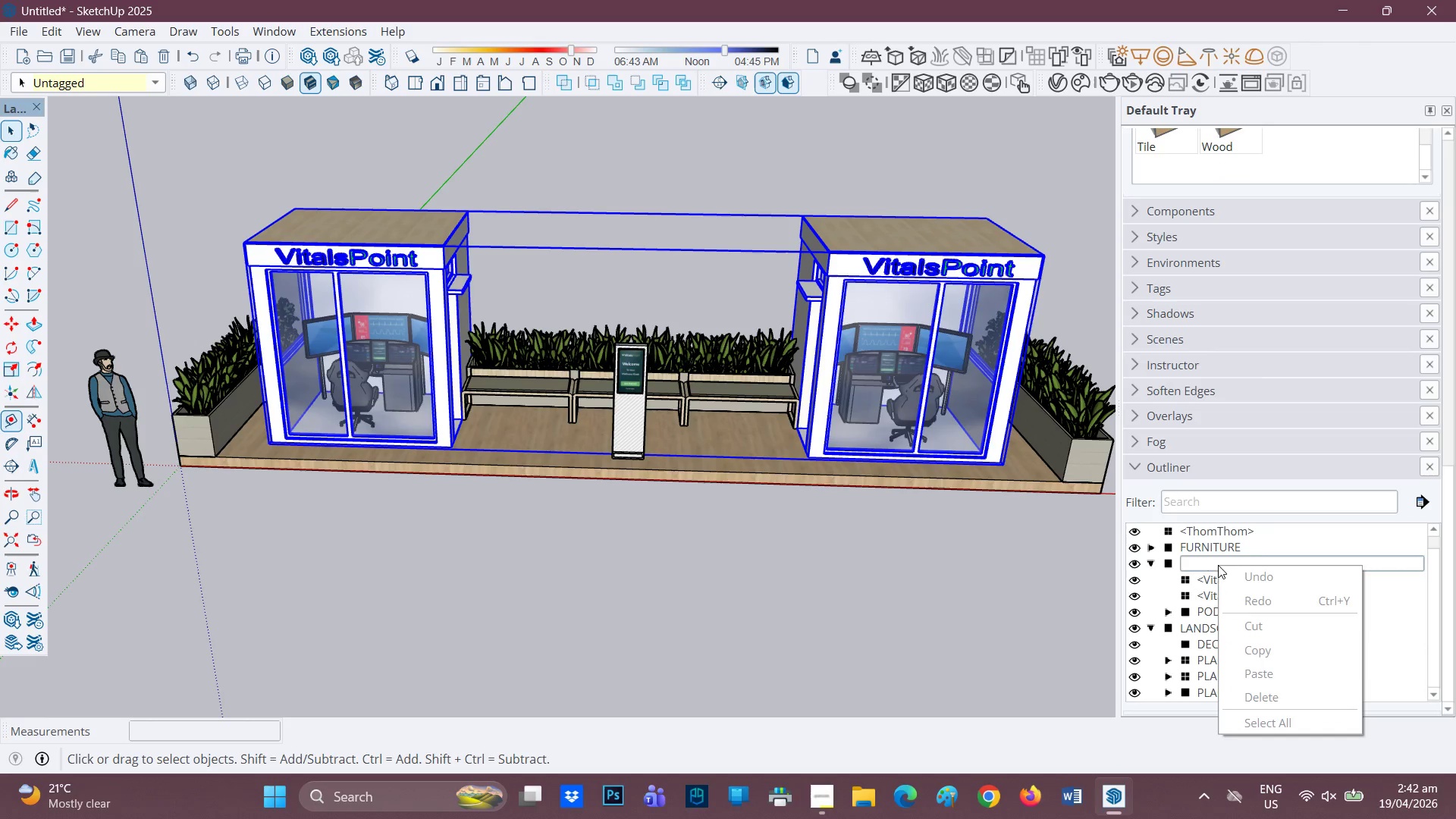 
left_click([1218, 565])
 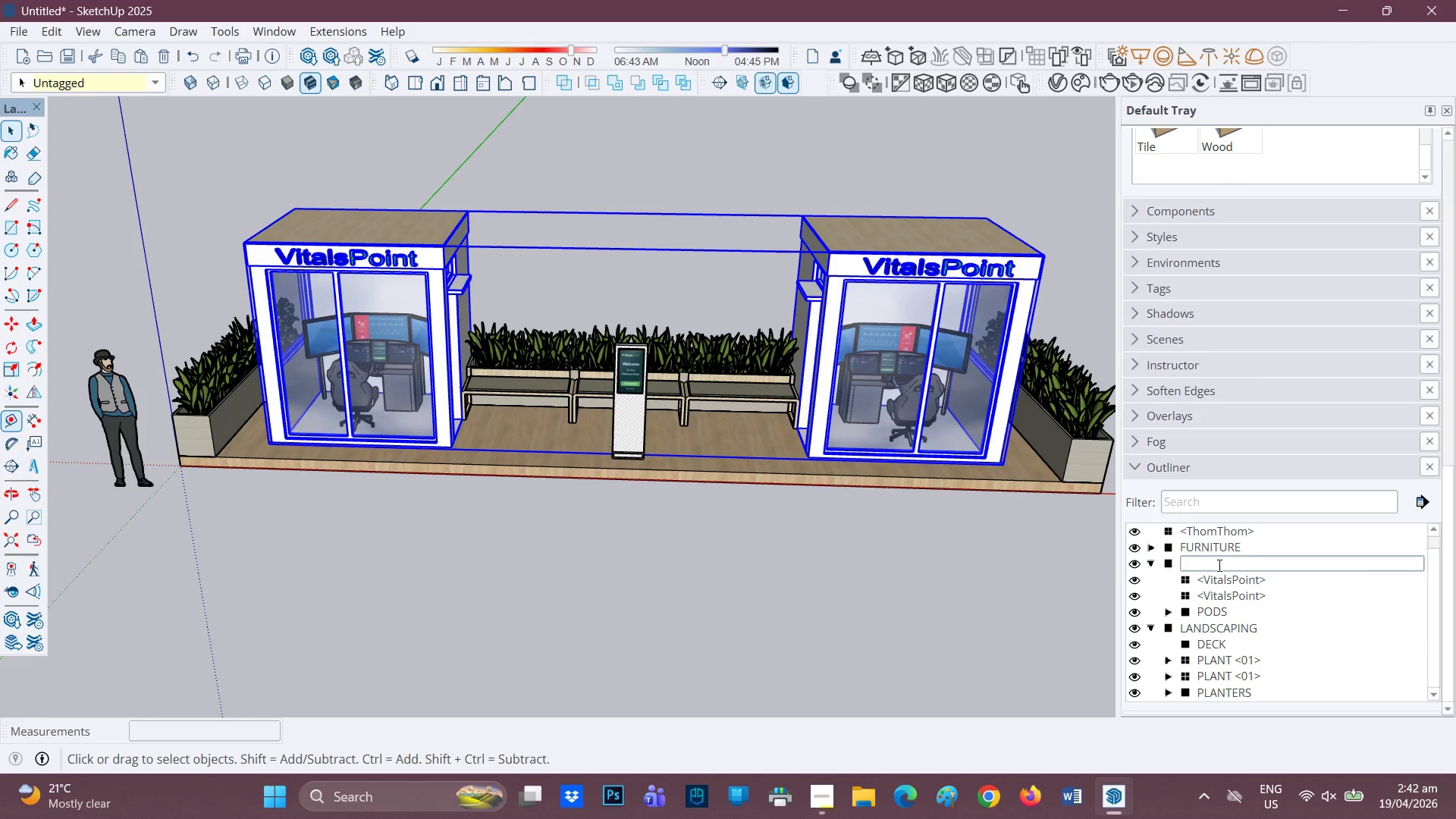 
type(PODS)
 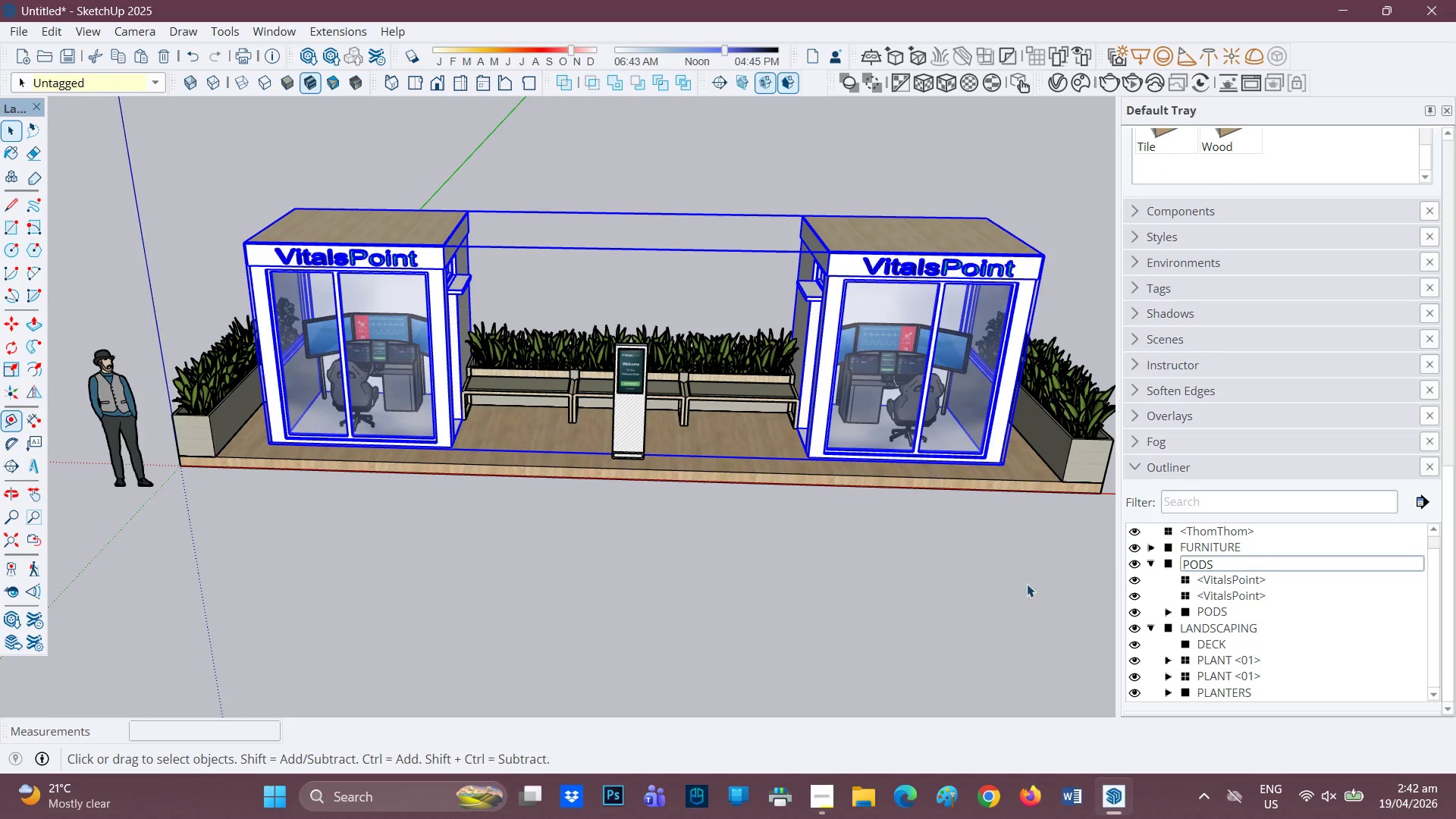 
left_click([914, 580])
 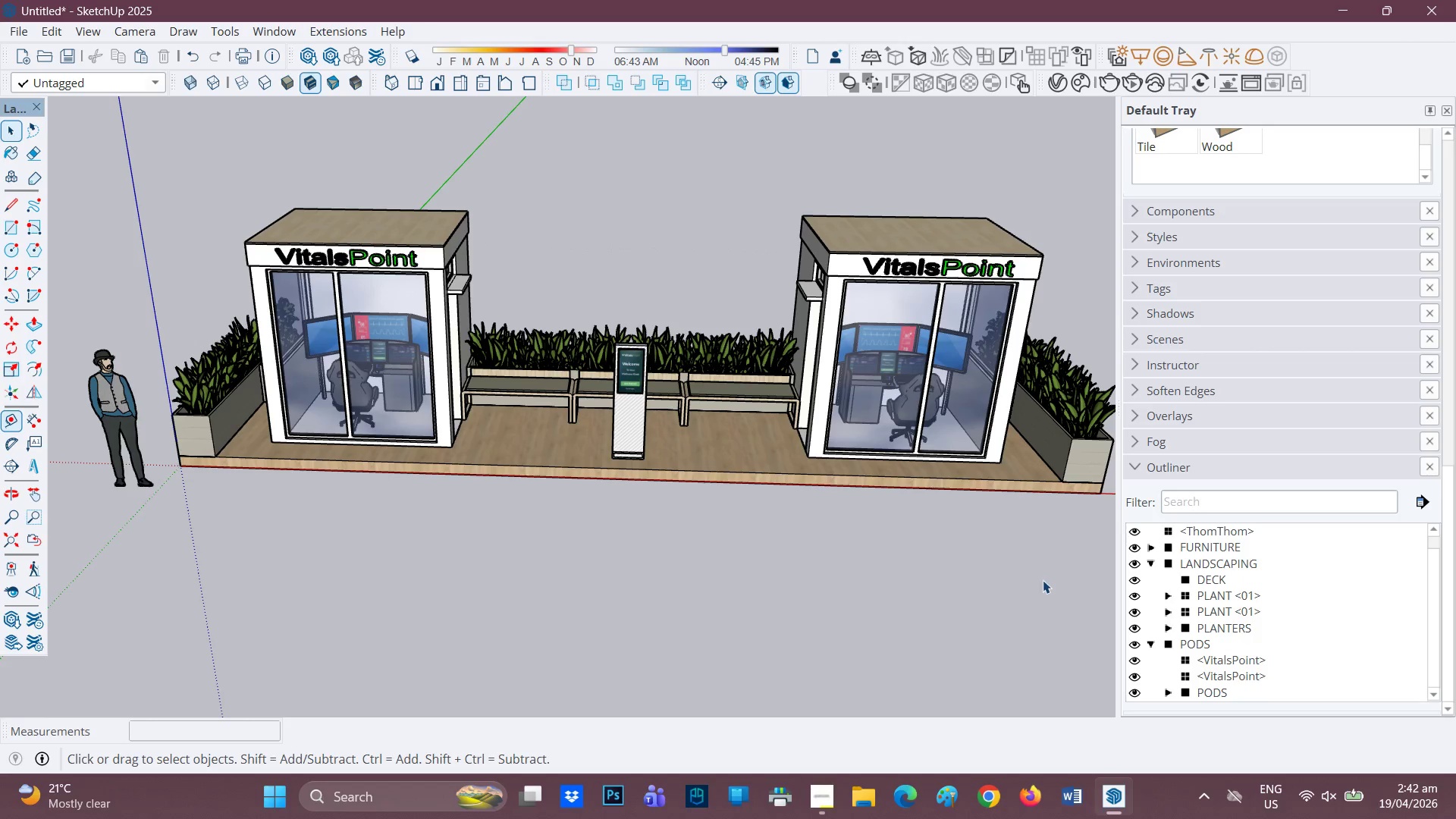 
scroll: coordinate [1028, 557], scroll_direction: none, amount: 0.0
 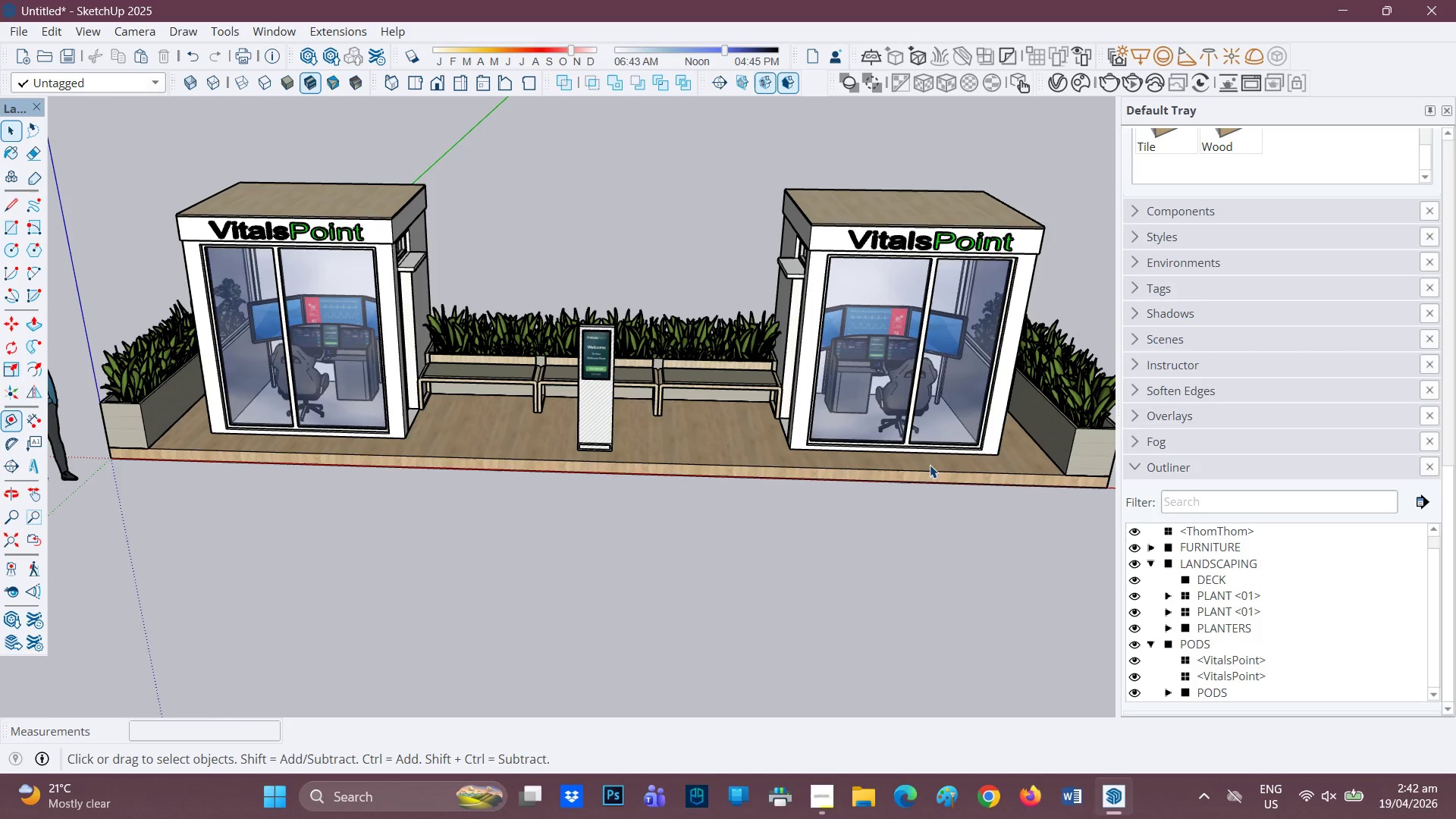 
scroll: coordinate [1244, 545], scroll_direction: up, amount: 1.0
 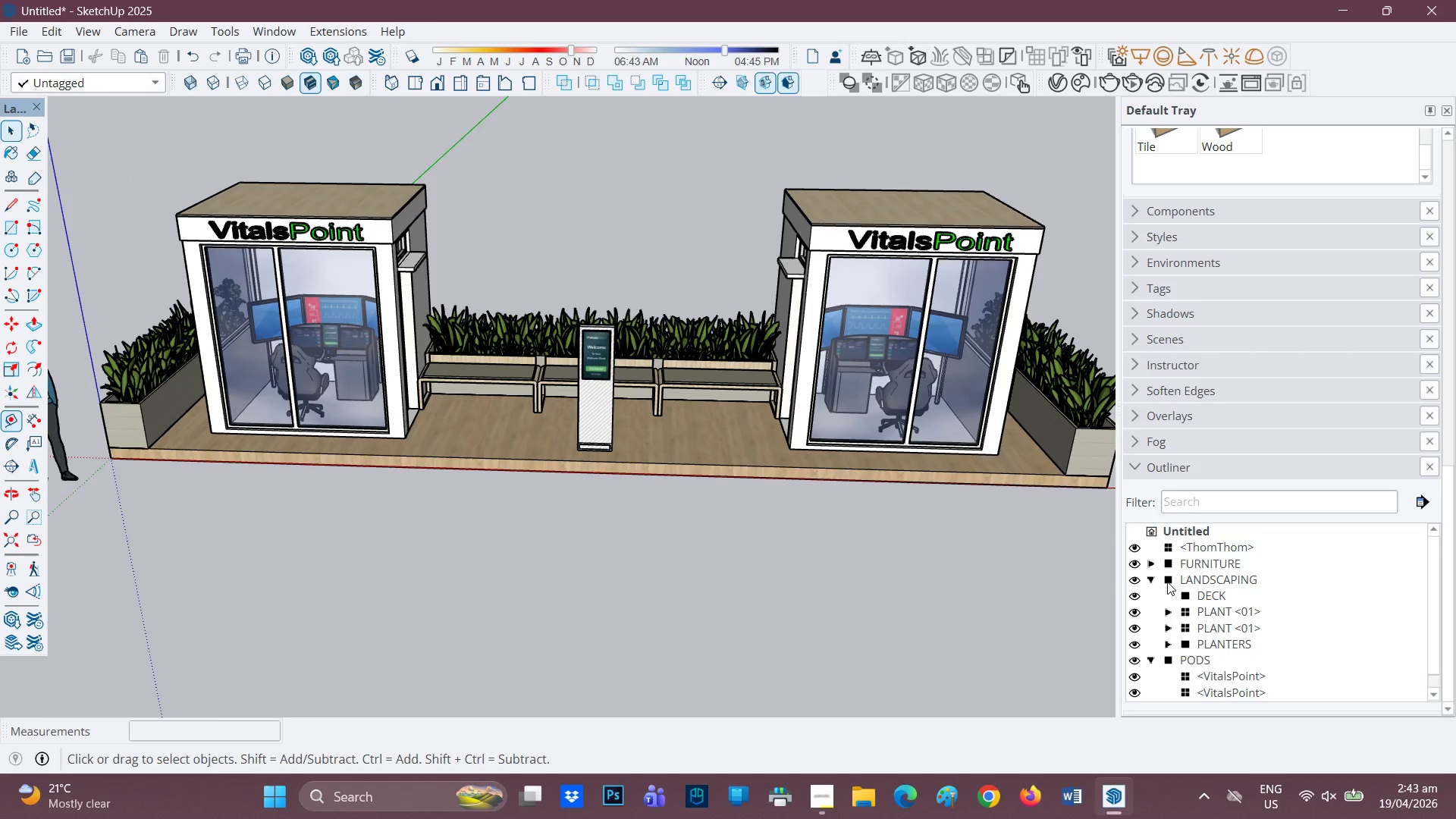 
left_click([1151, 581])
 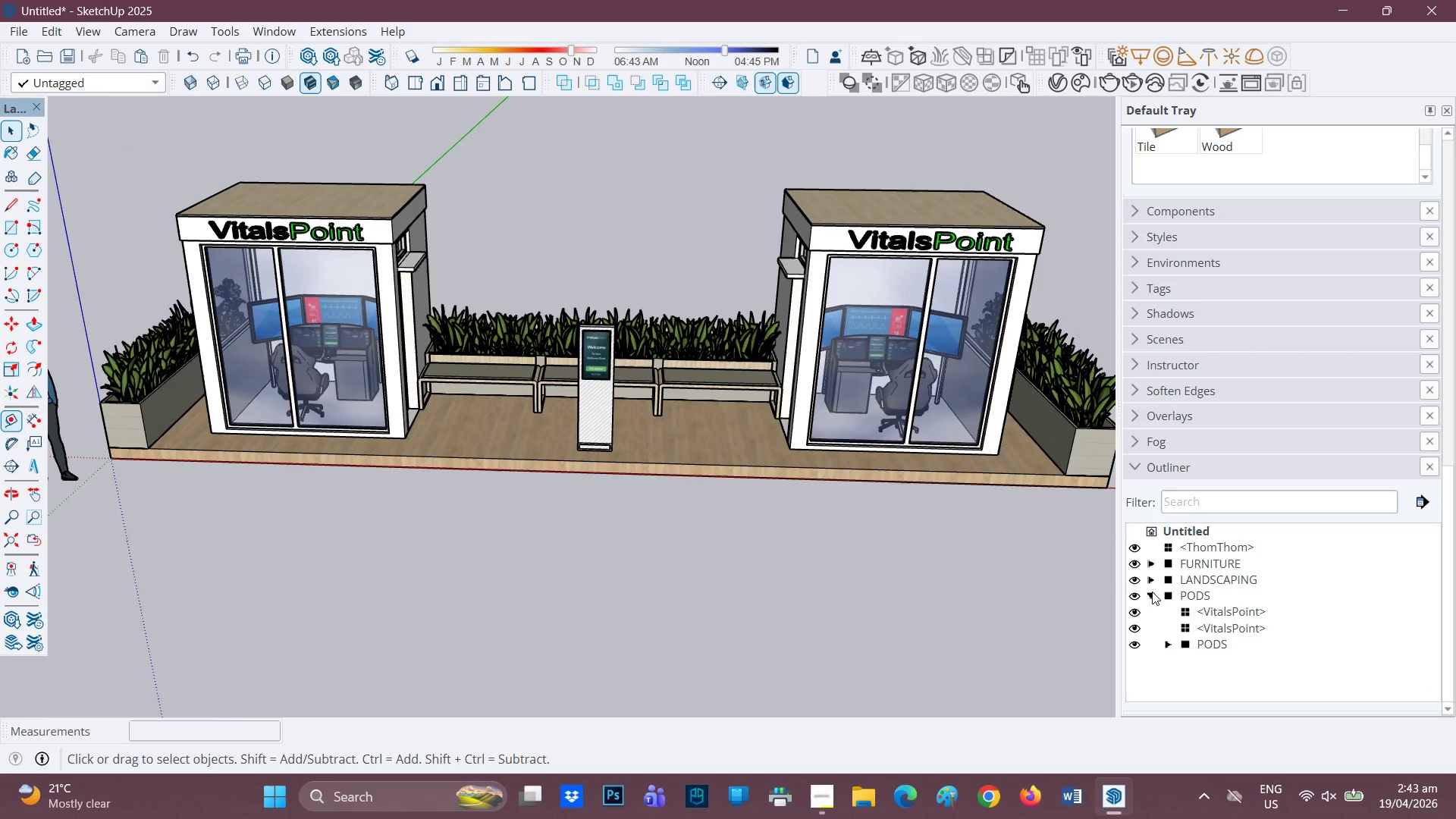 
left_click([1151, 597])
 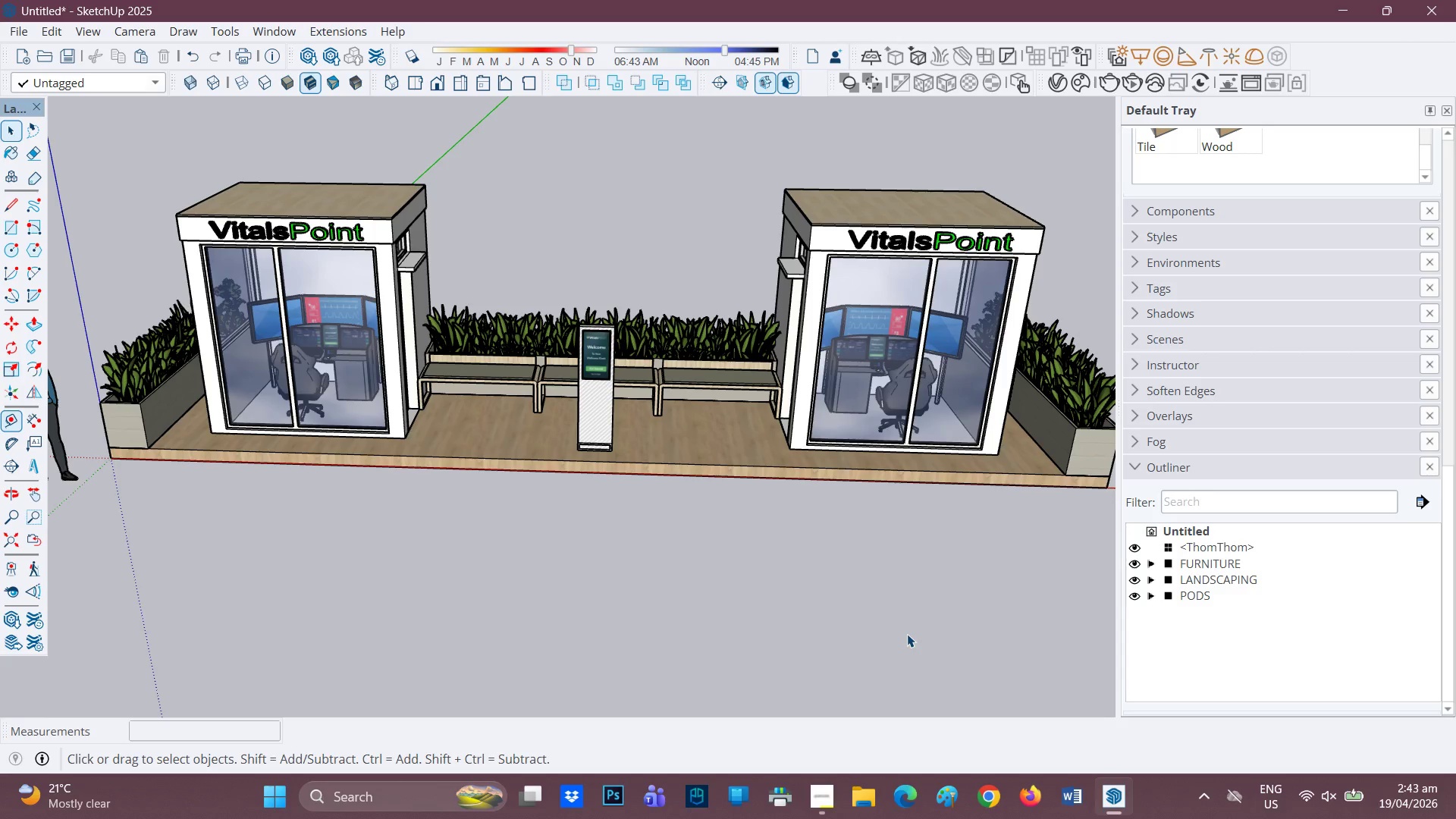 
wait(8.34)
 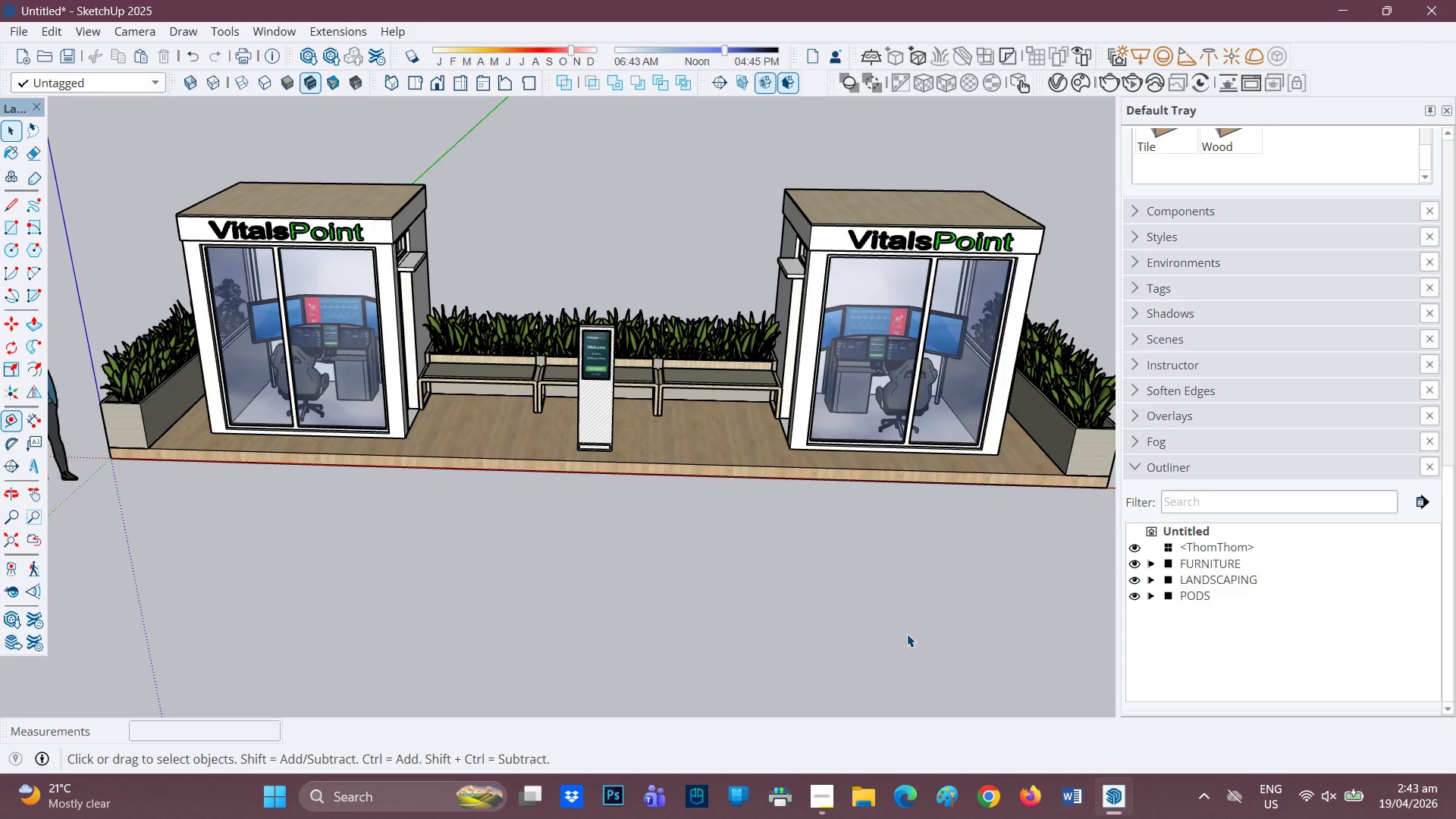 
scroll: coordinate [873, 379], scroll_direction: up, amount: 16.0
 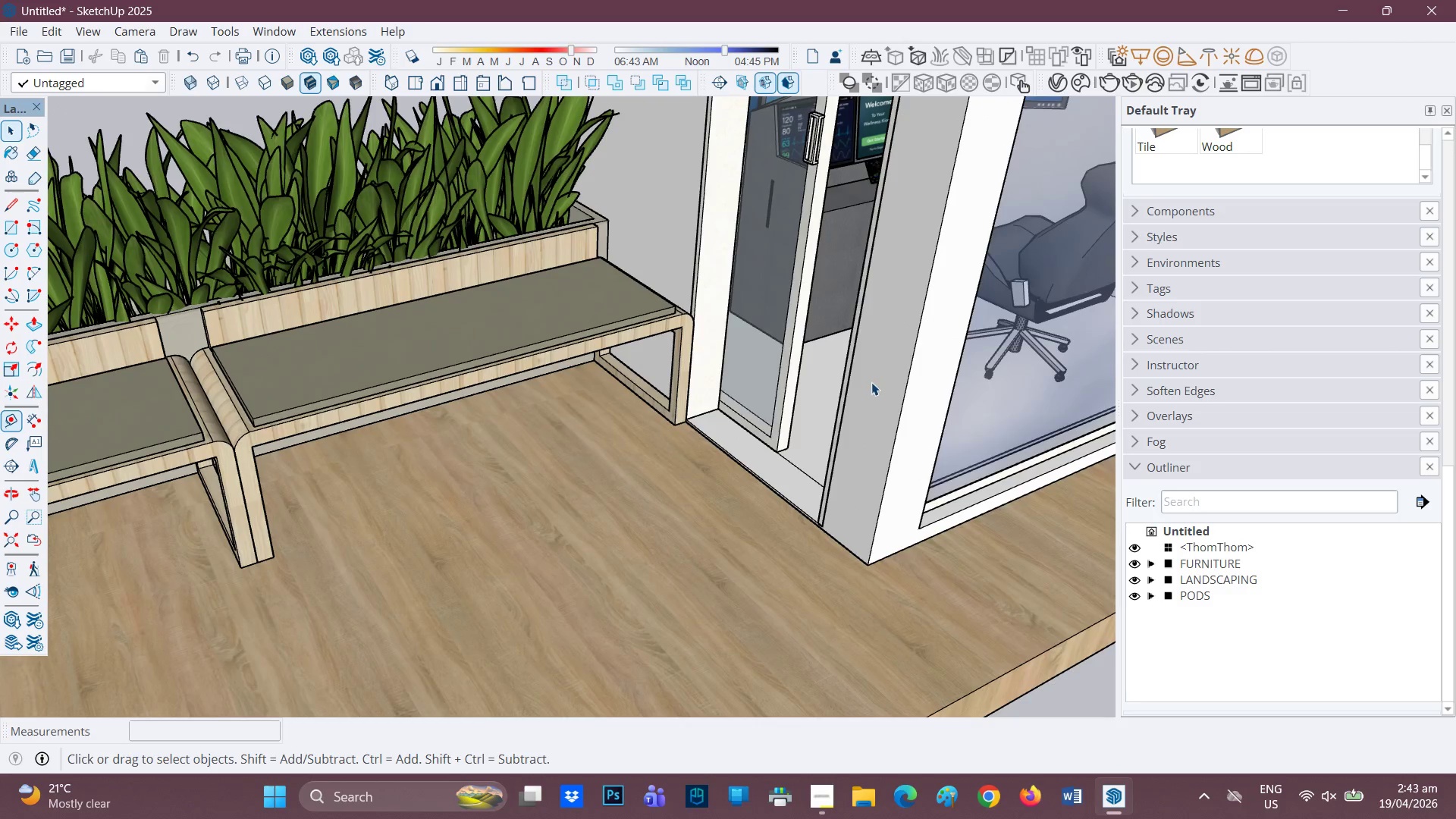 
key(H)
 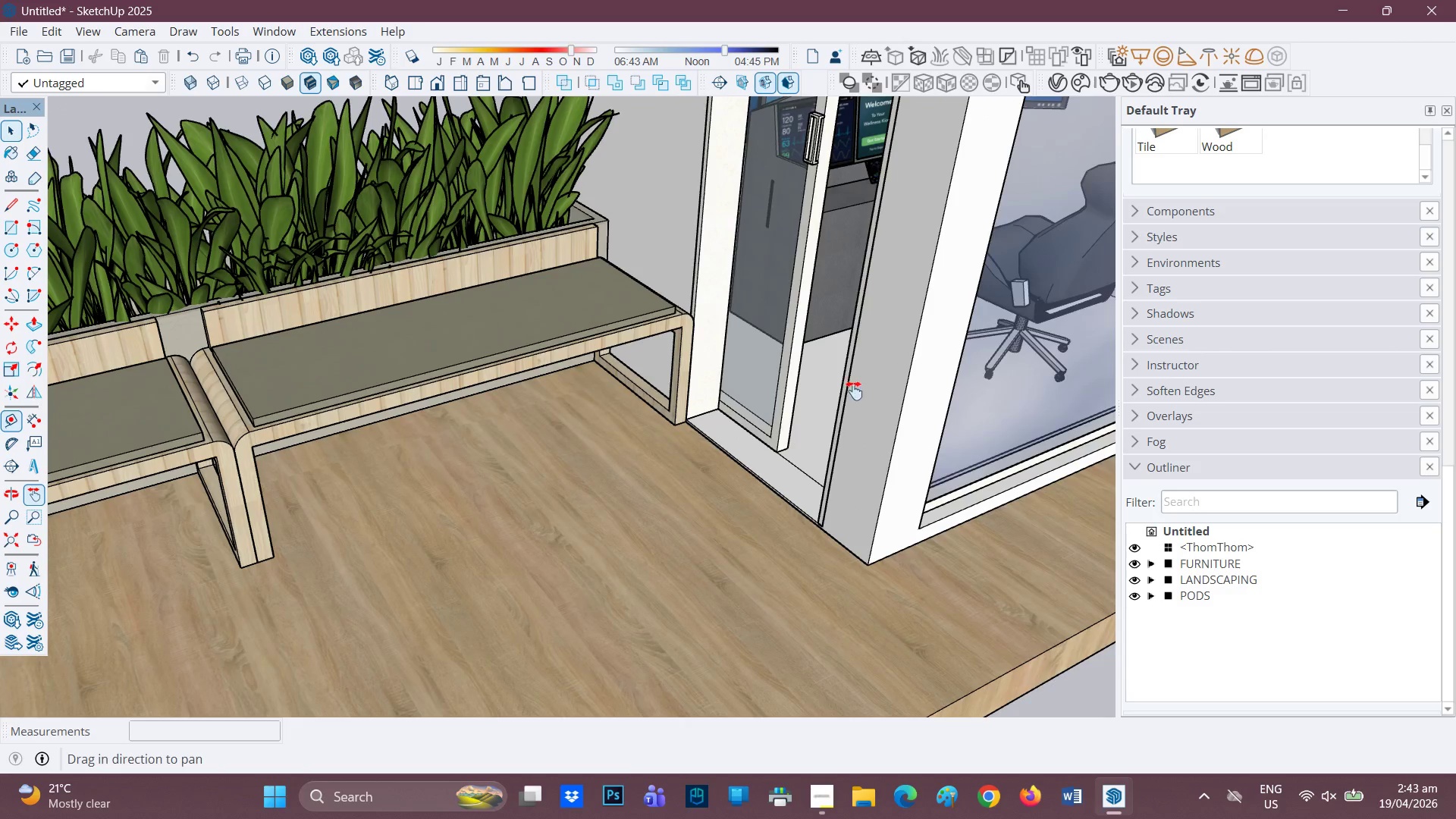 
left_click_drag(start_coordinate=[864, 385], to_coordinate=[645, 579])
 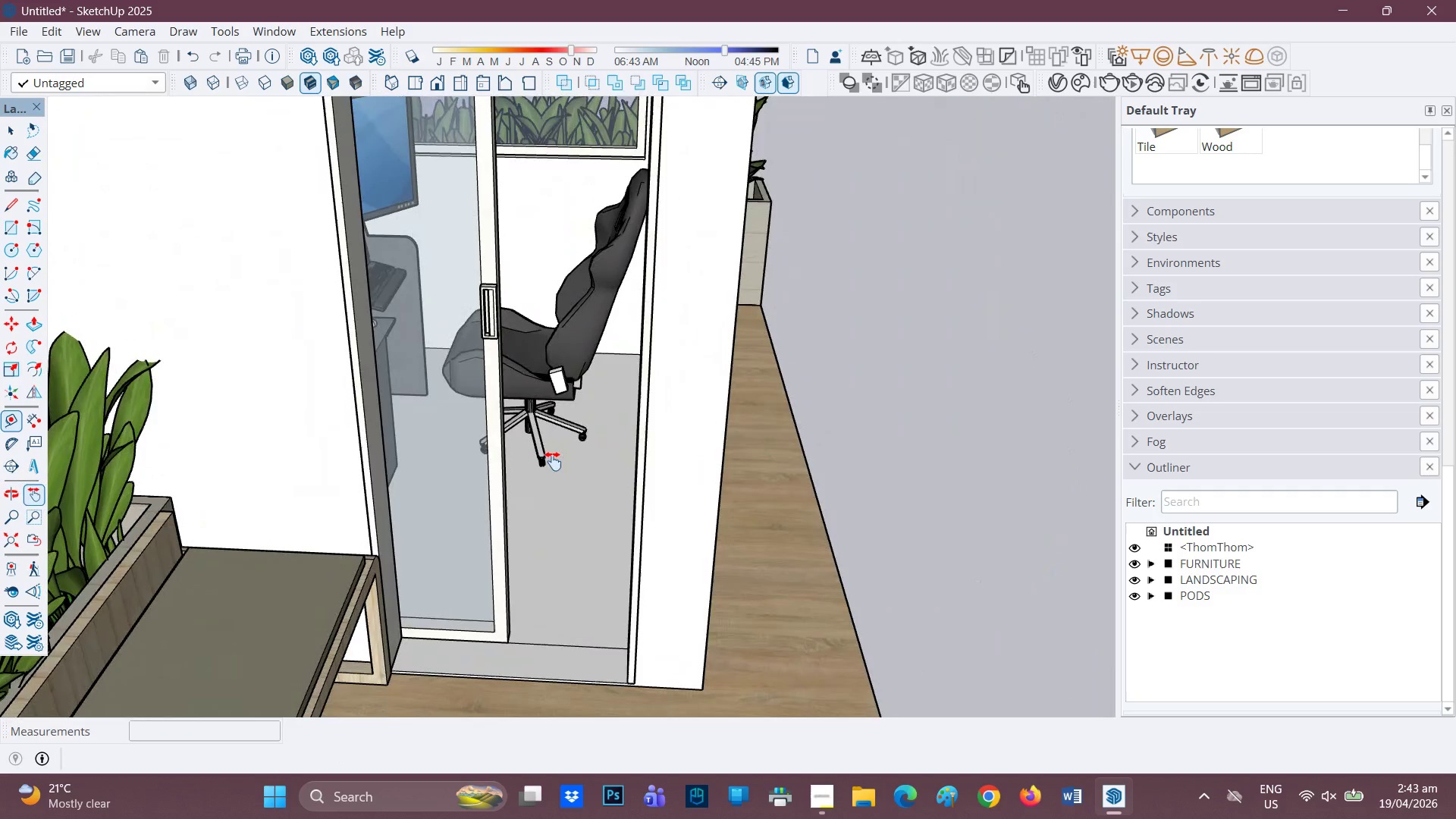 
scroll: coordinate [581, 425], scroll_direction: up, amount: 6.0
 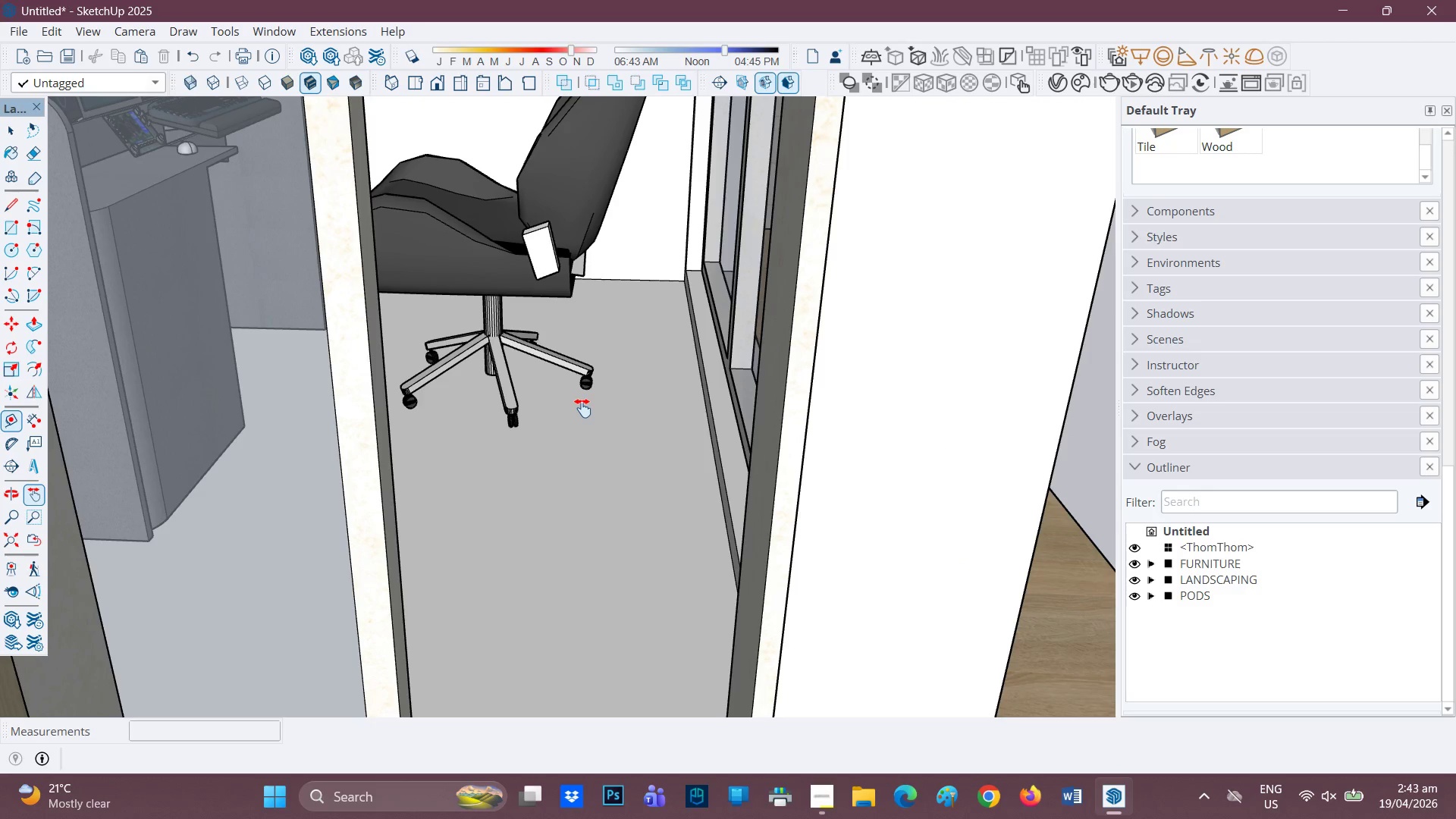 
key(Space)
 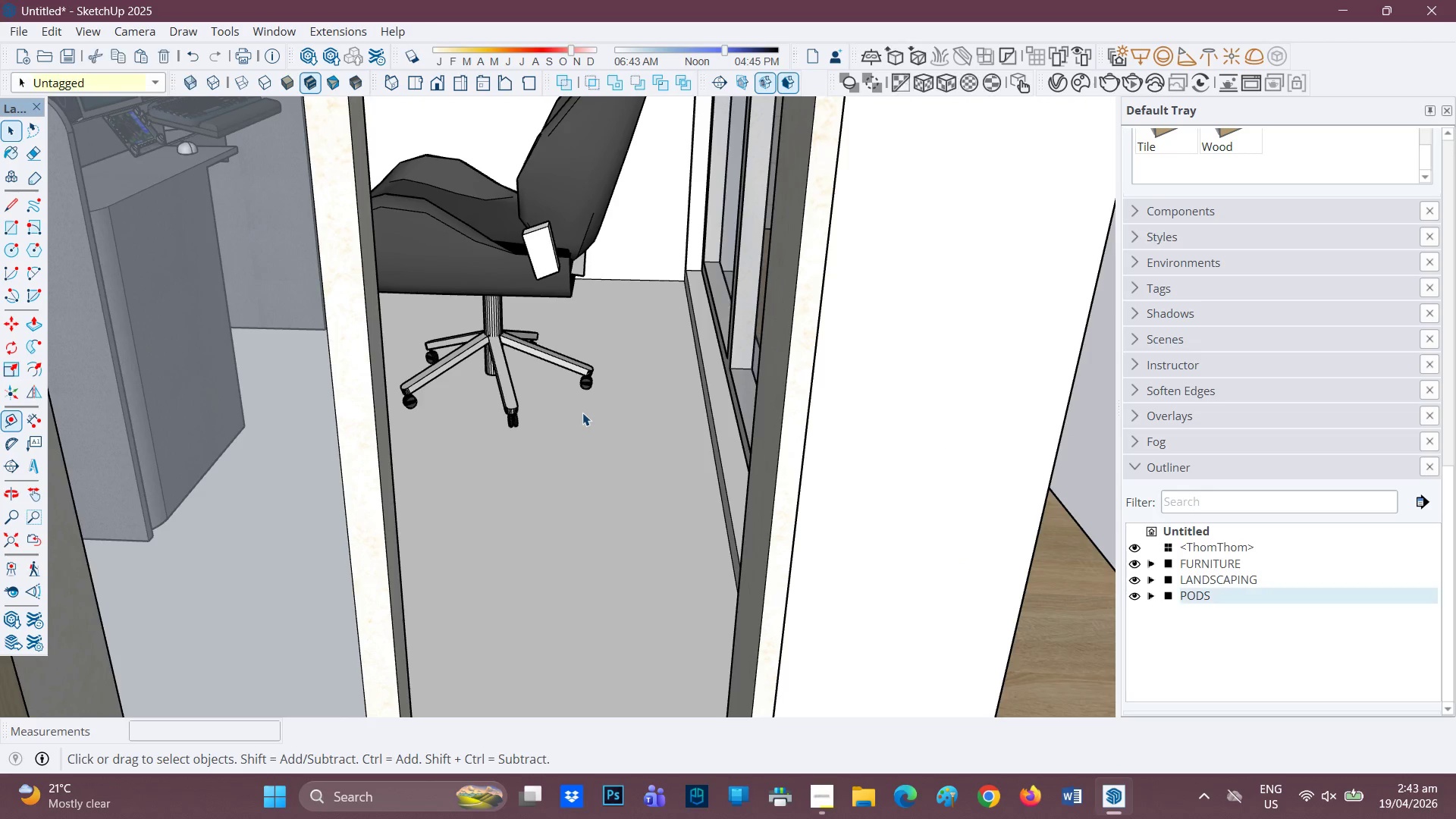 
double_click([582, 413])
 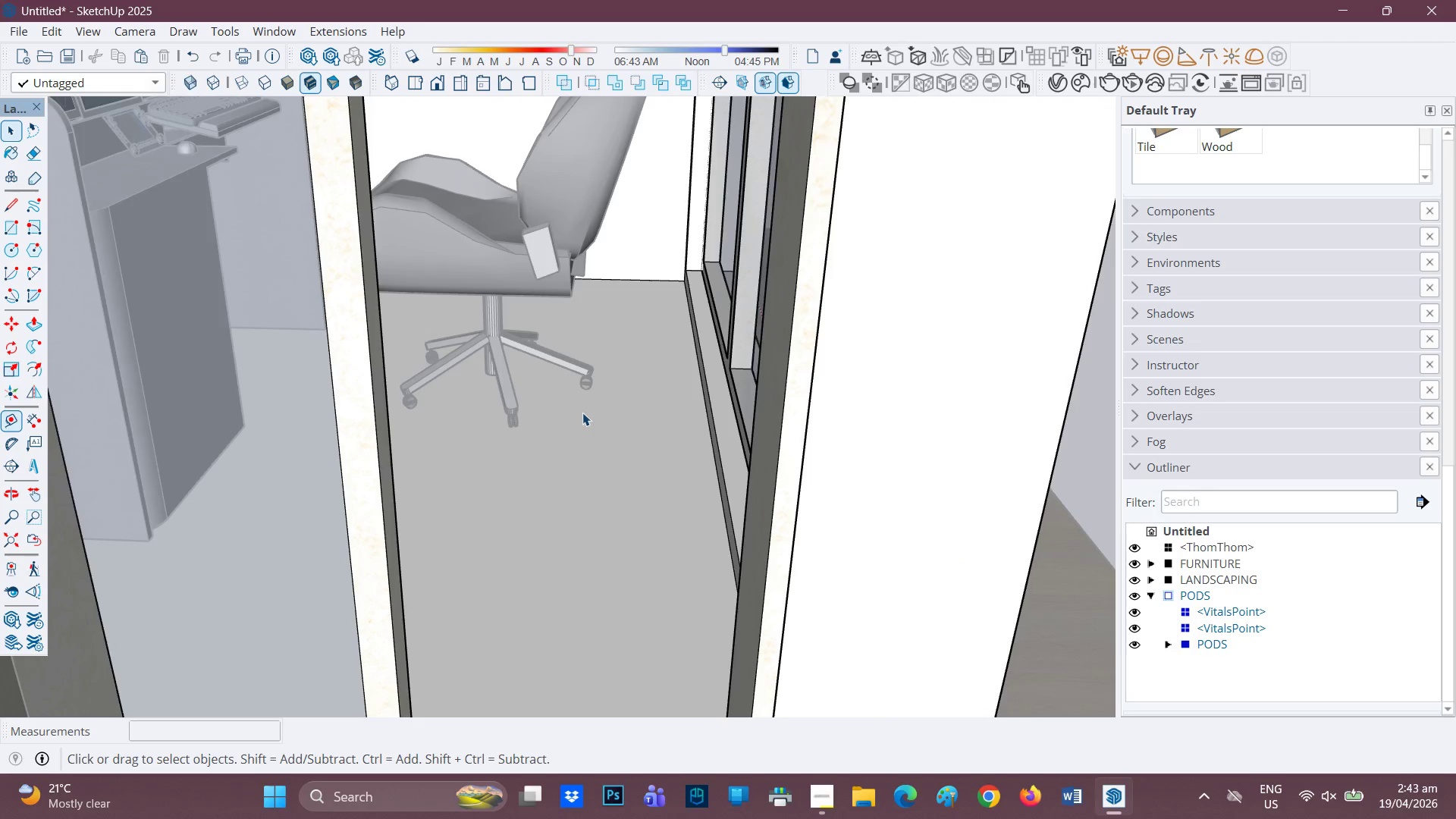 
triple_click([582, 413])
 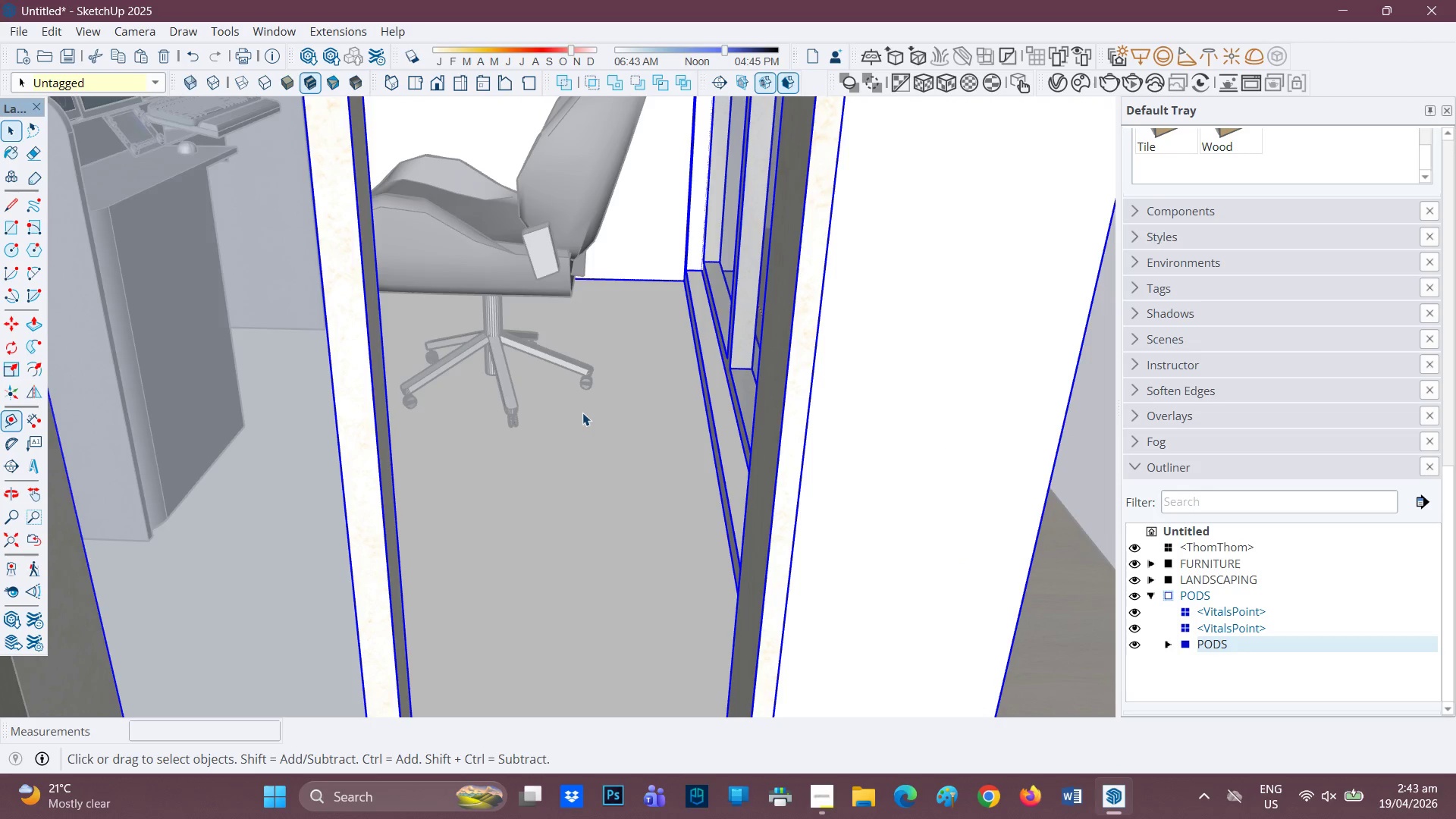 
double_click([582, 413])
 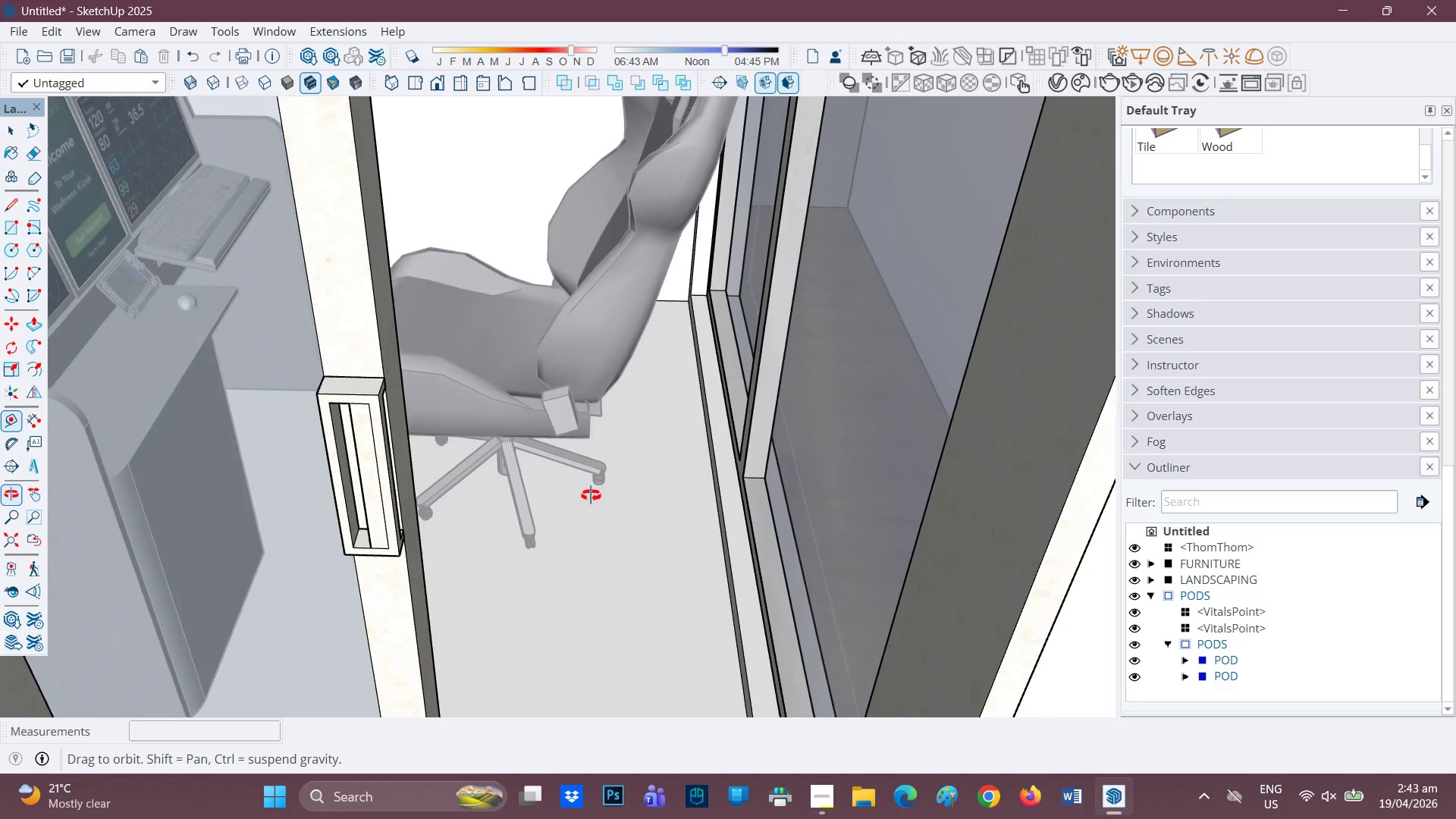 
scroll: coordinate [1399, 220], scroll_direction: up, amount: 15.0
 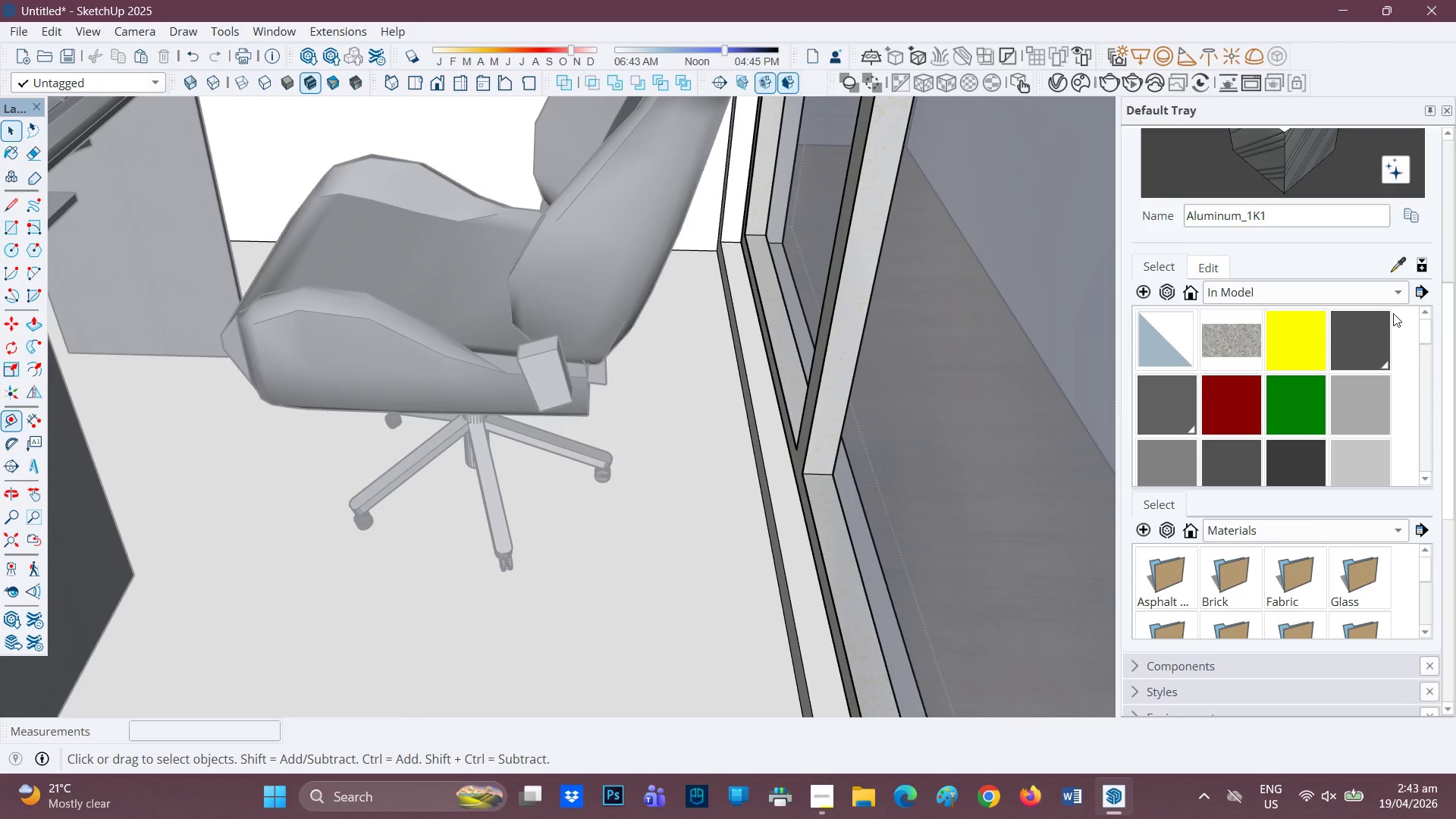 
left_click([1401, 300])
 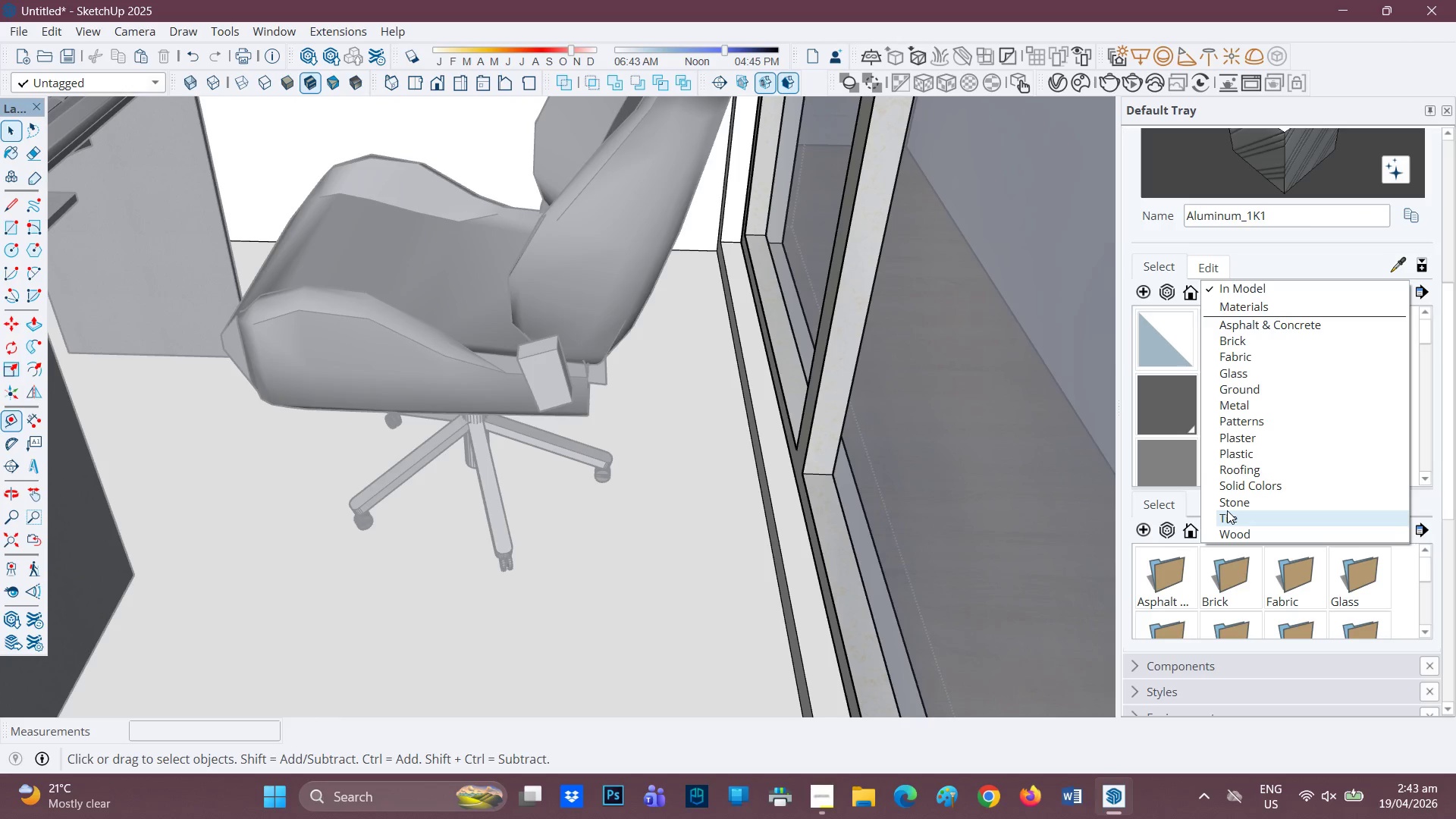 
wait(6.25)
 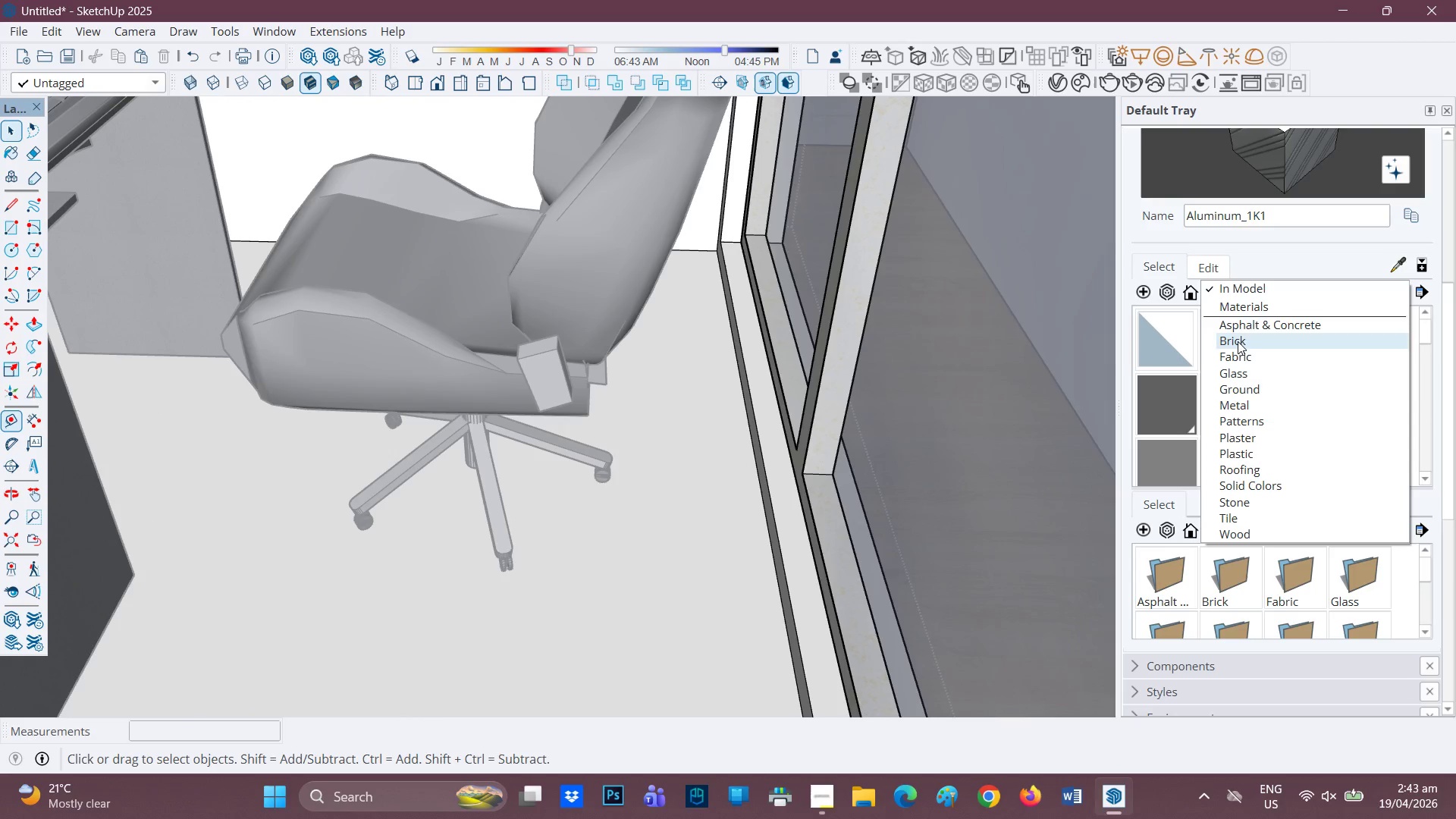 
left_click([305, 57])
 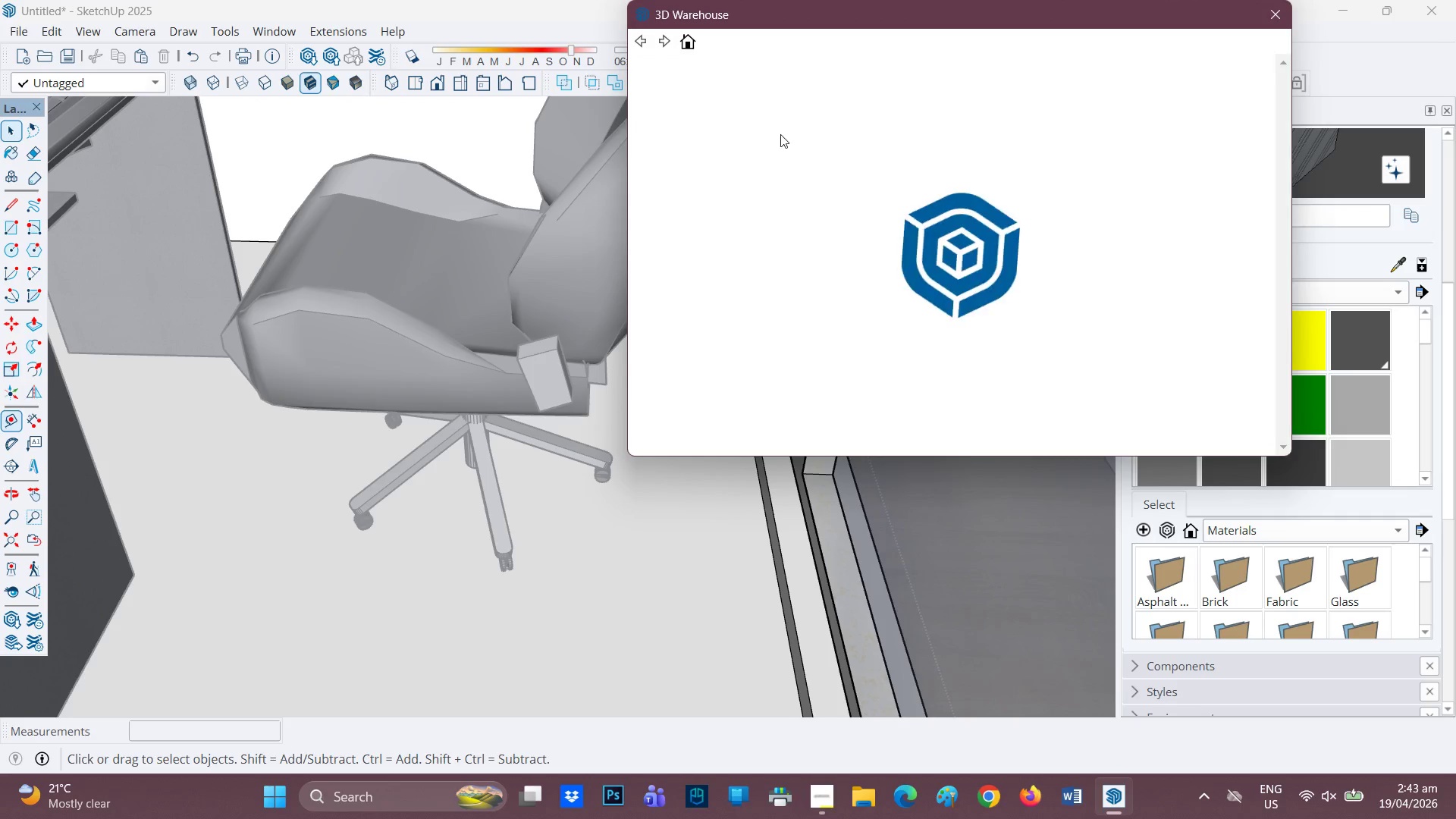 
mouse_move([782, 55])
 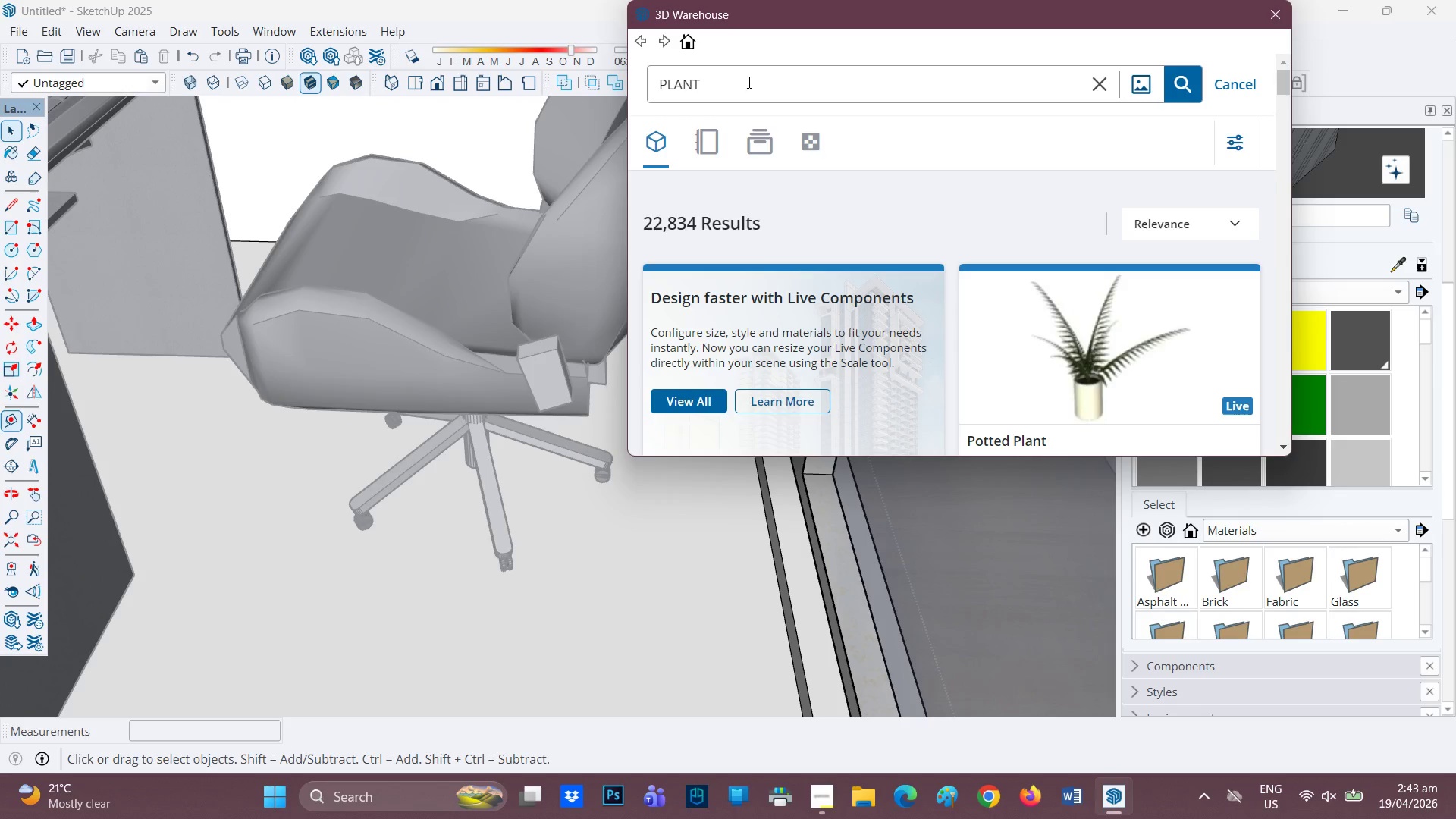 
left_click_drag(start_coordinate=[745, 87], to_coordinate=[660, 88])
 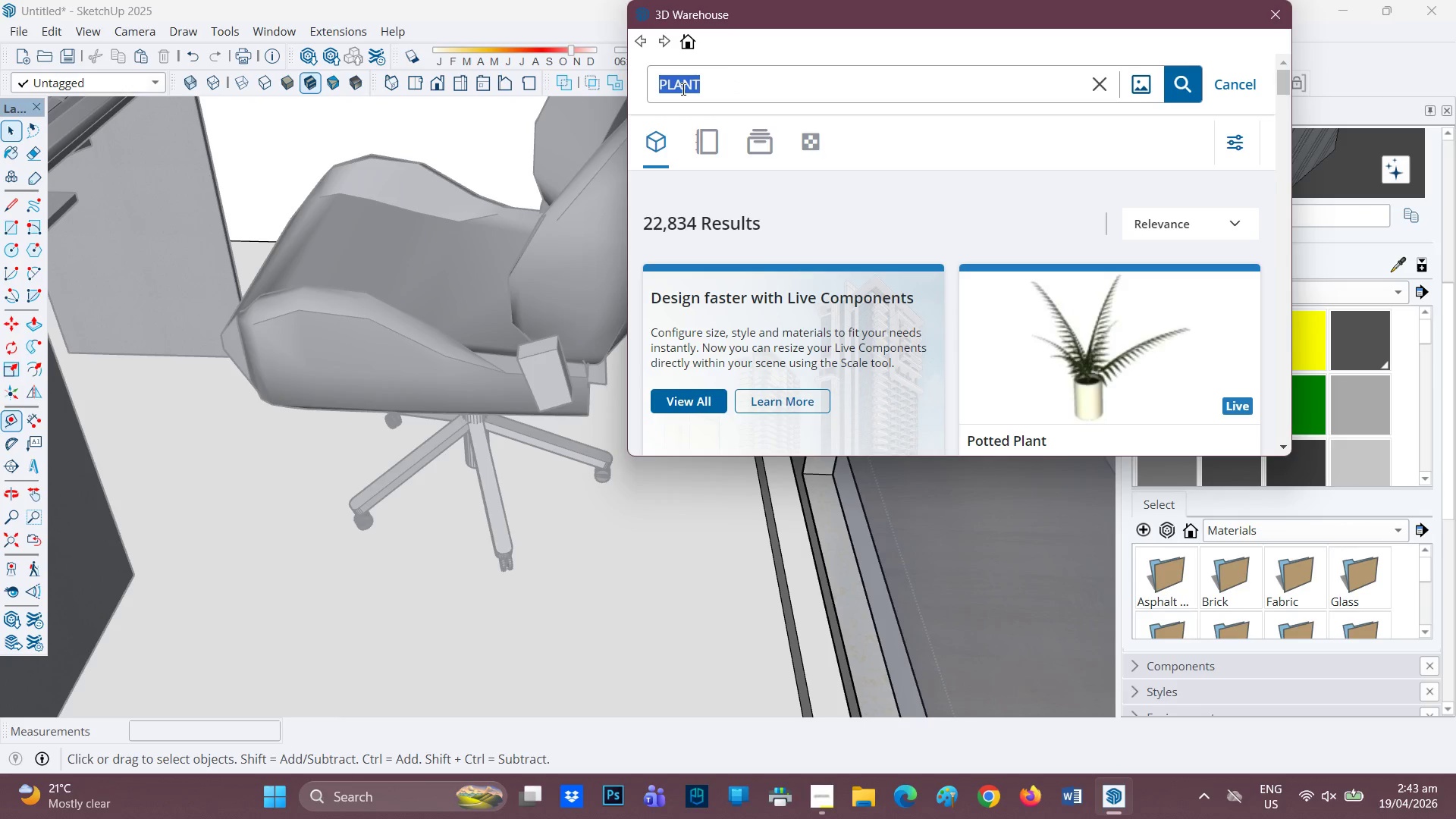 
key(Backspace)
type(TILES)
 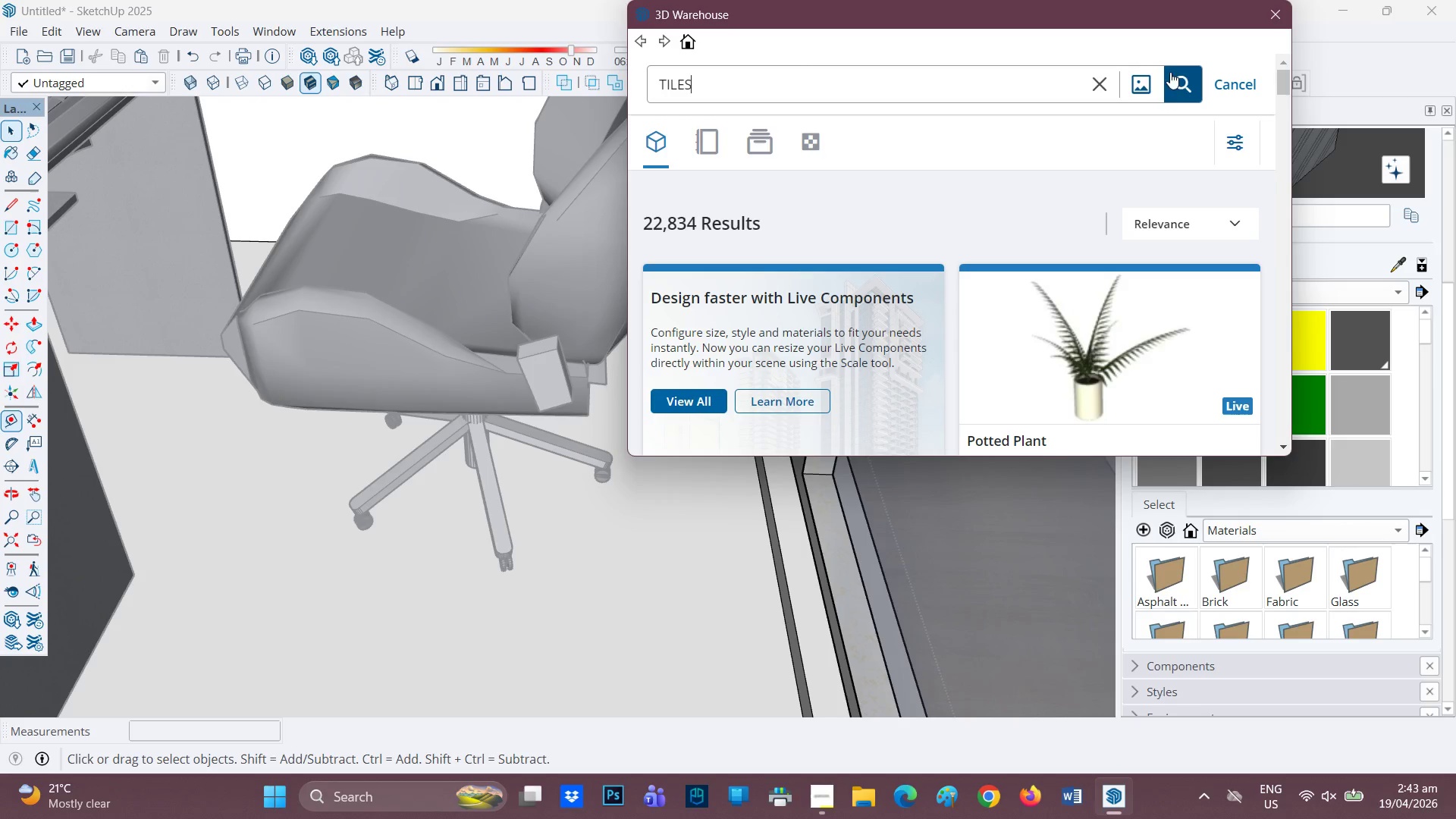 
left_click([1176, 71])
 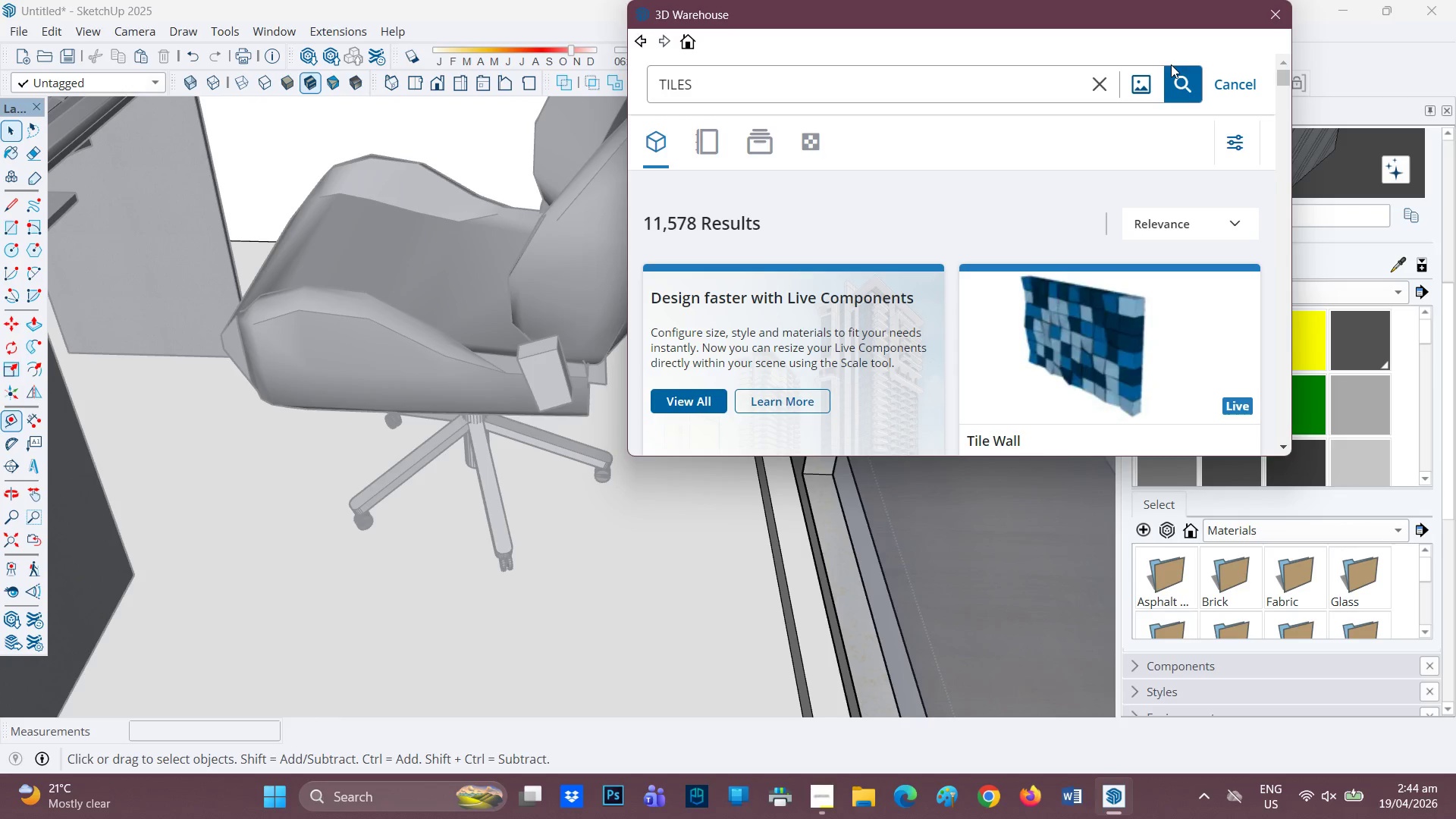 
wait(6.66)
 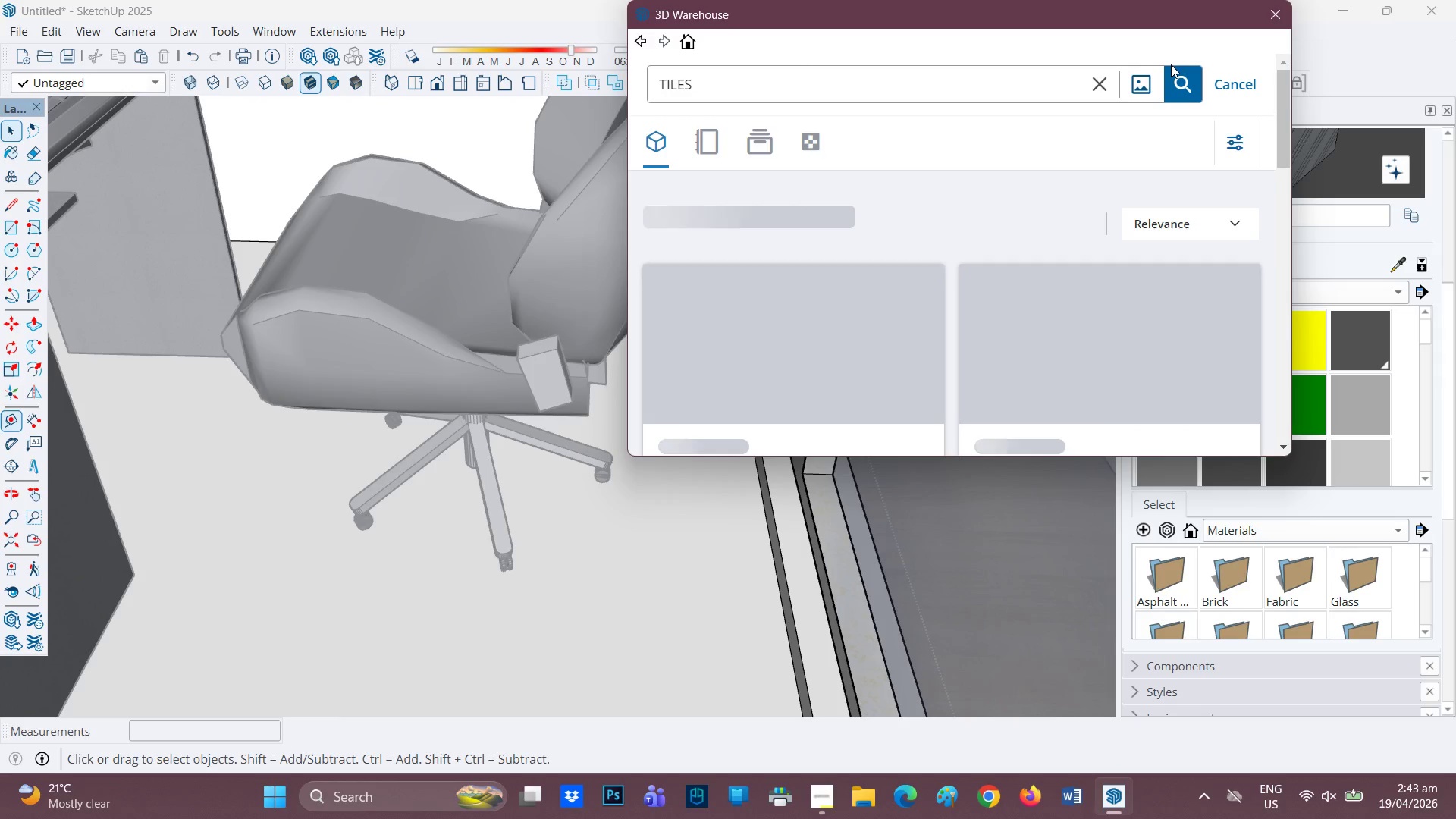 
left_click([818, 140])
 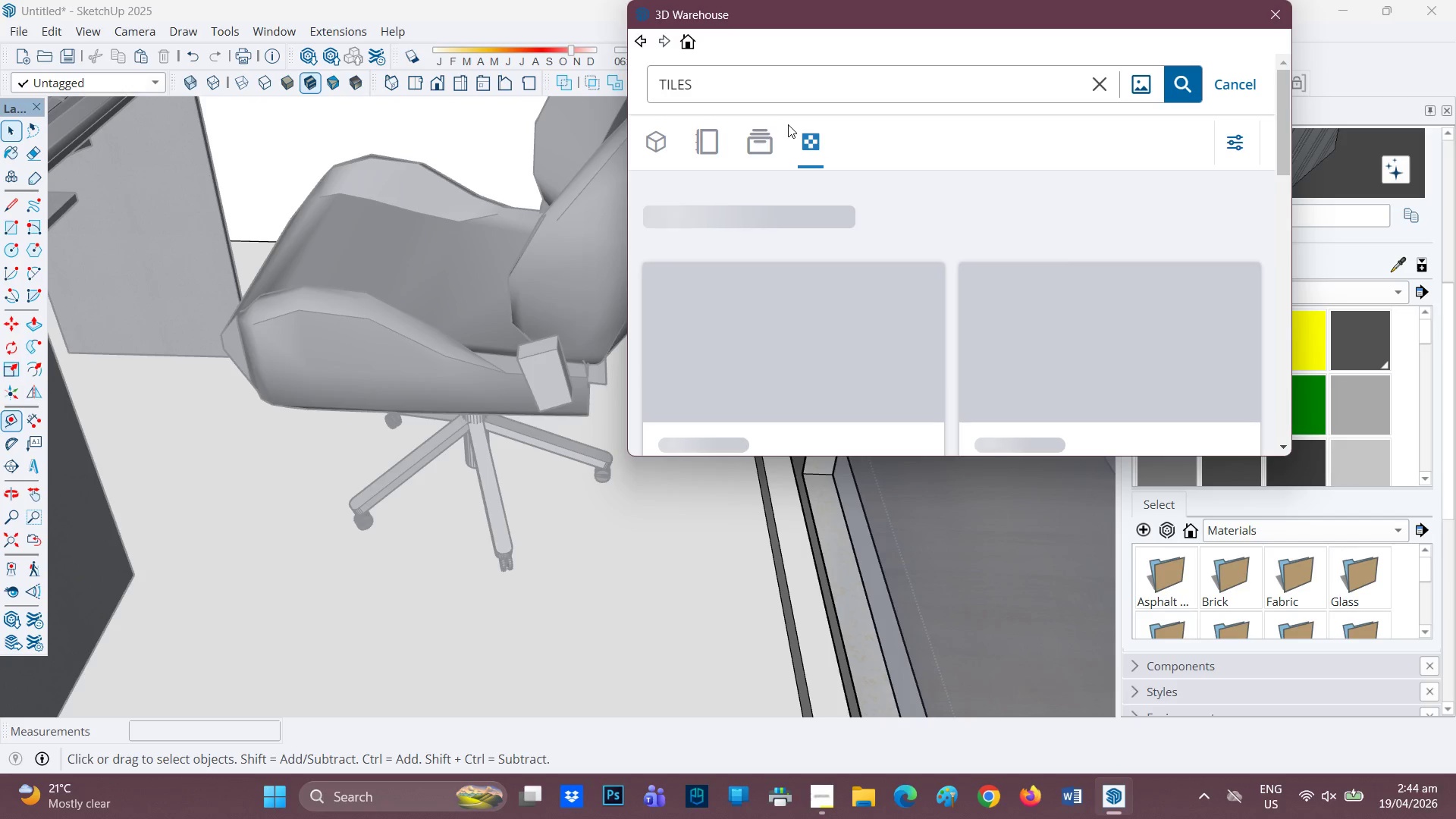 
mouse_move([798, 213])
 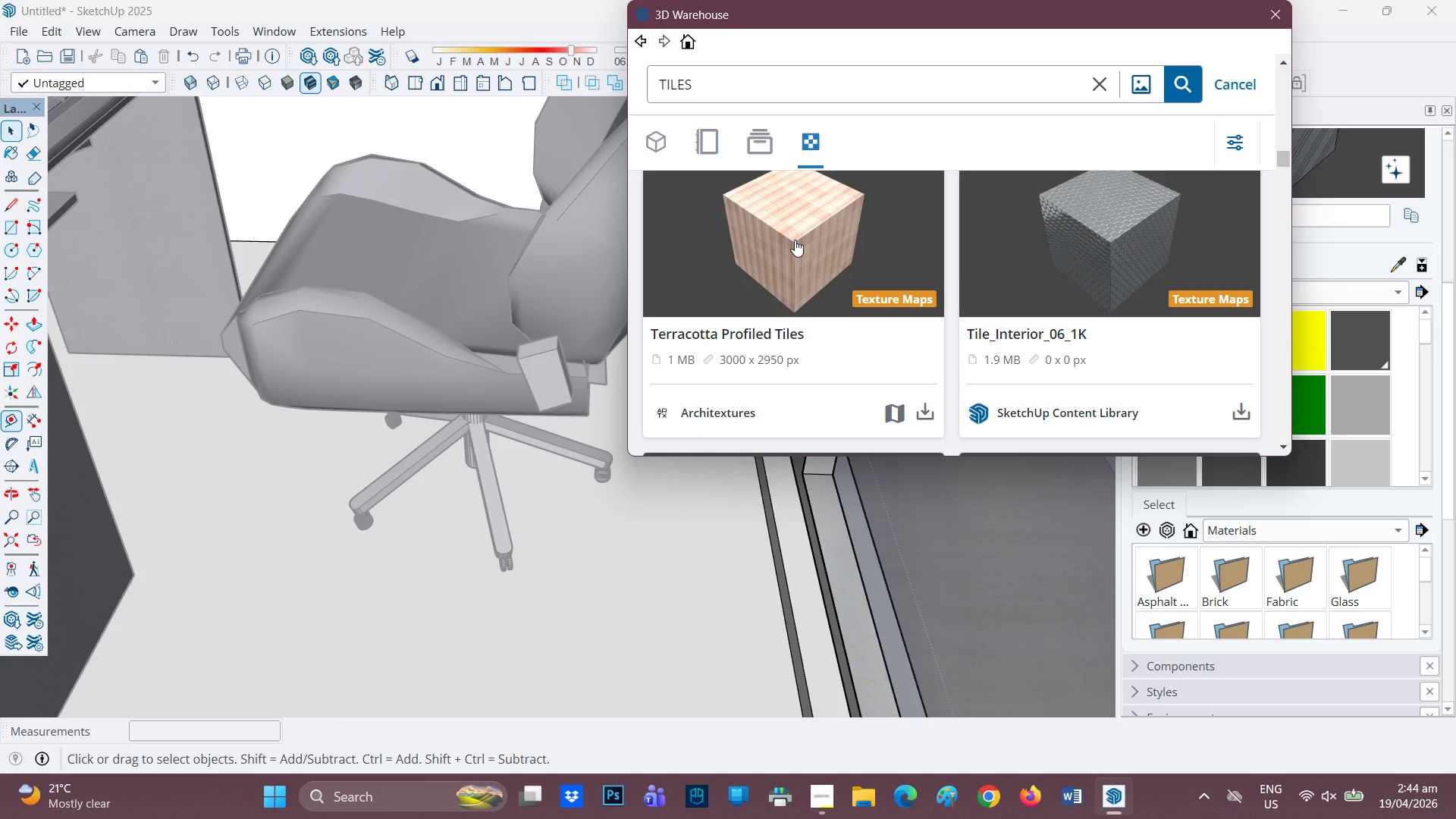 
scroll: coordinate [826, 259], scroll_direction: down, amount: 7.0
 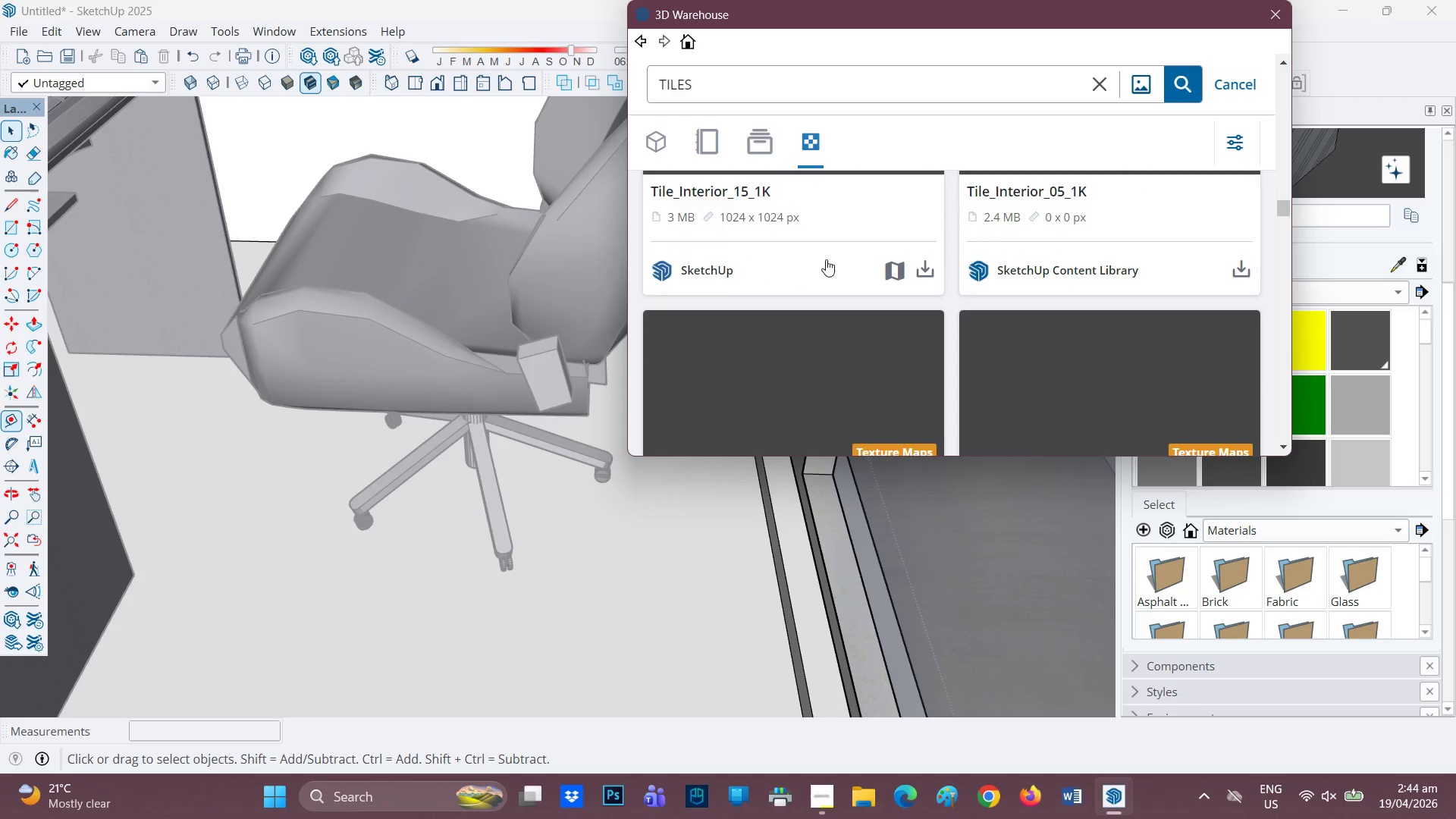 
scroll: coordinate [902, 273], scroll_direction: up, amount: 4.0
 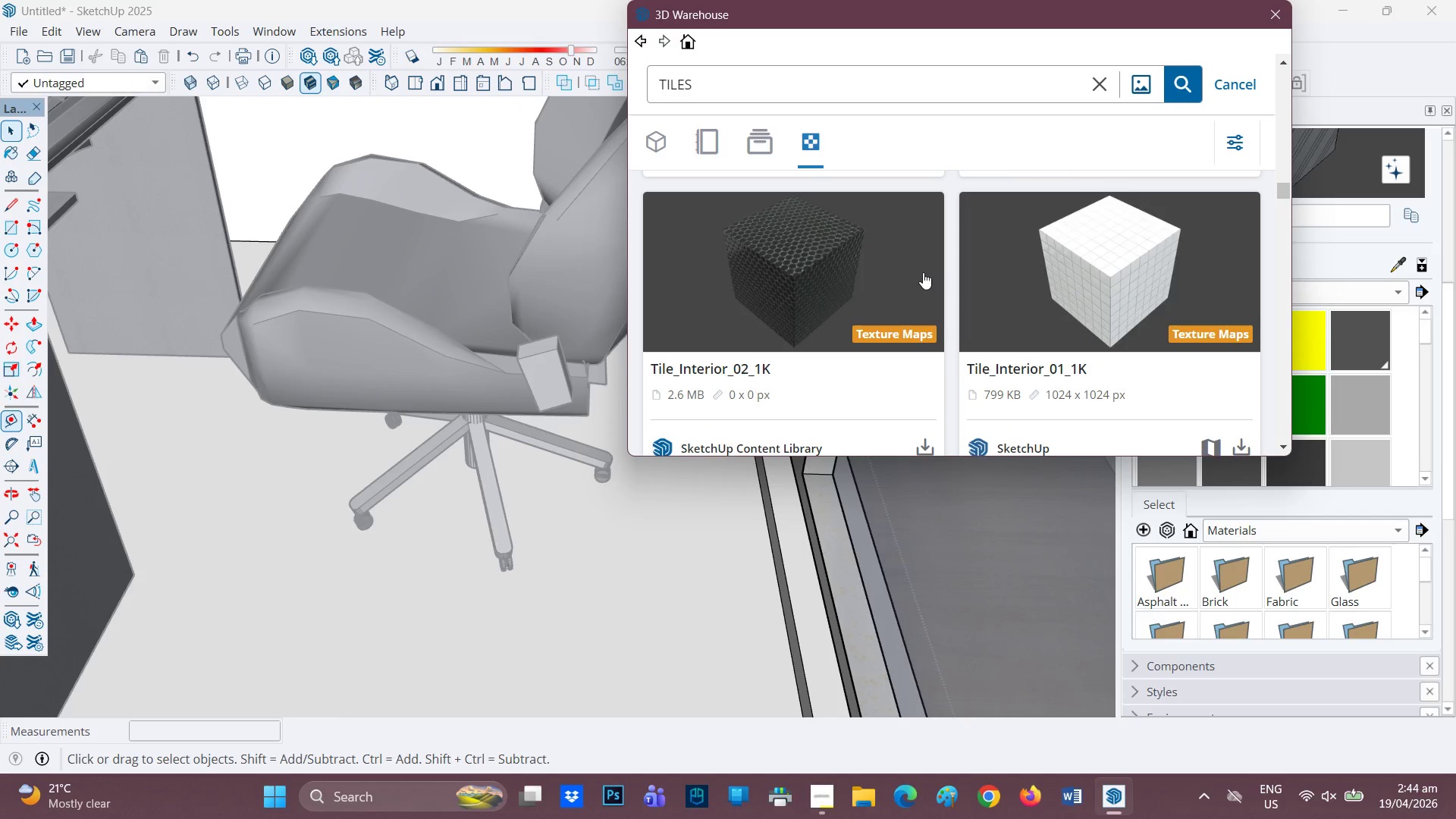 
scroll: coordinate [912, 289], scroll_direction: down, amount: 7.0
 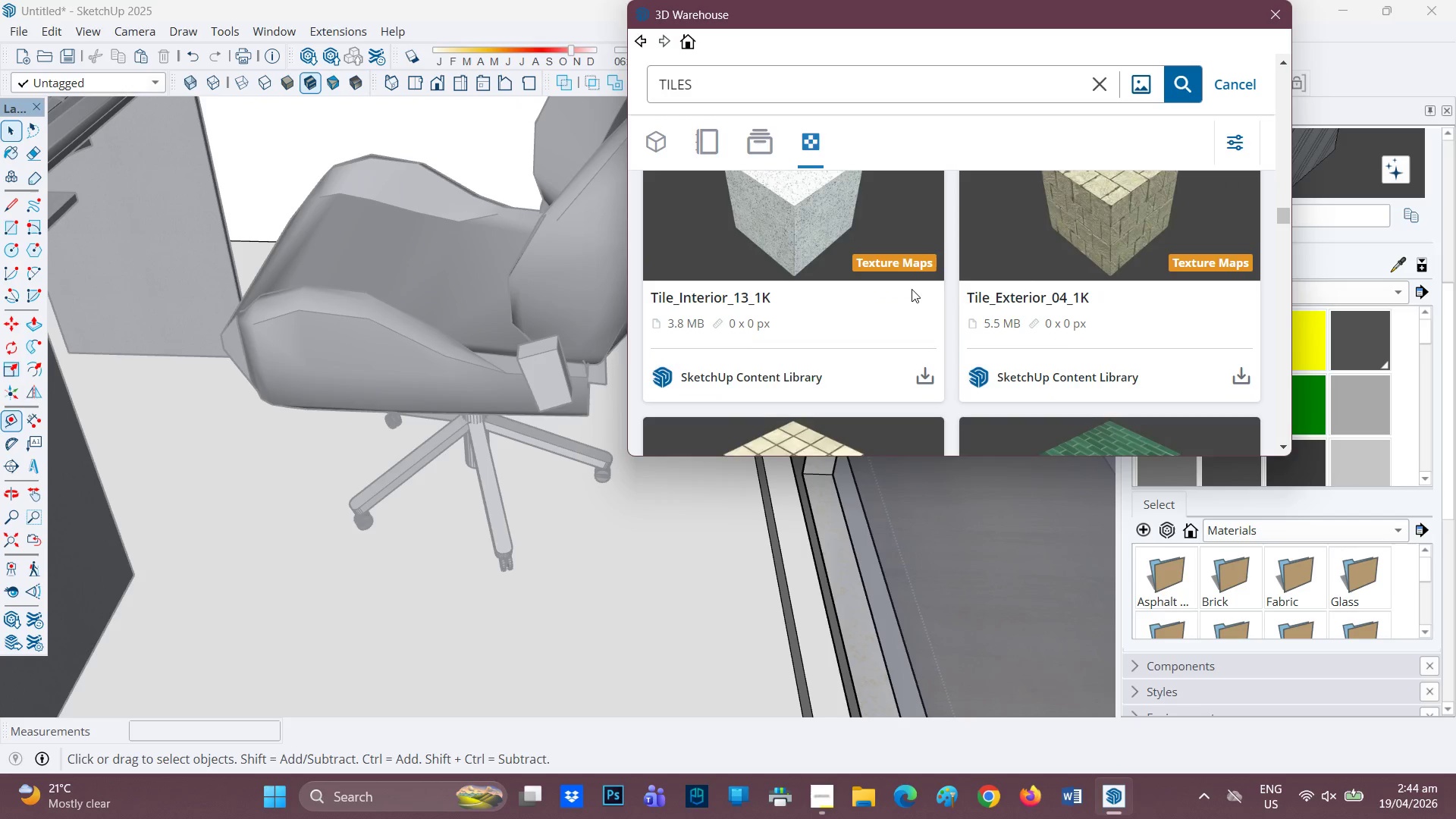 
scroll: coordinate [907, 291], scroll_direction: up, amount: 1.0
 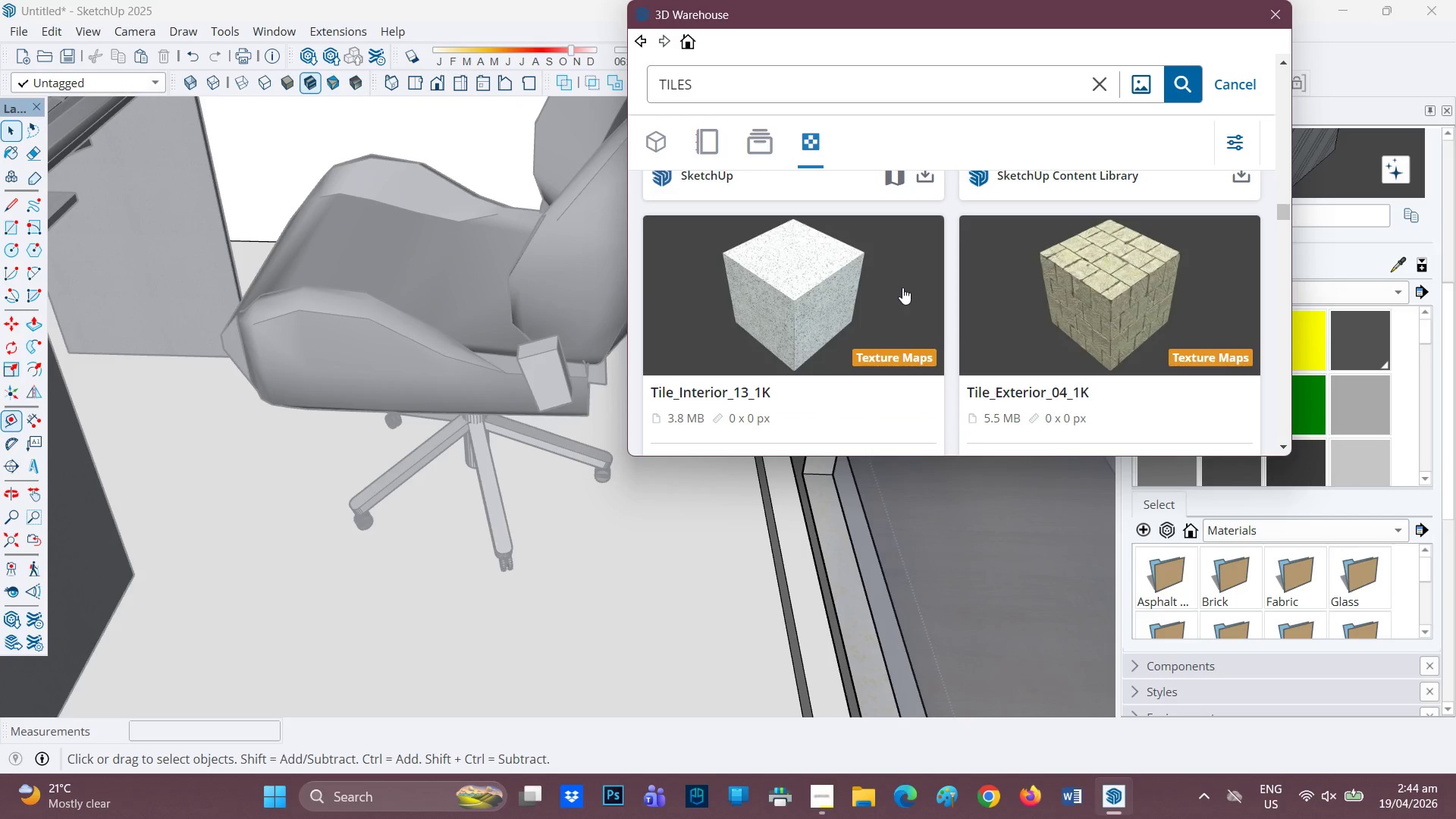 
scroll: coordinate [841, 297], scroll_direction: down, amount: 17.0
 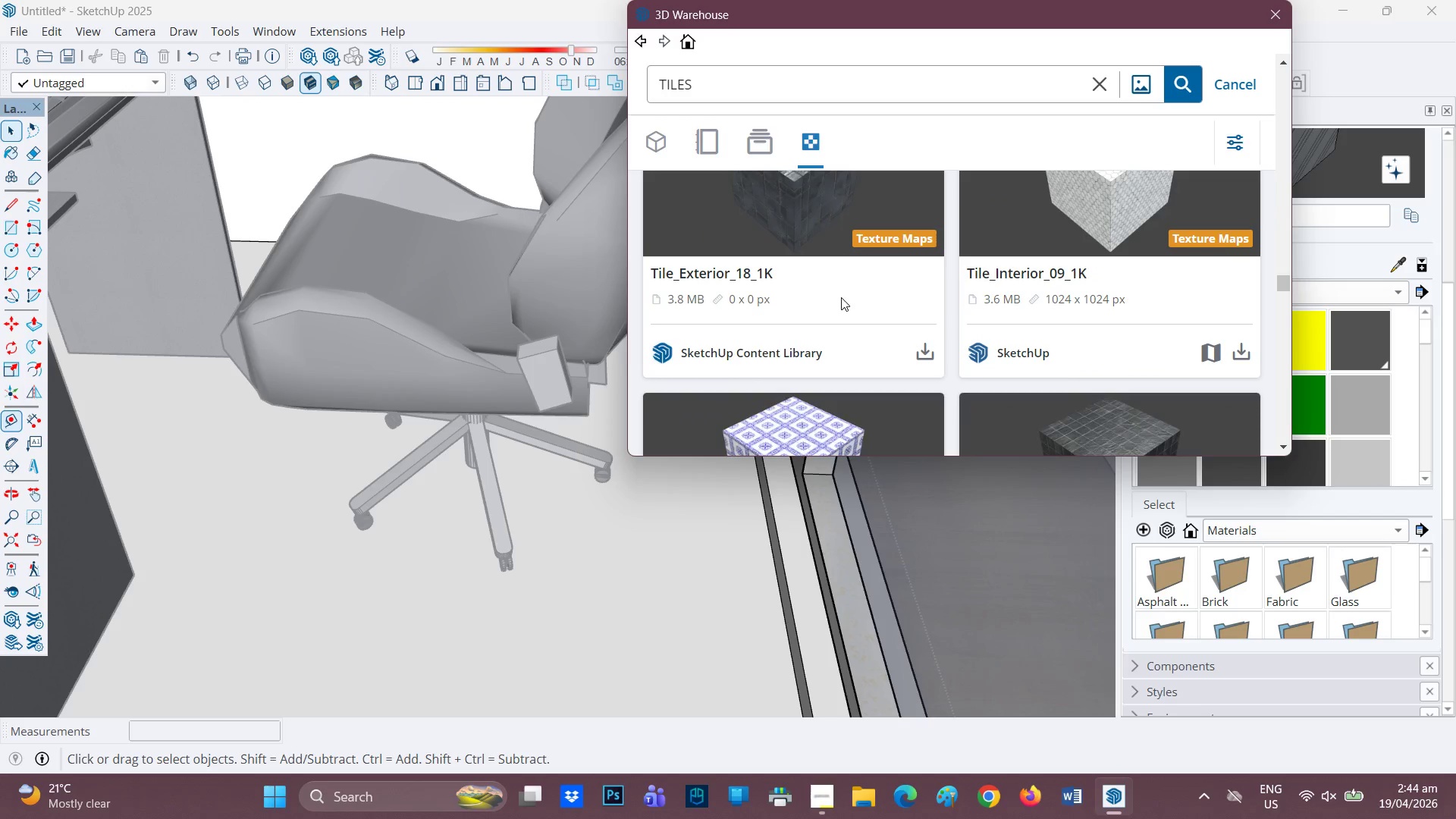 
scroll: coordinate [841, 297], scroll_direction: none, amount: 0.0
 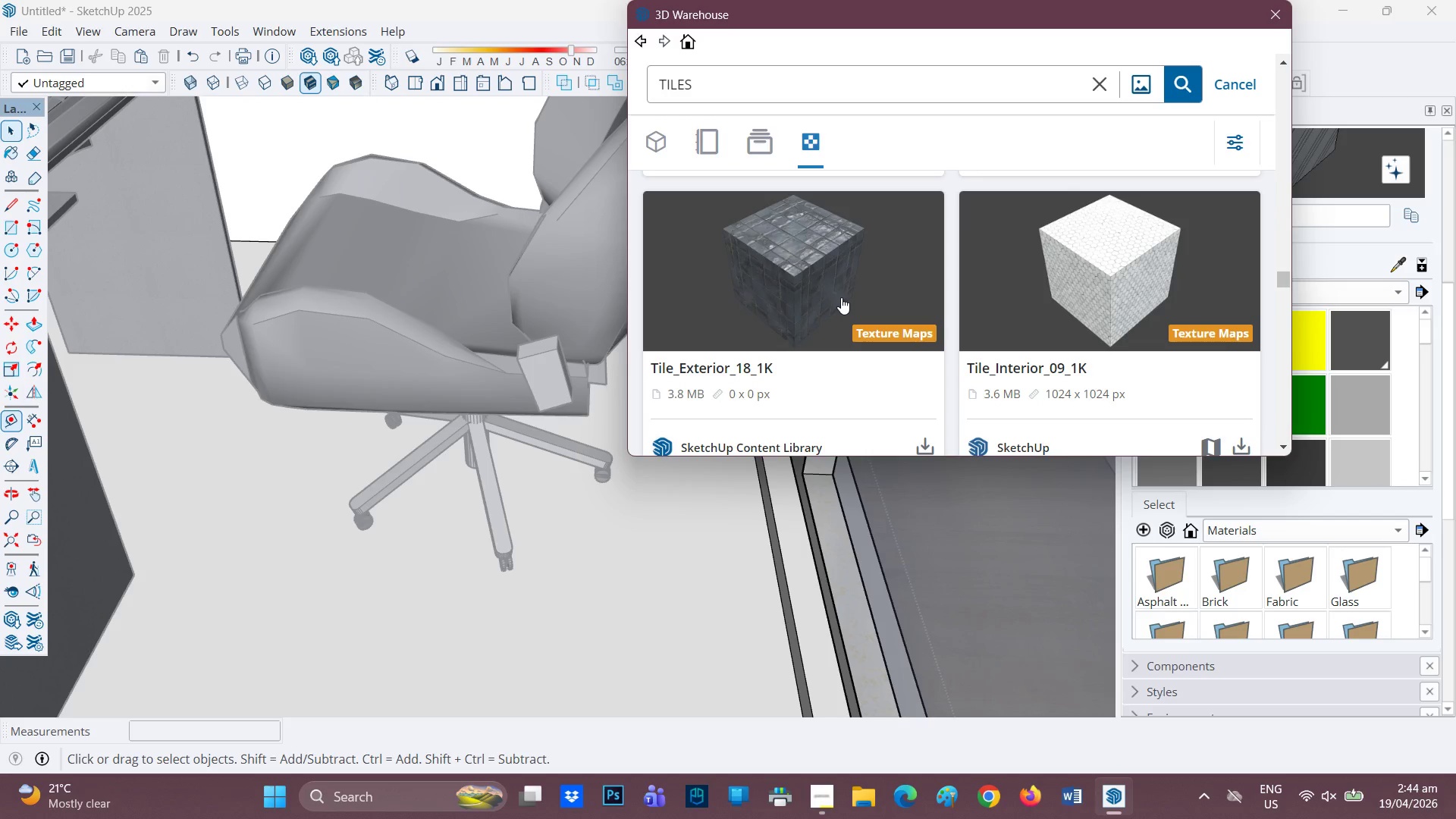 
scroll: coordinate [842, 291], scroll_direction: down, amount: 4.0
 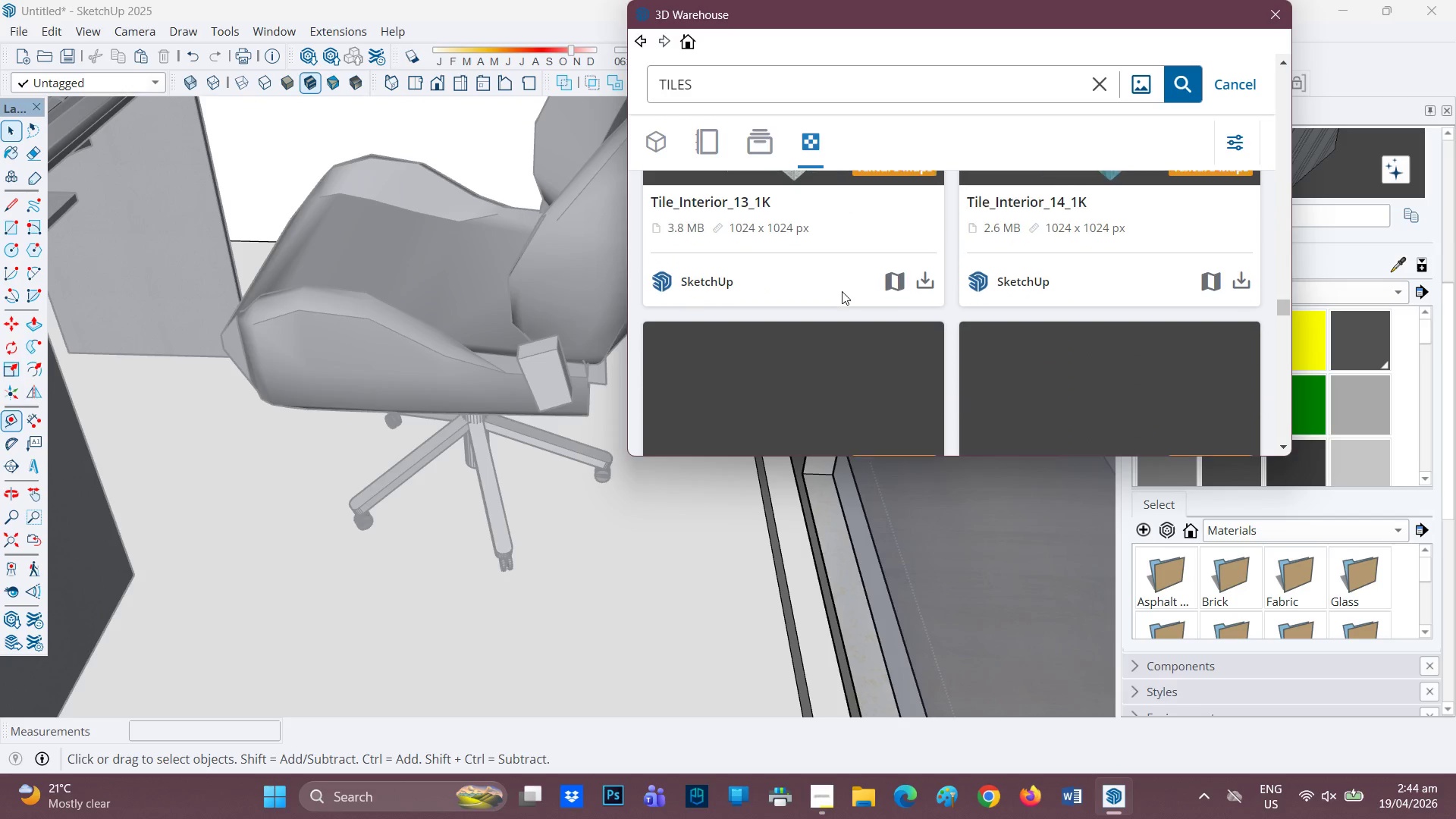 
scroll: coordinate [1148, 304], scroll_direction: up, amount: 7.0
 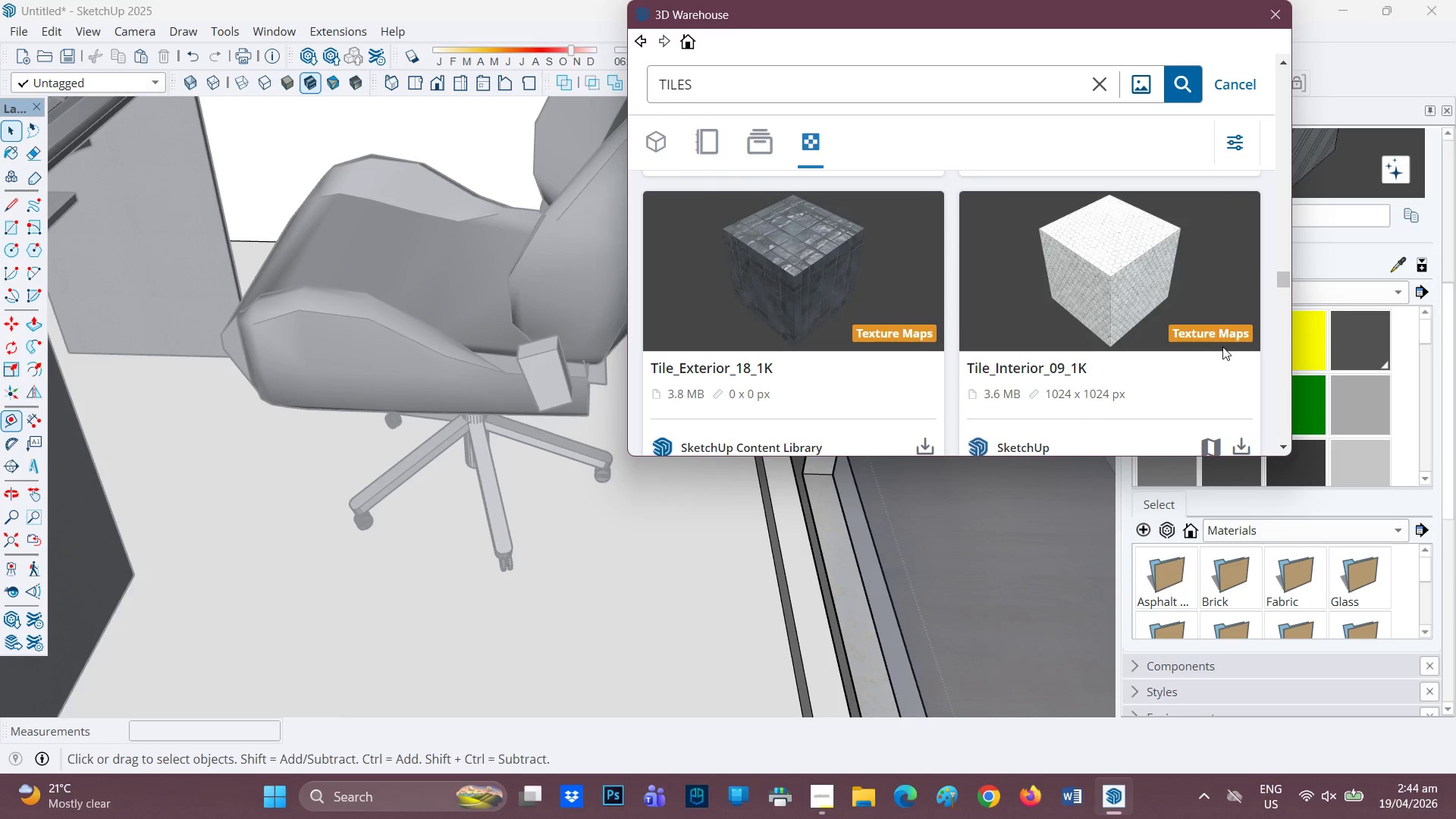 
scroll: coordinate [1210, 347], scroll_direction: none, amount: 0.0
 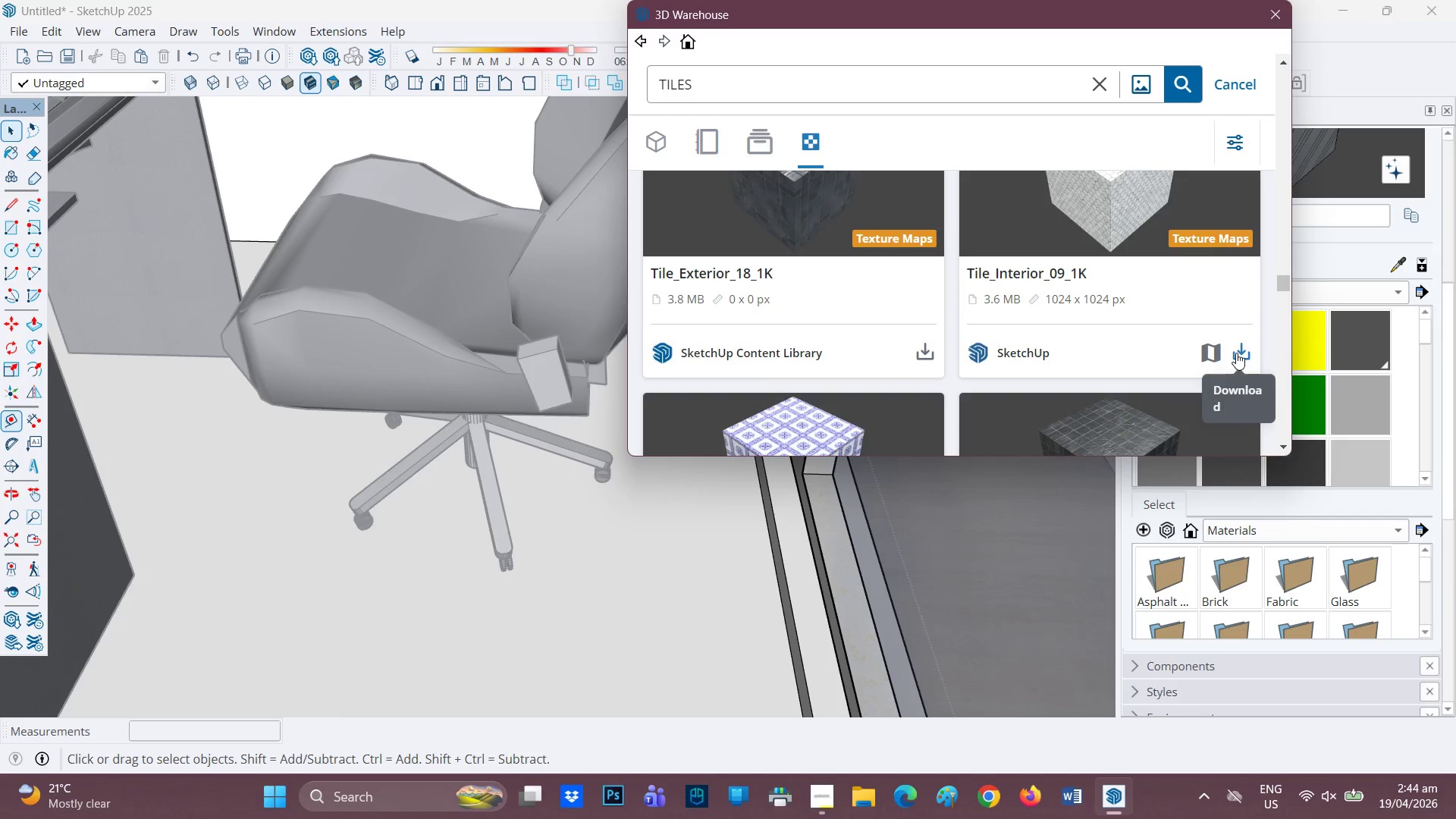 
left_click([1236, 353])
 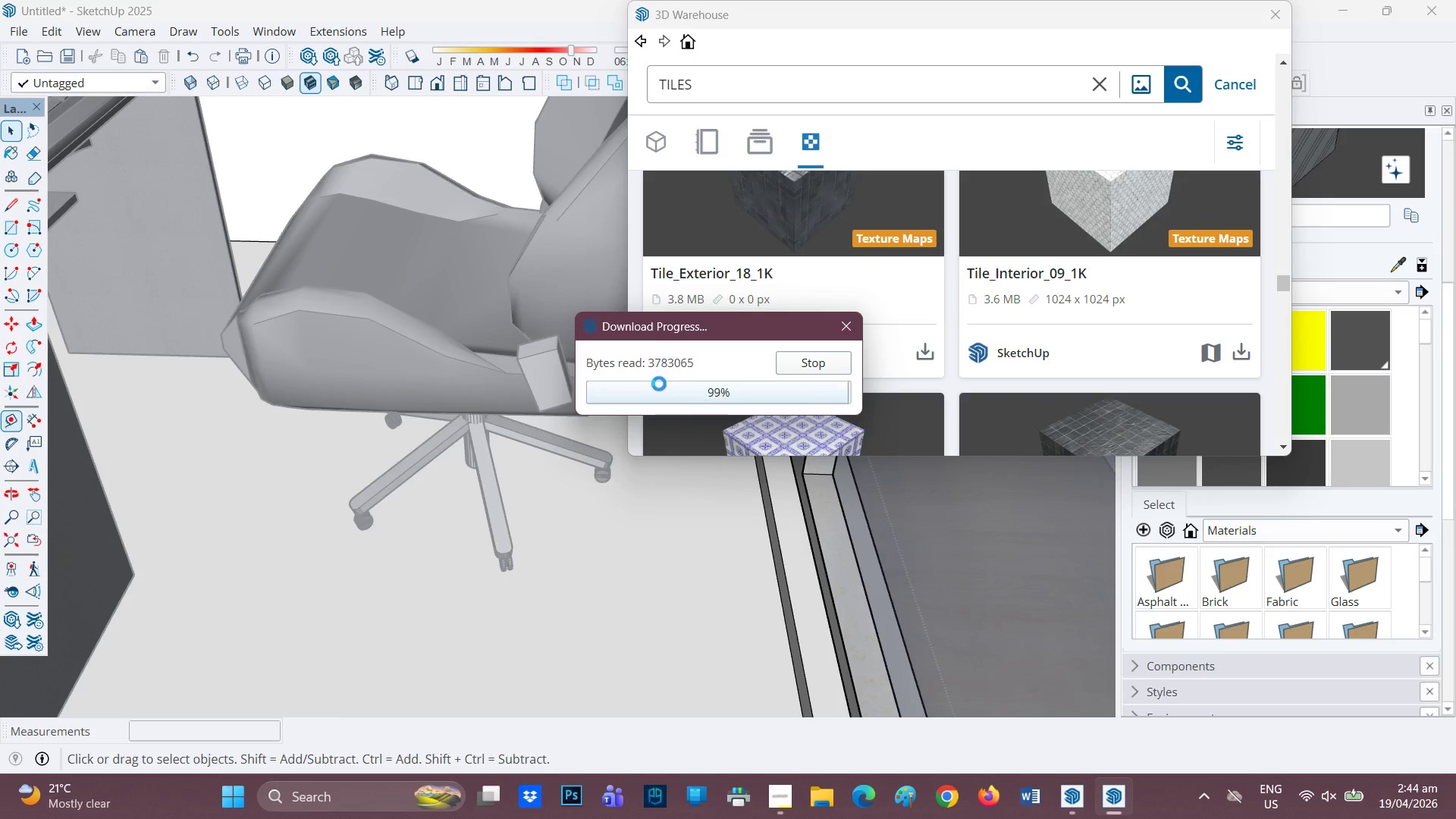 
wait(6.64)
 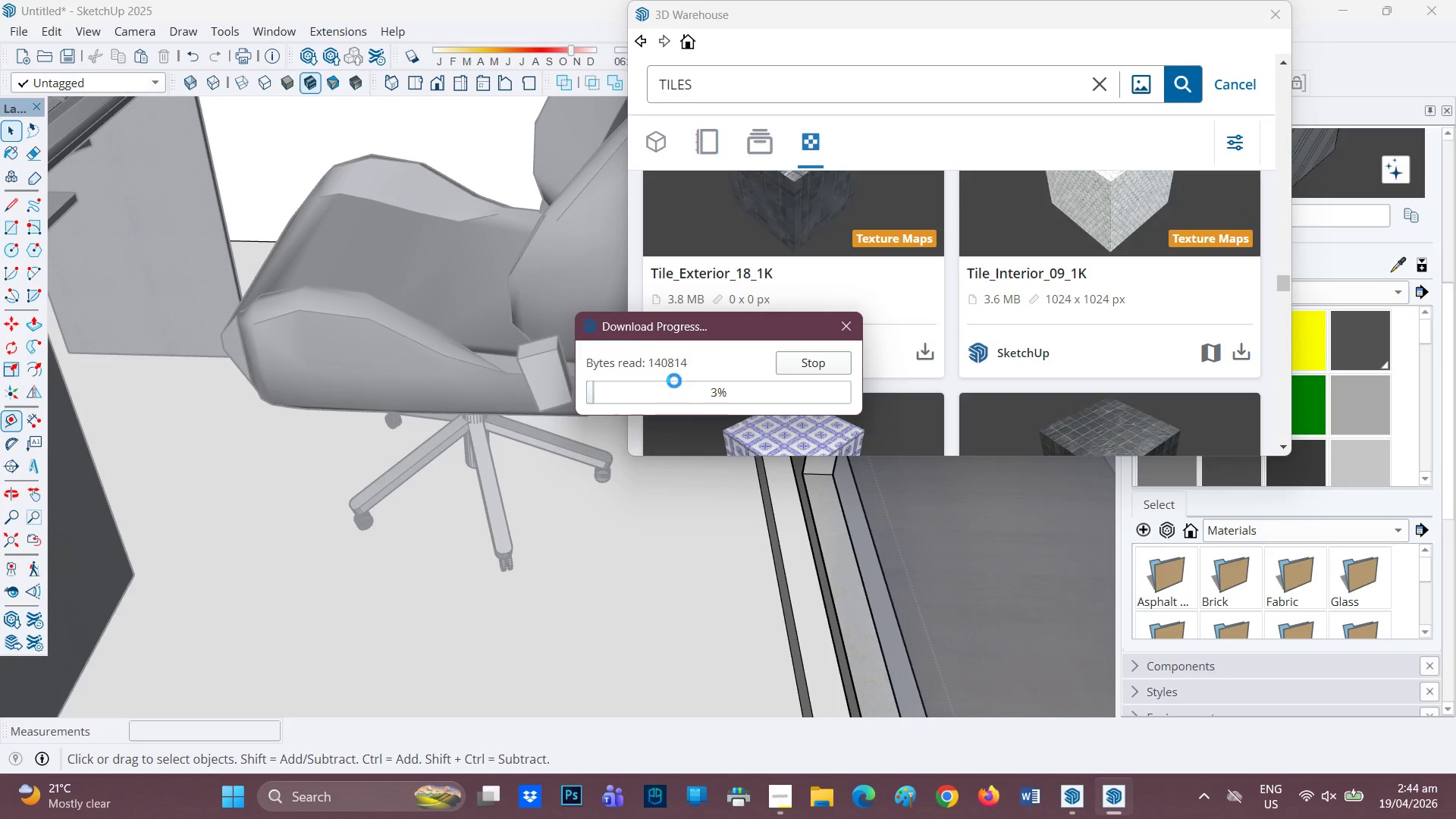 
left_click([635, 404])
 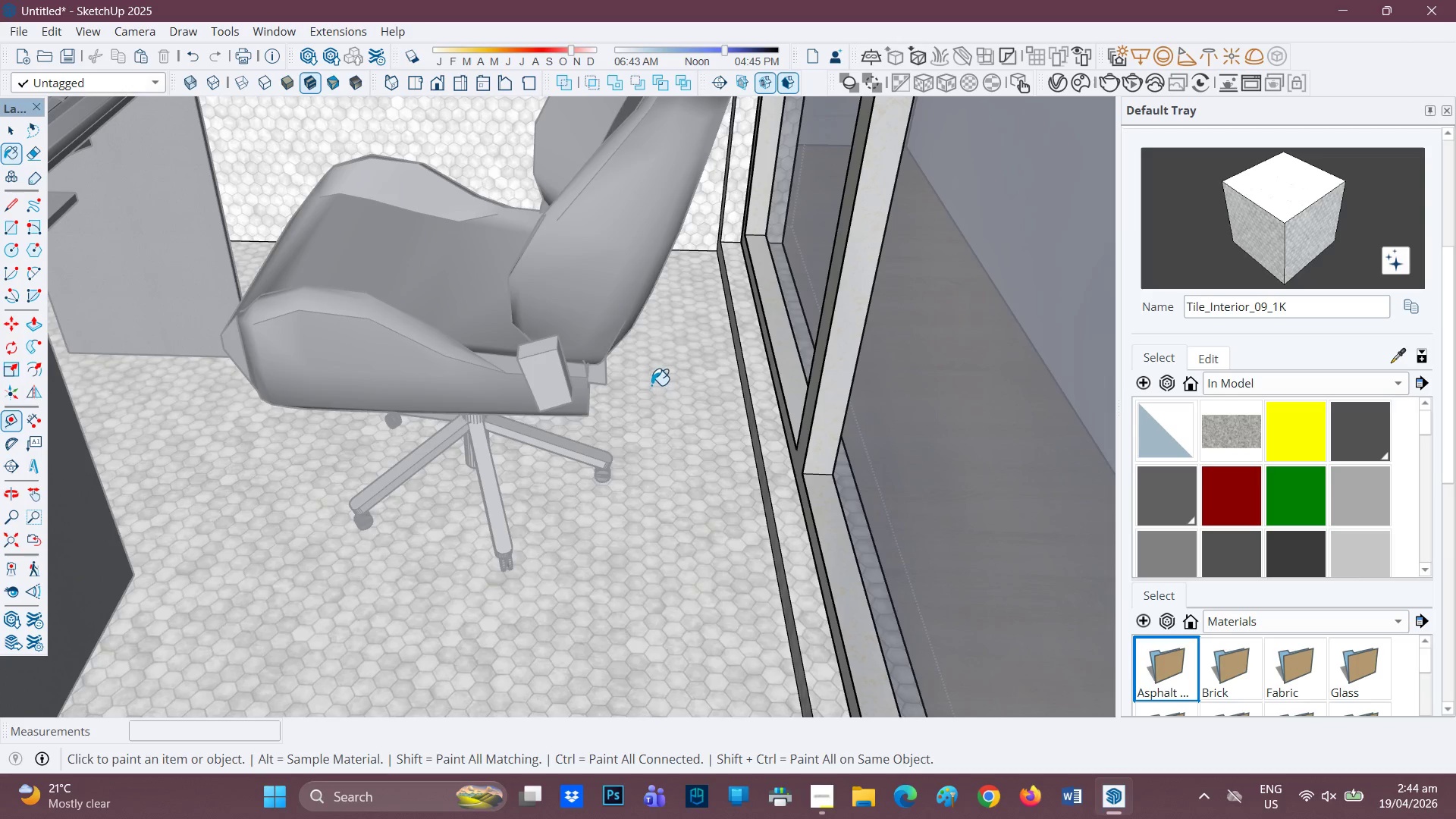 
scroll: coordinate [641, 373], scroll_direction: down, amount: 2.0
 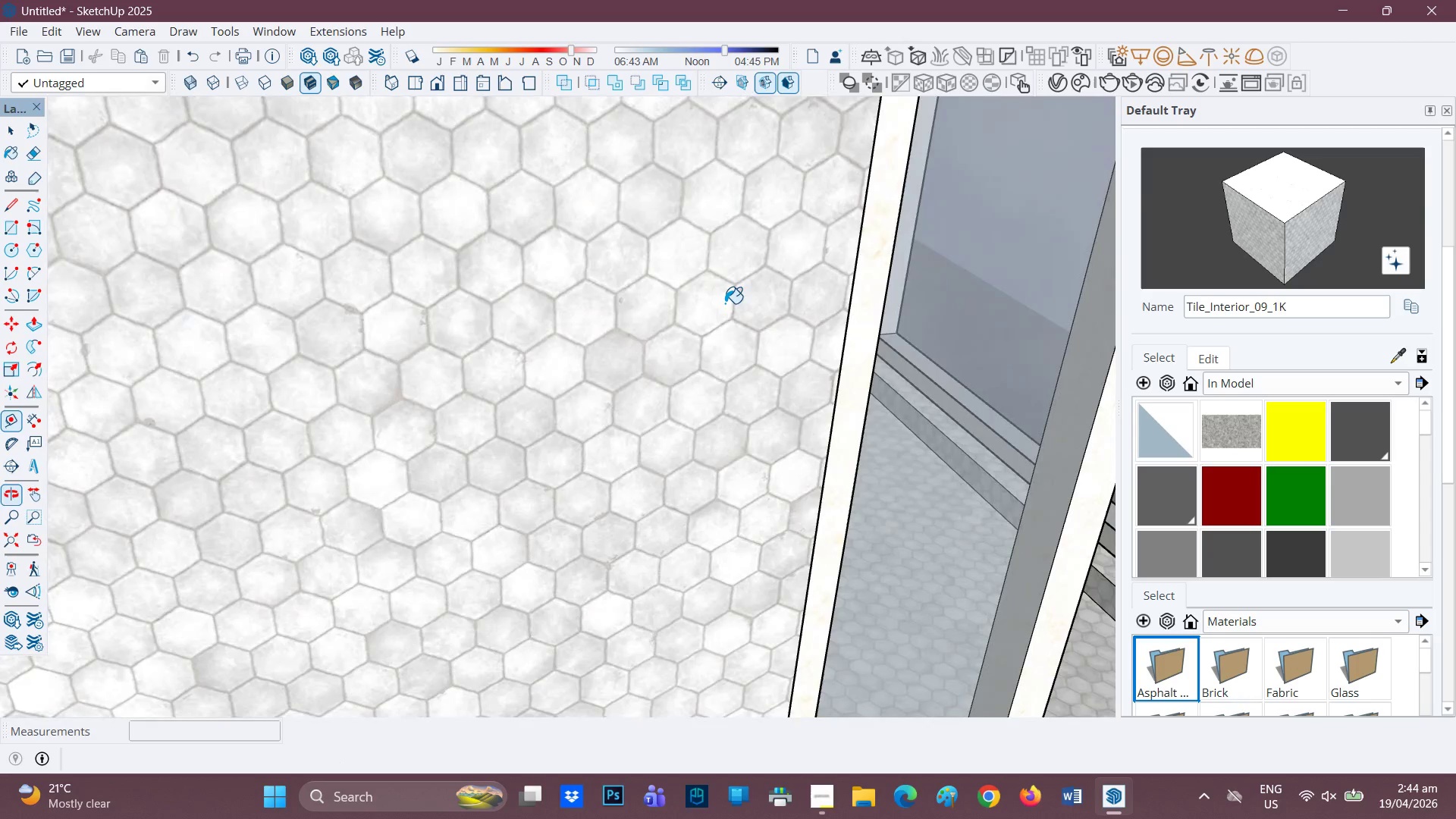 
key(Control+Z)
 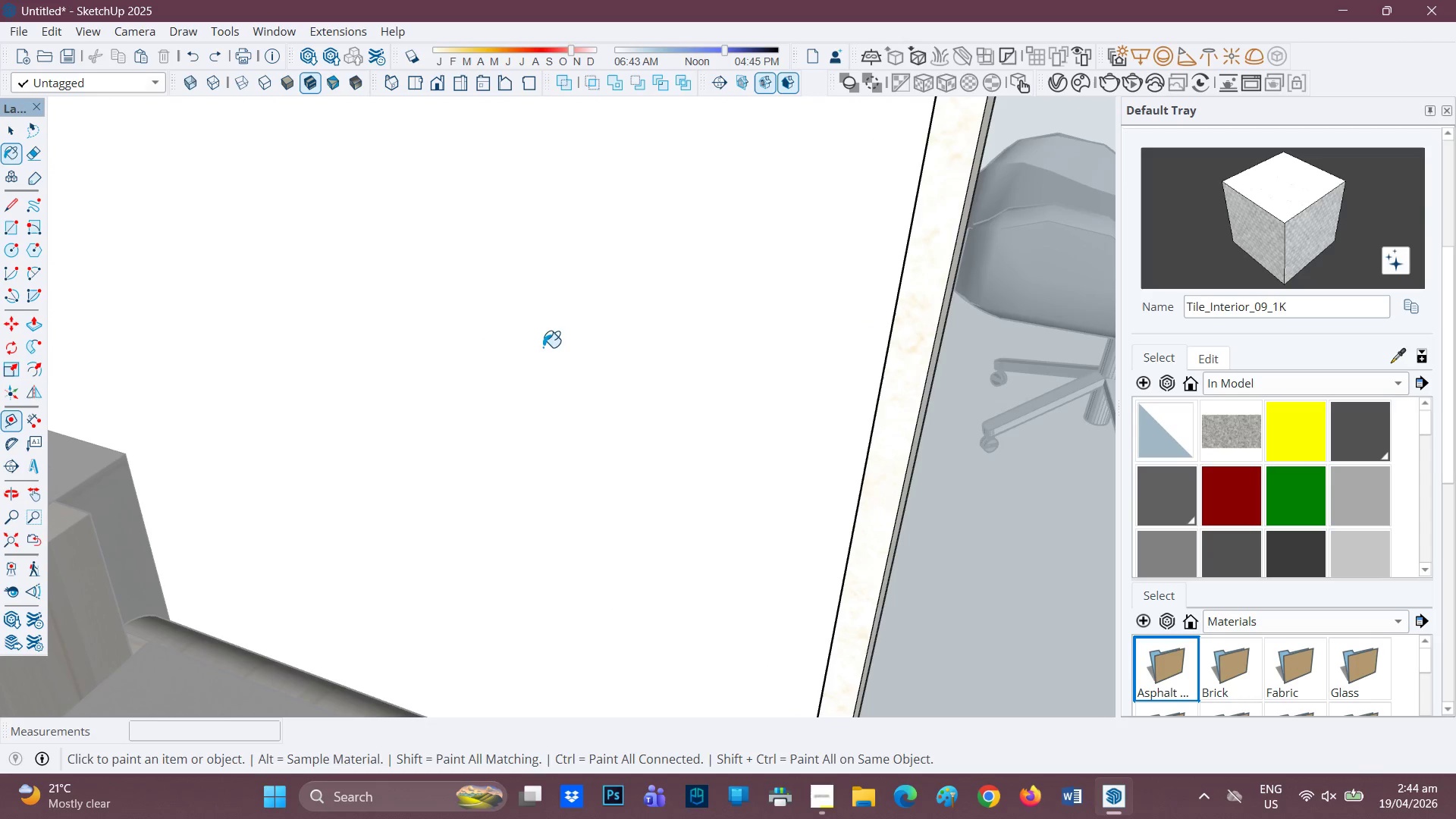 
key(H)
 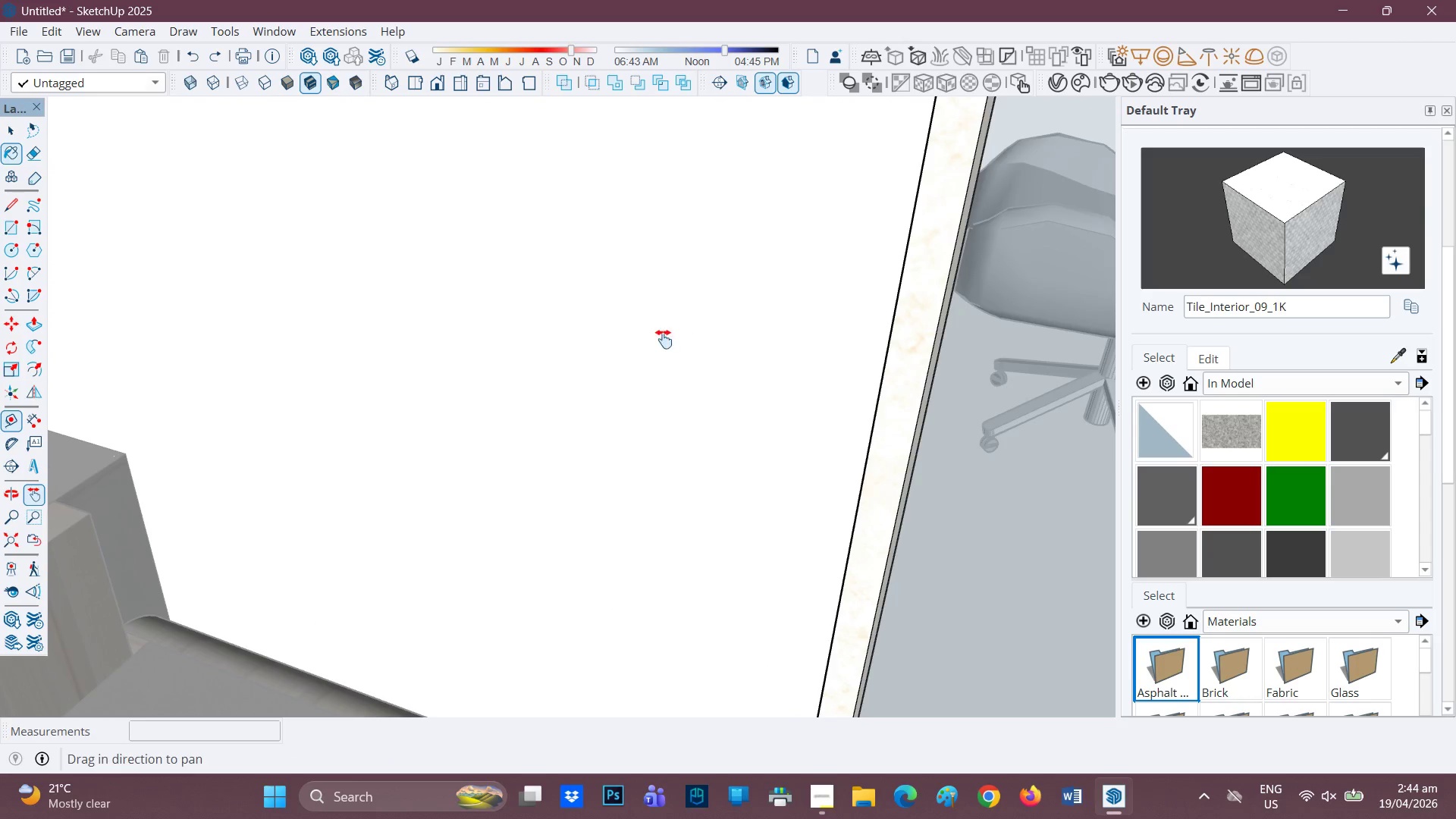 
left_click_drag(start_coordinate=[667, 340], to_coordinate=[242, 347])
 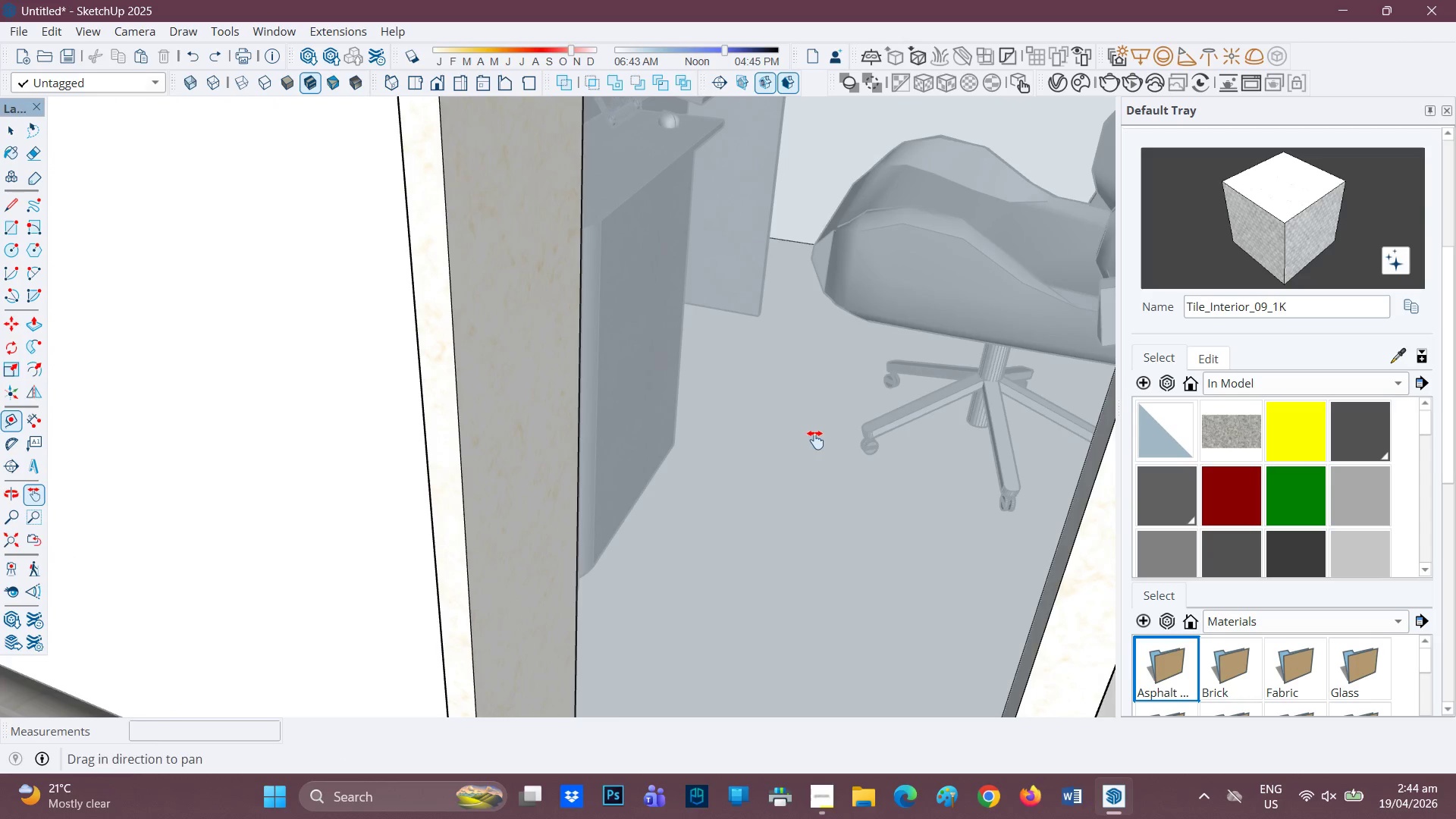 
key(Space)
 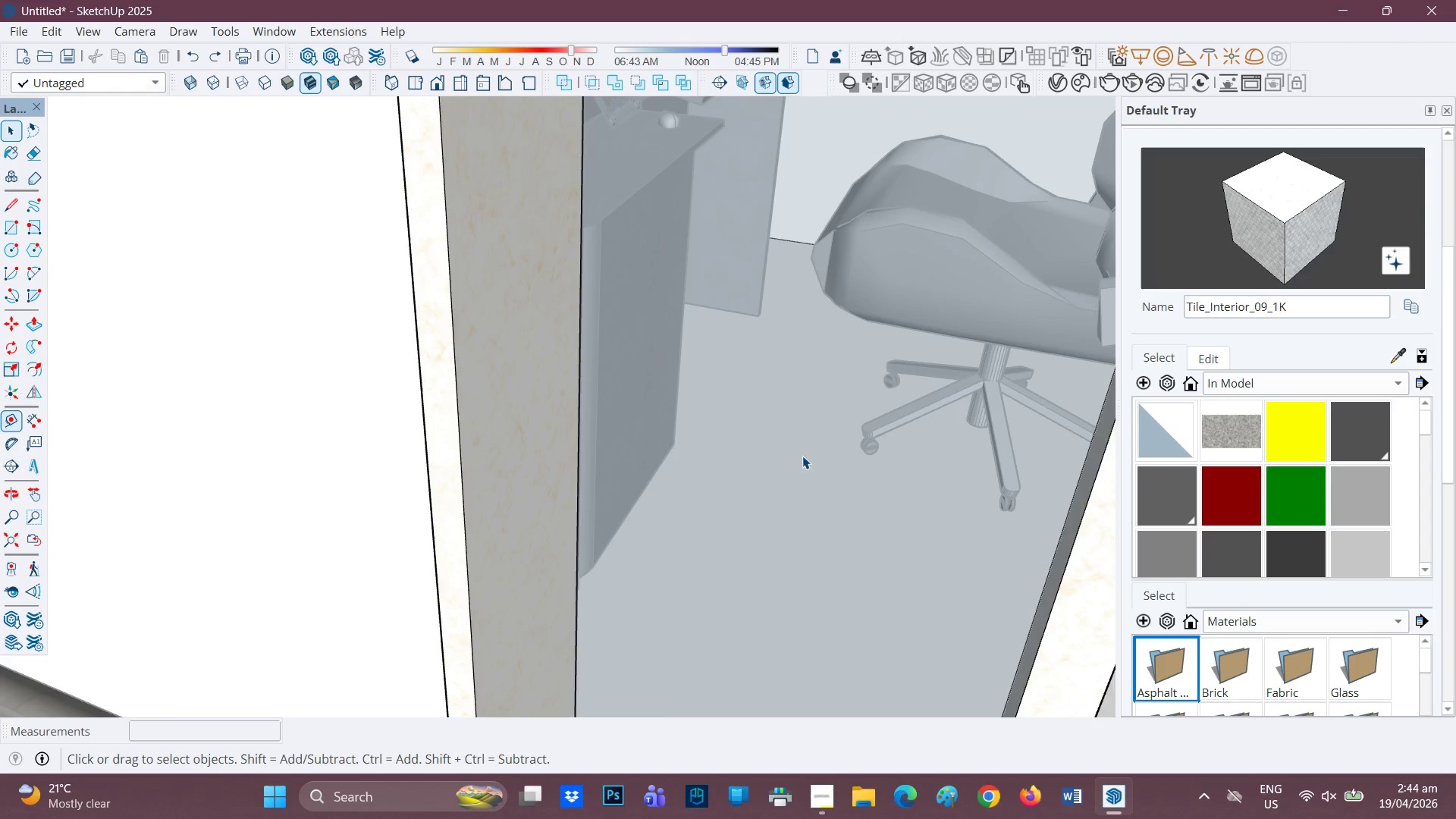 
double_click([802, 456])
 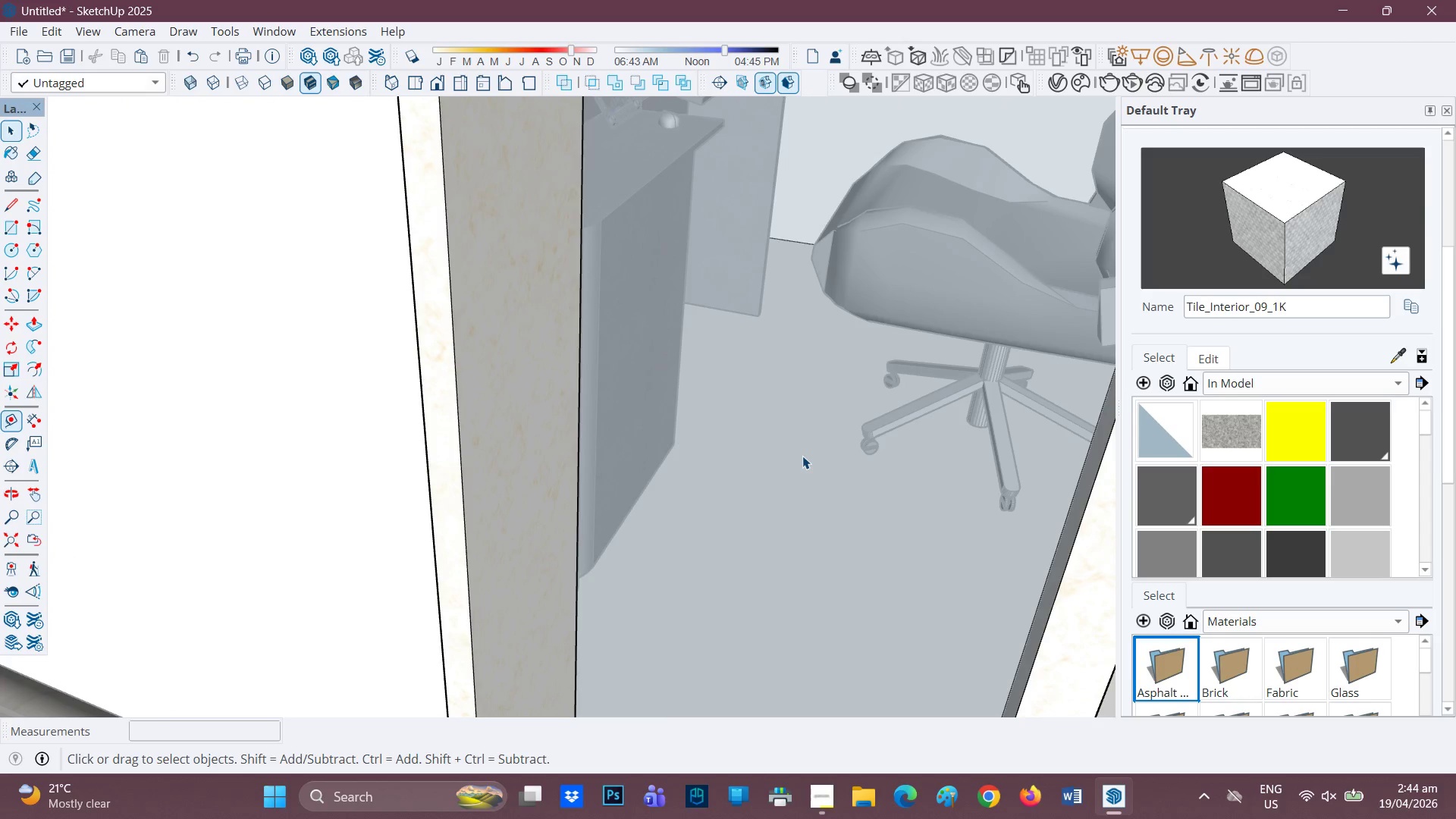 
triple_click([802, 456])
 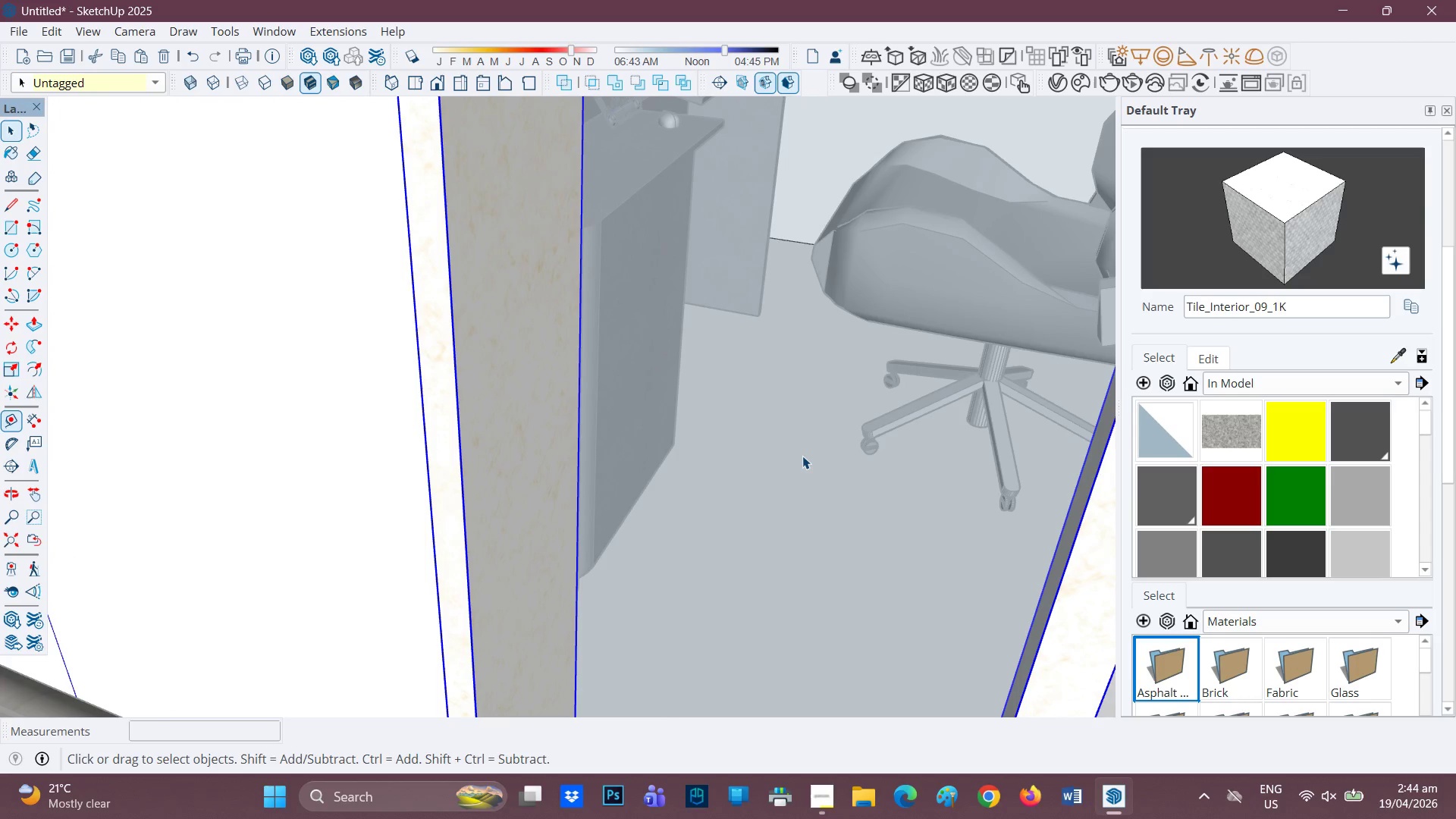 
left_click([802, 456])
 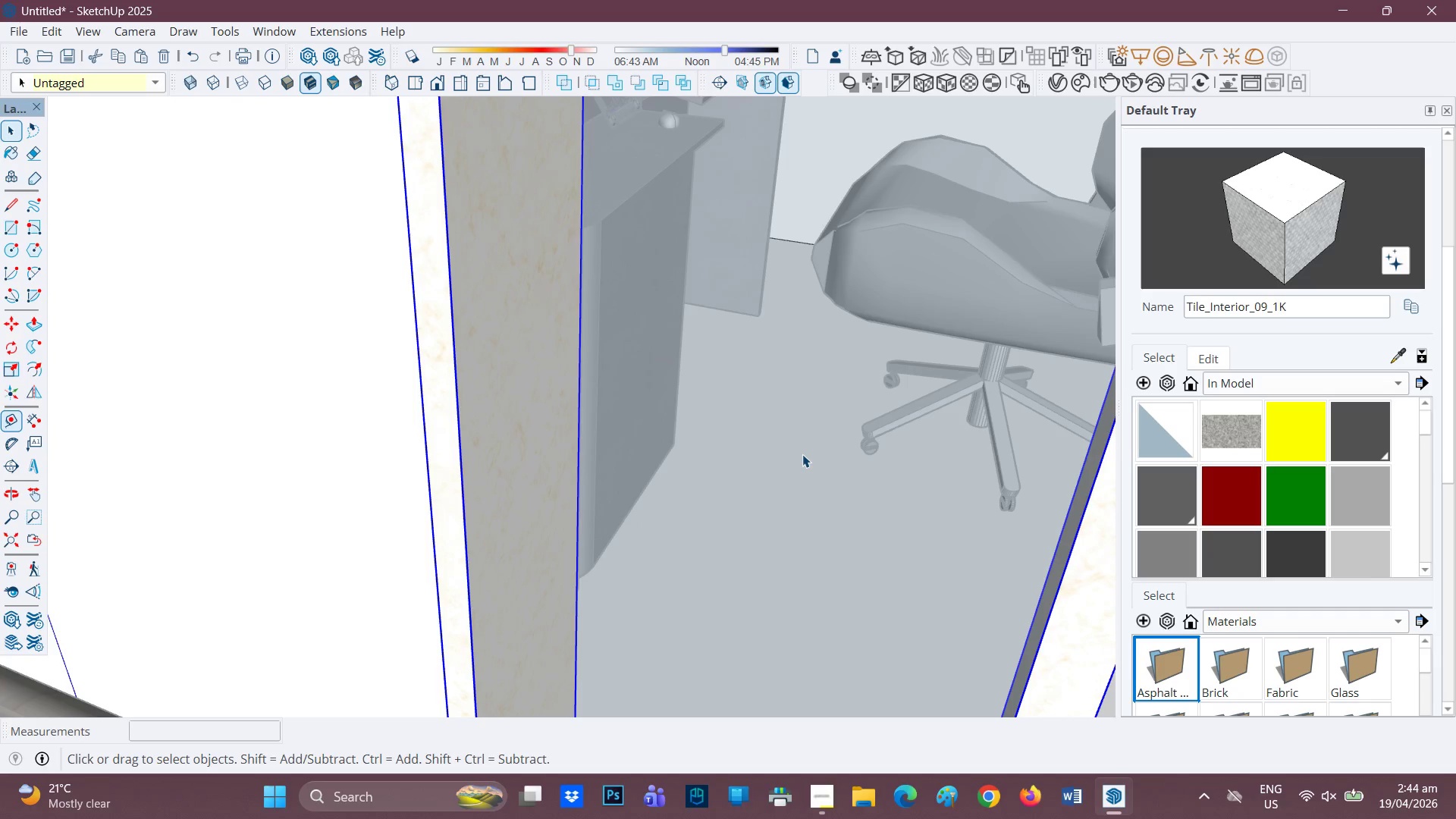 
scroll: coordinate [828, 376], scroll_direction: up, amount: 113.0
 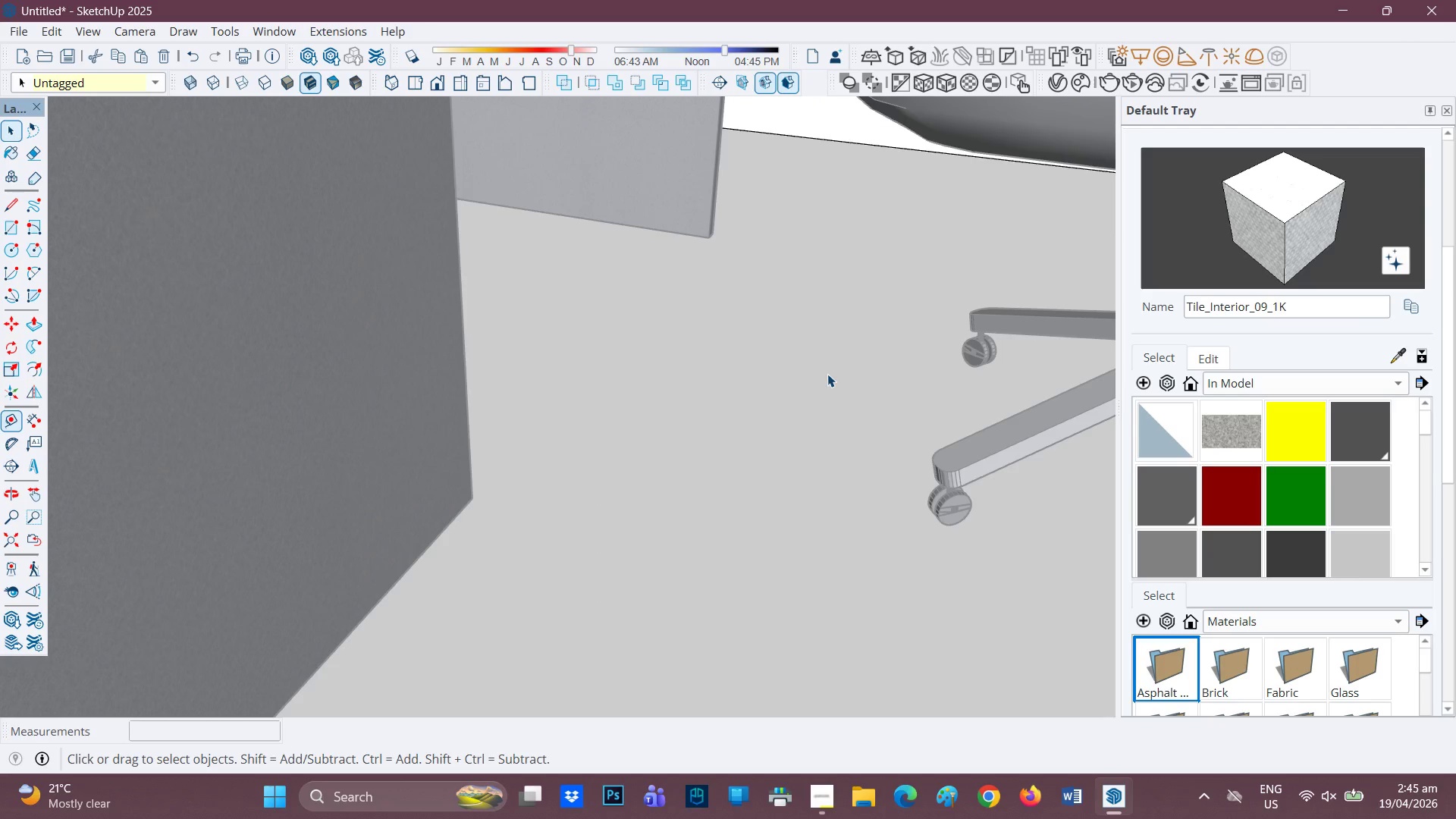 
double_click([827, 373])
 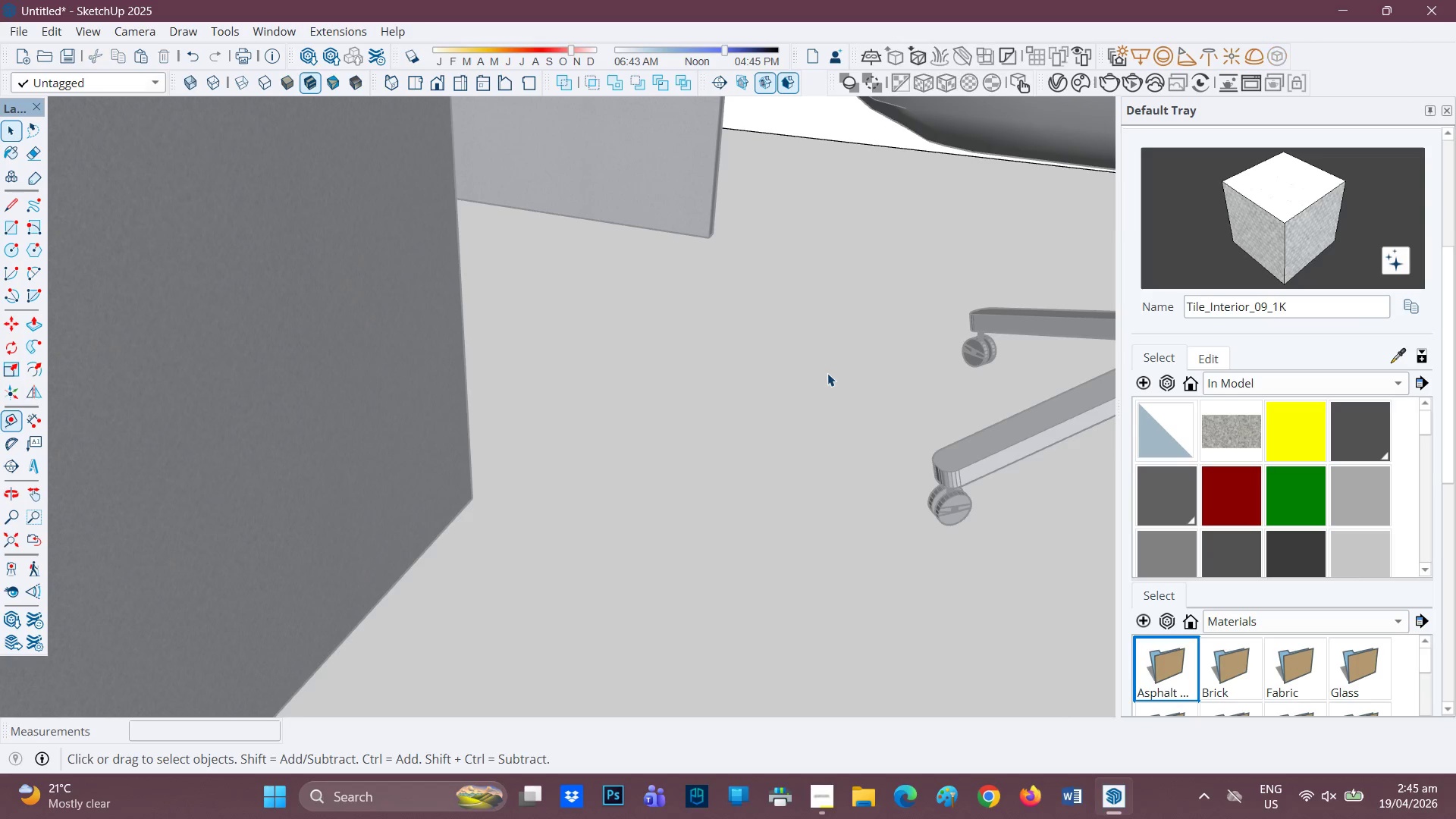 
triple_click([827, 373])
 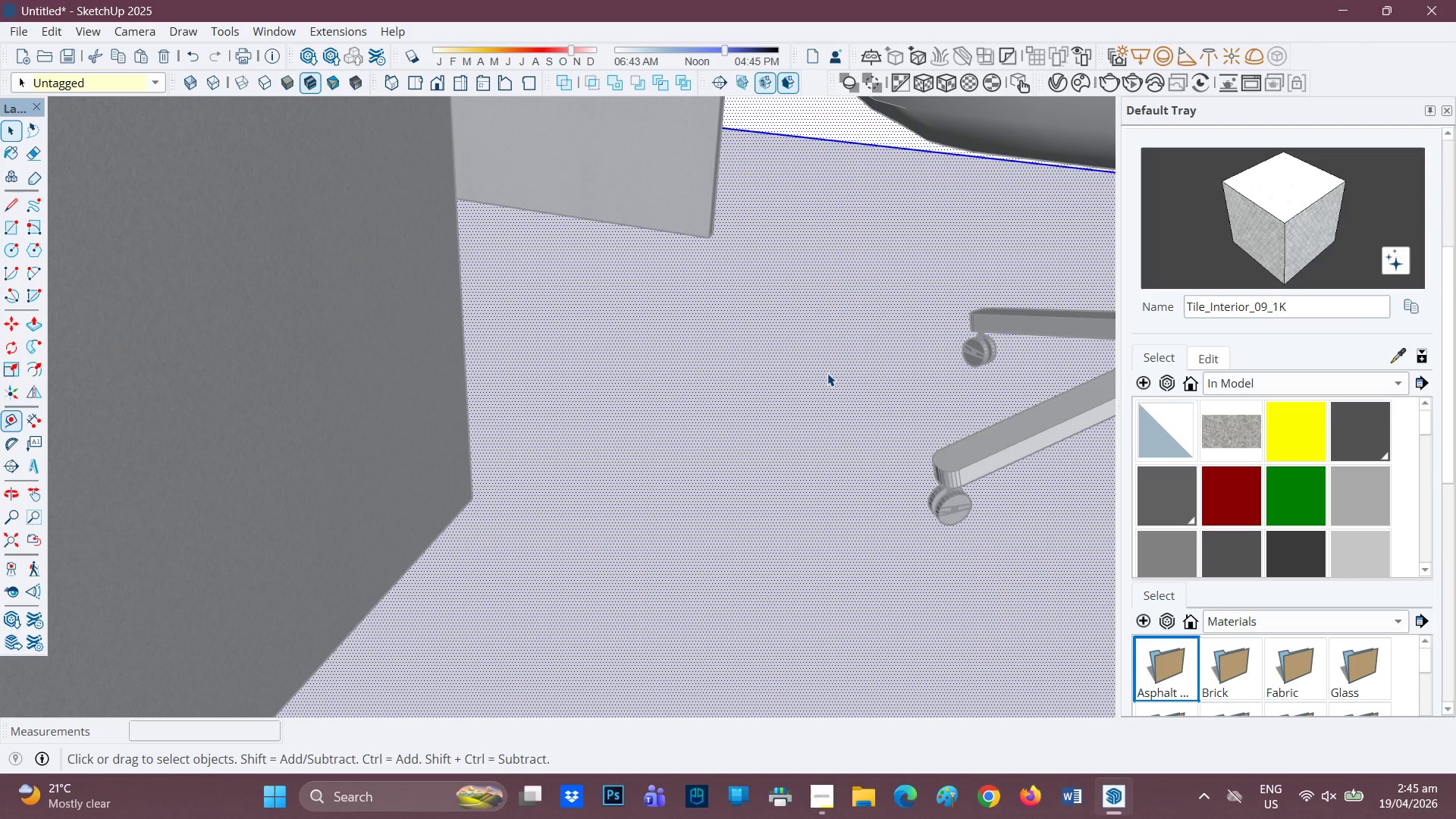 
double_click([827, 373])
 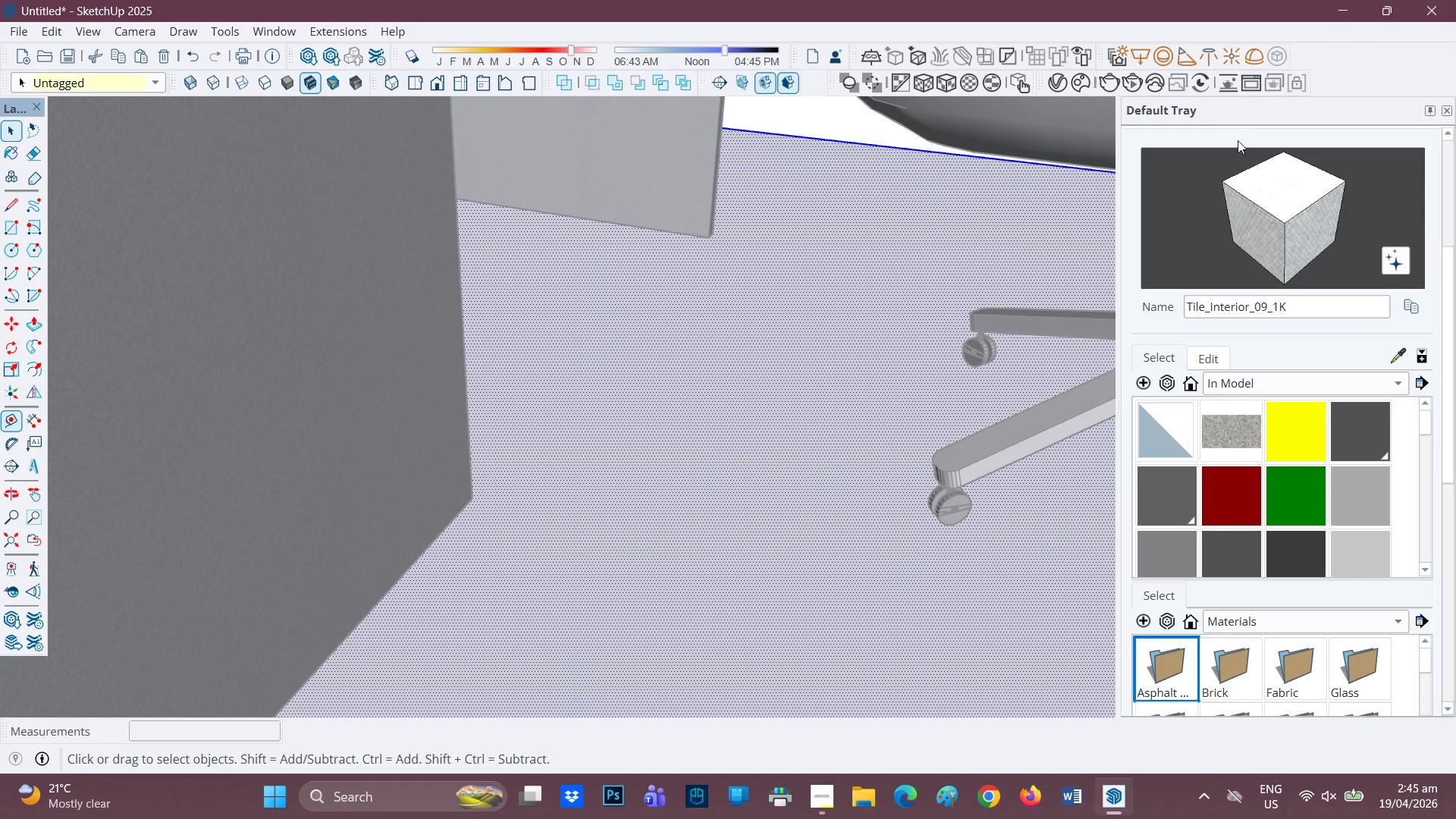 
left_click([1272, 210])
 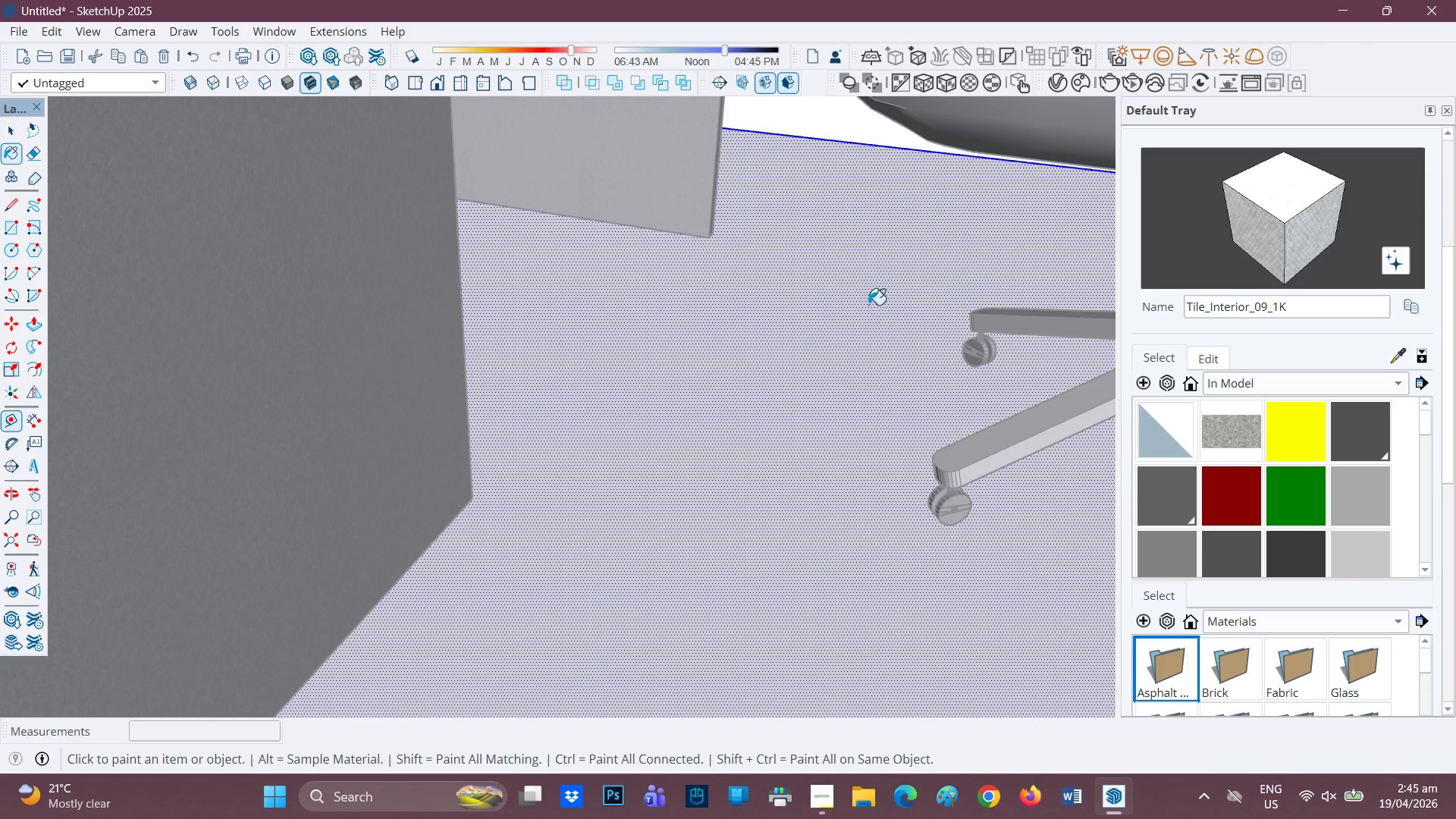 
left_click([862, 308])
 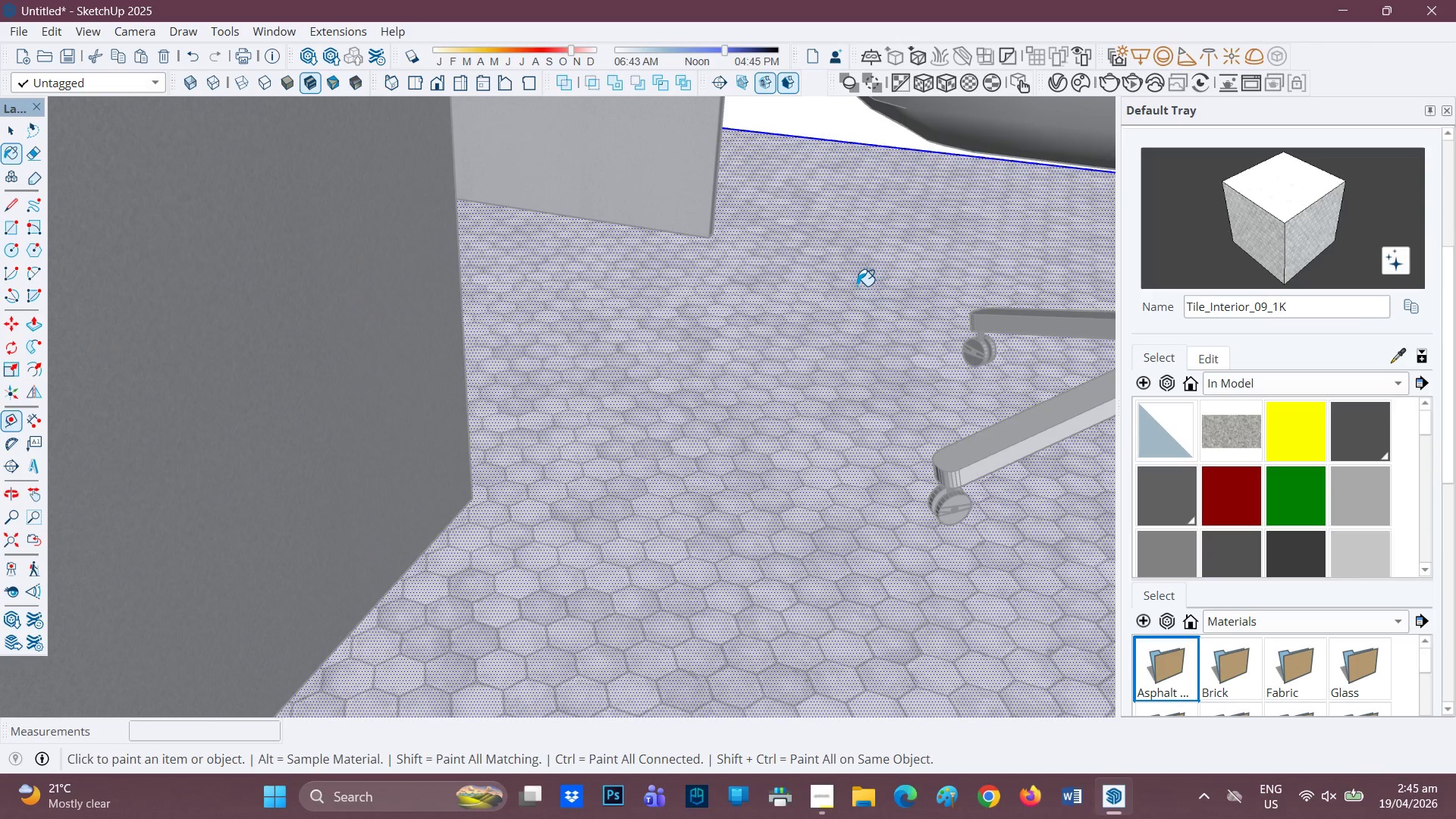 
scroll: coordinate [857, 286], scroll_direction: down, amount: 2.0
 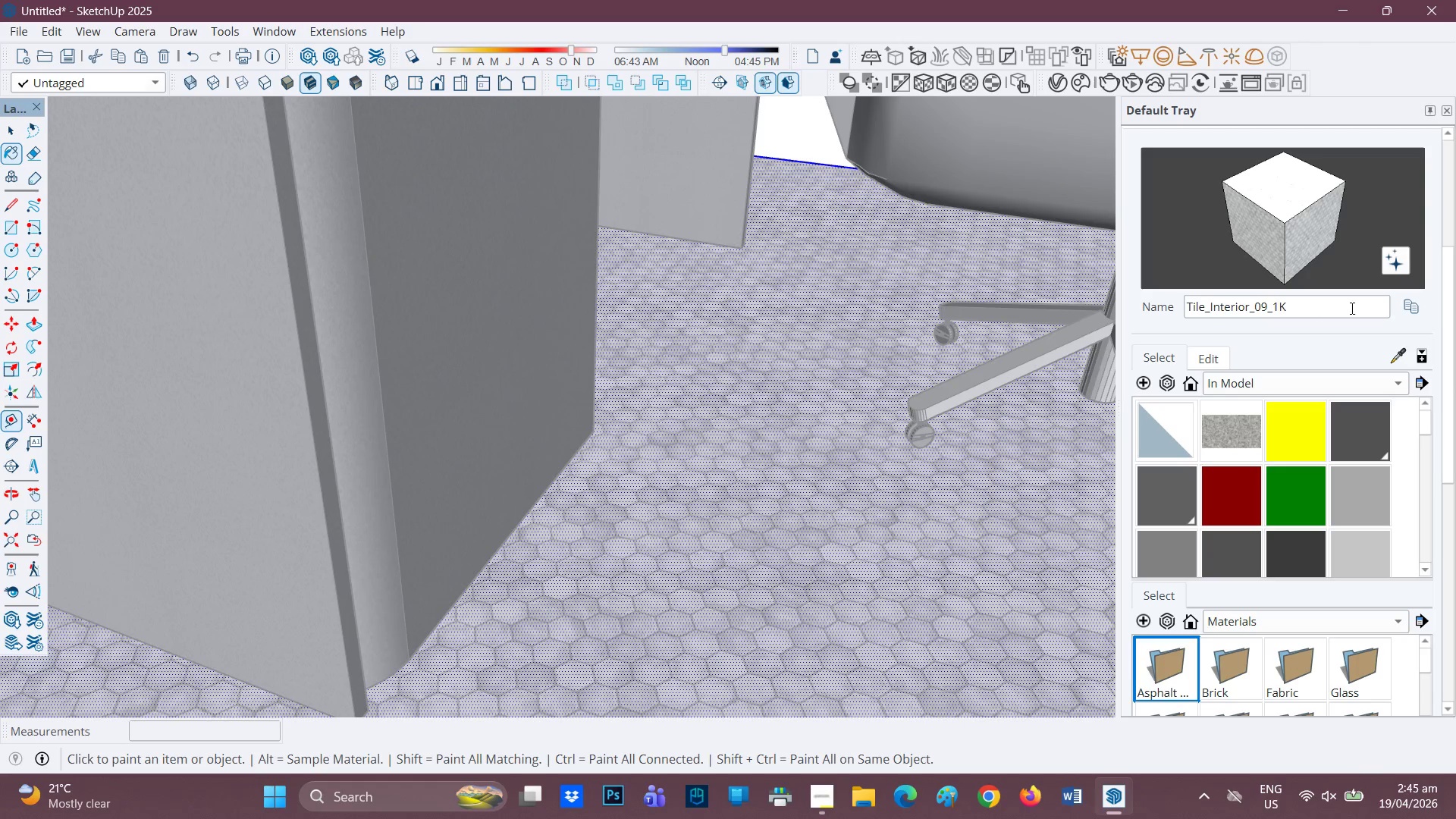 
left_click([1407, 306])
 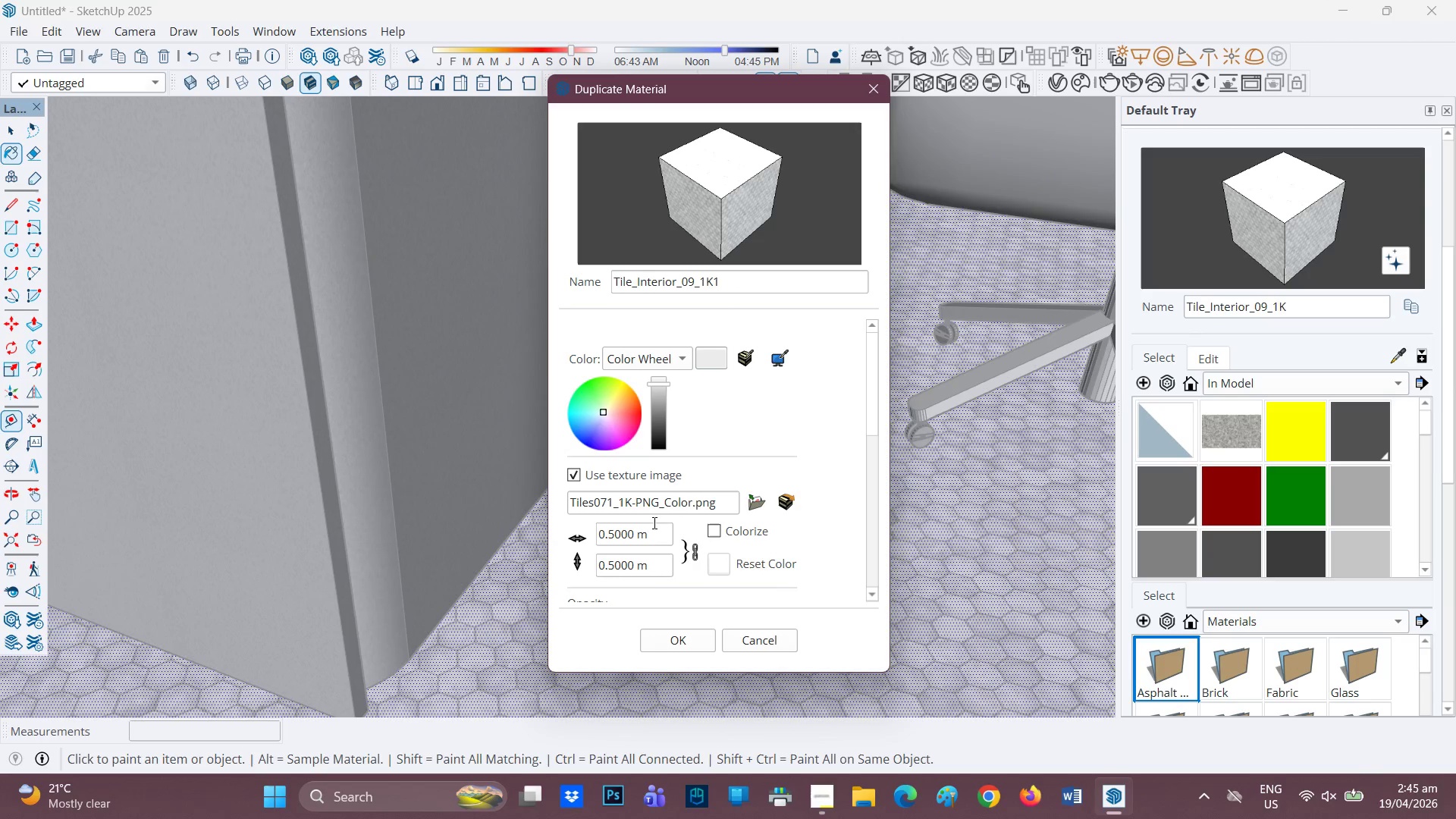 
left_click_drag(start_coordinate=[656, 531], to_coordinate=[530, 542])
 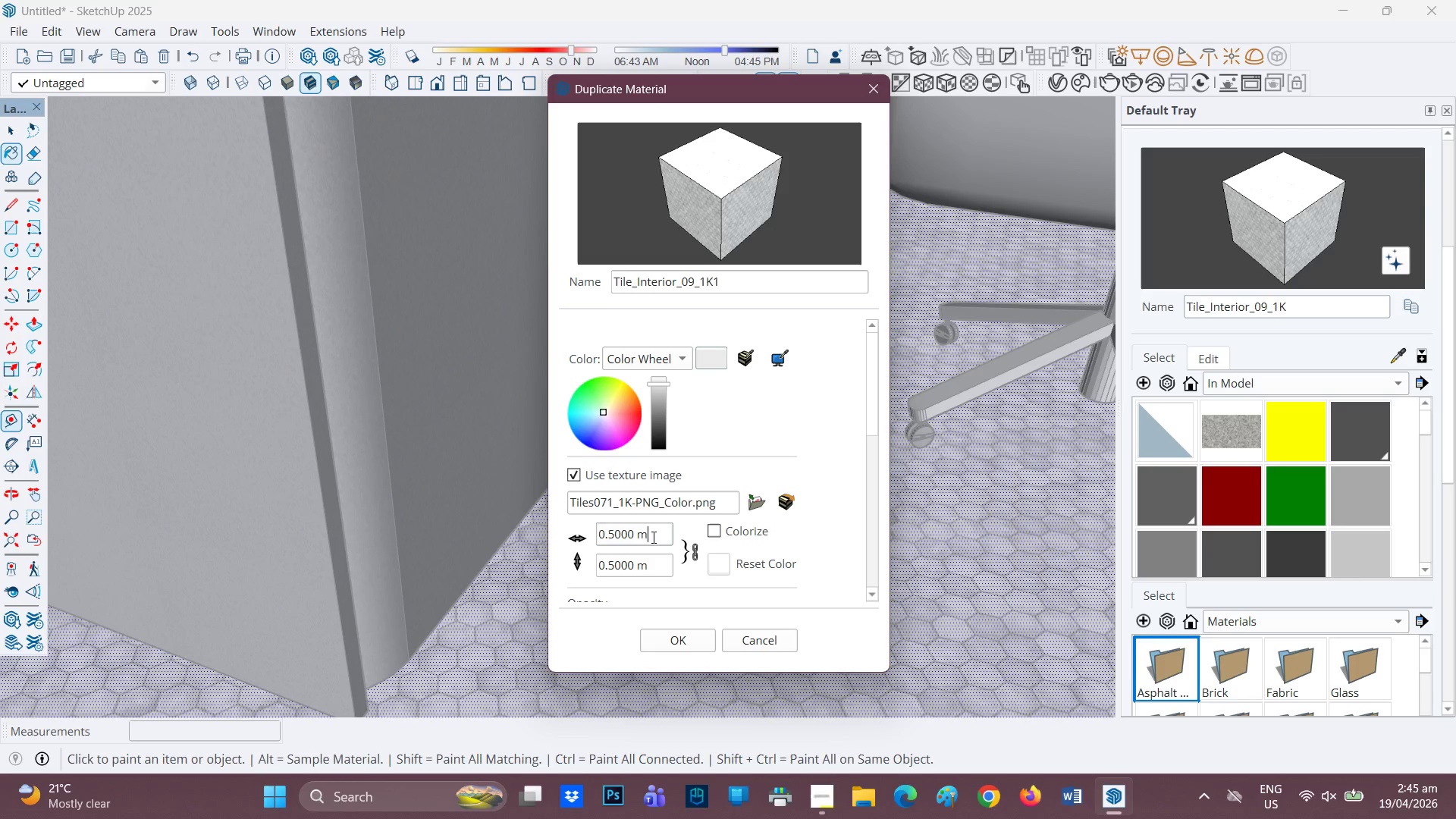 
left_click_drag(start_coordinate=[656, 530], to_coordinate=[567, 543])
 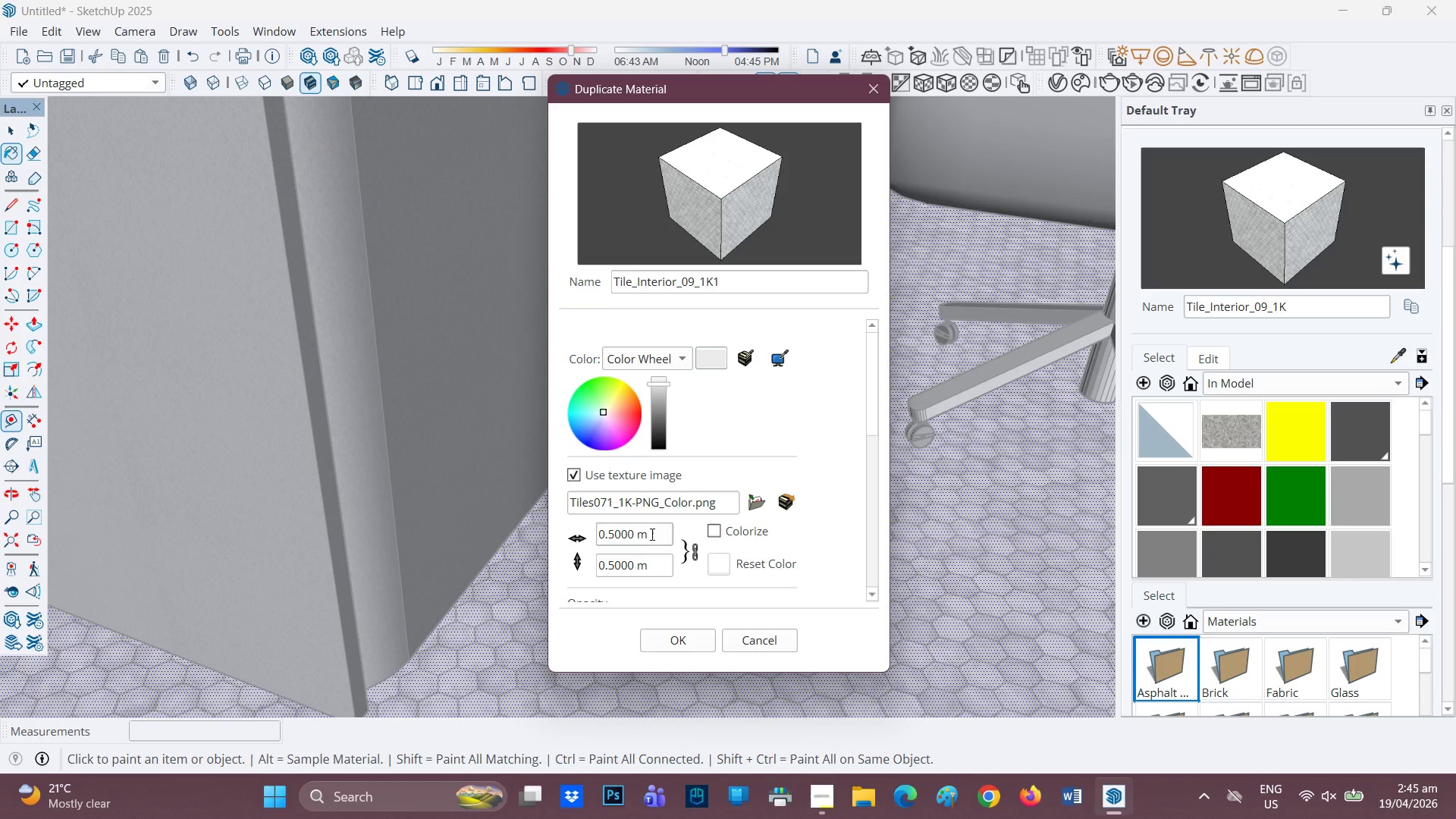 
left_click_drag(start_coordinate=[651, 534], to_coordinate=[580, 526])
 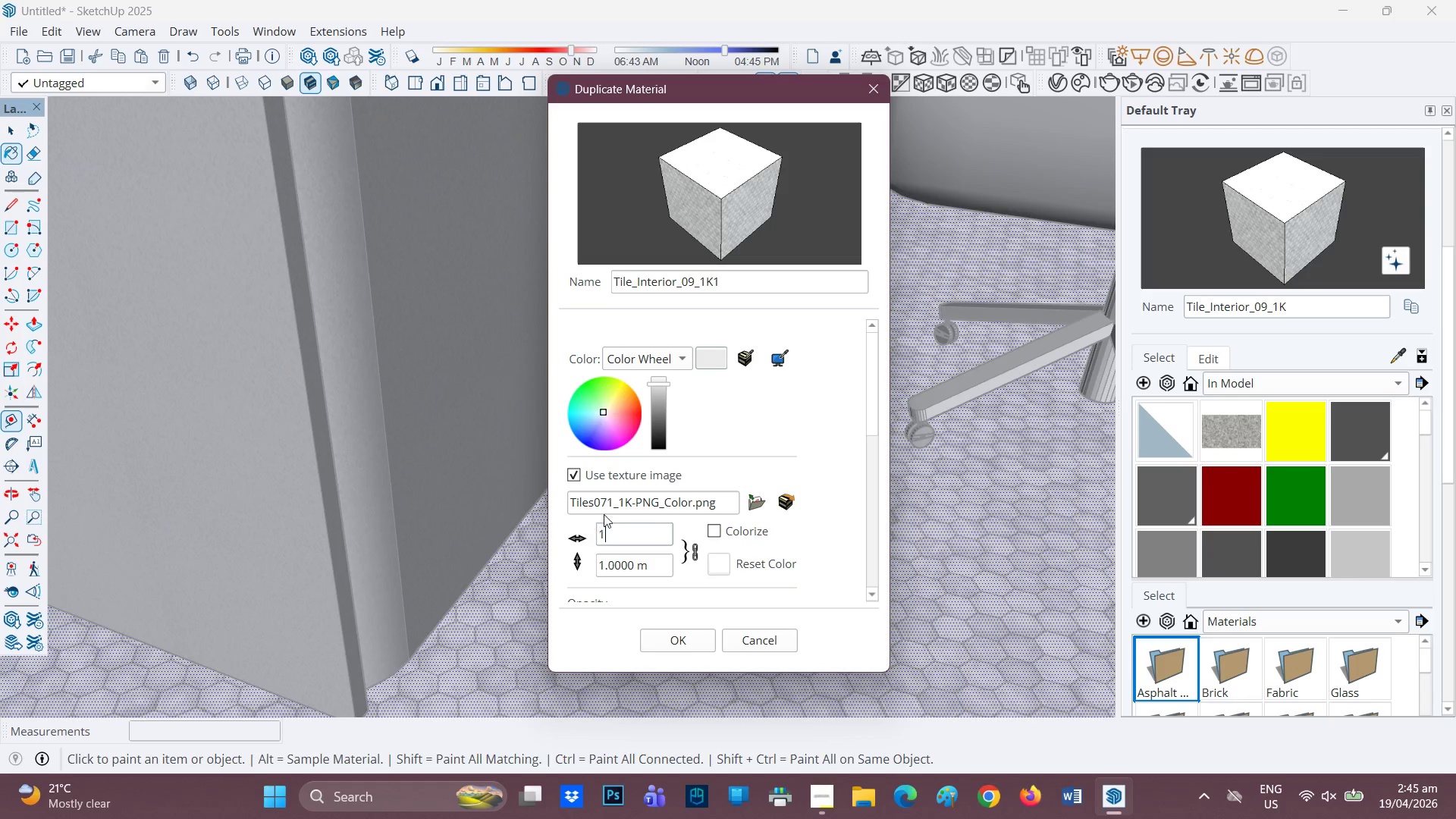 
key(1)
 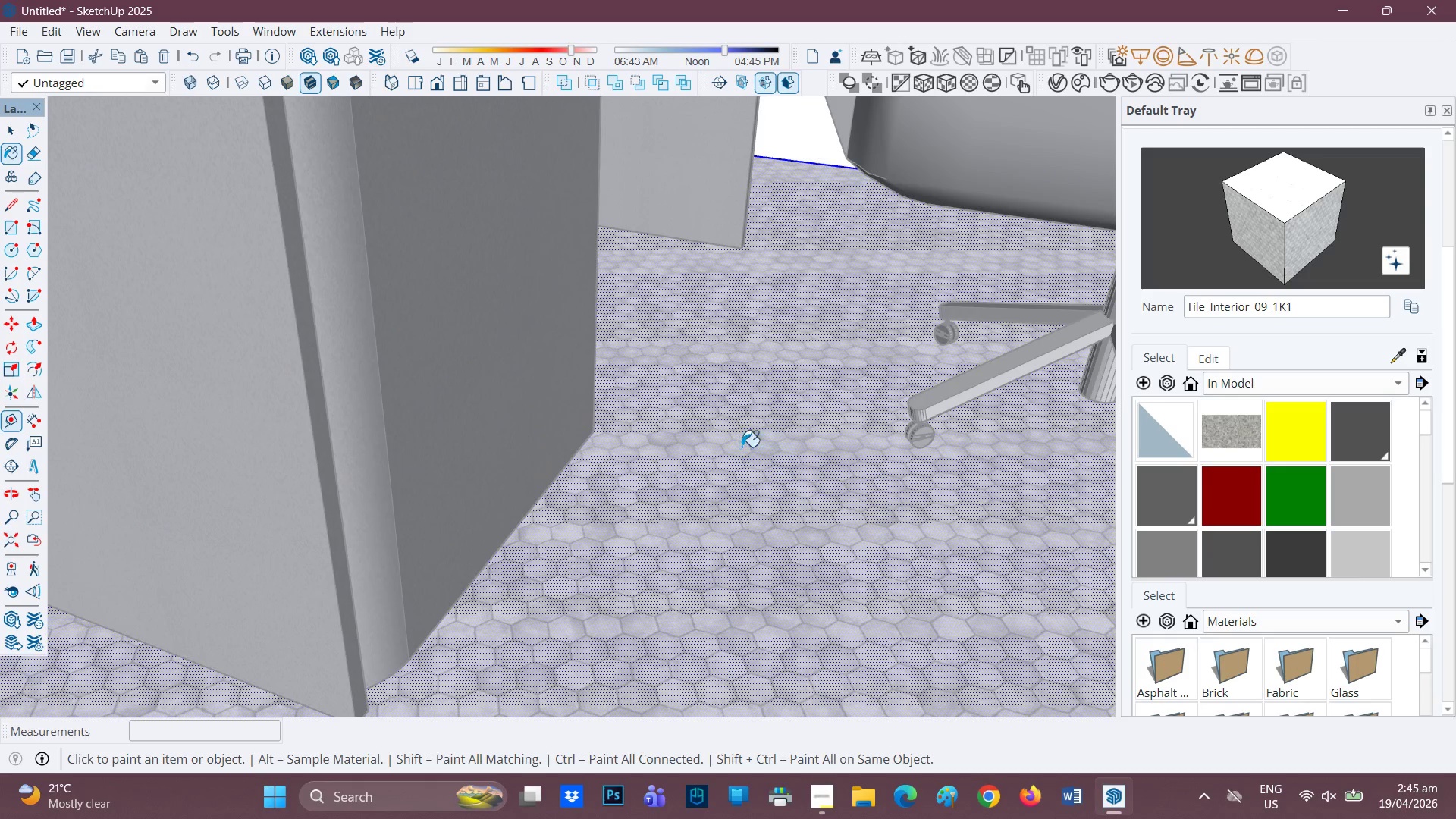 
scroll: coordinate [761, 430], scroll_direction: down, amount: 1.0
 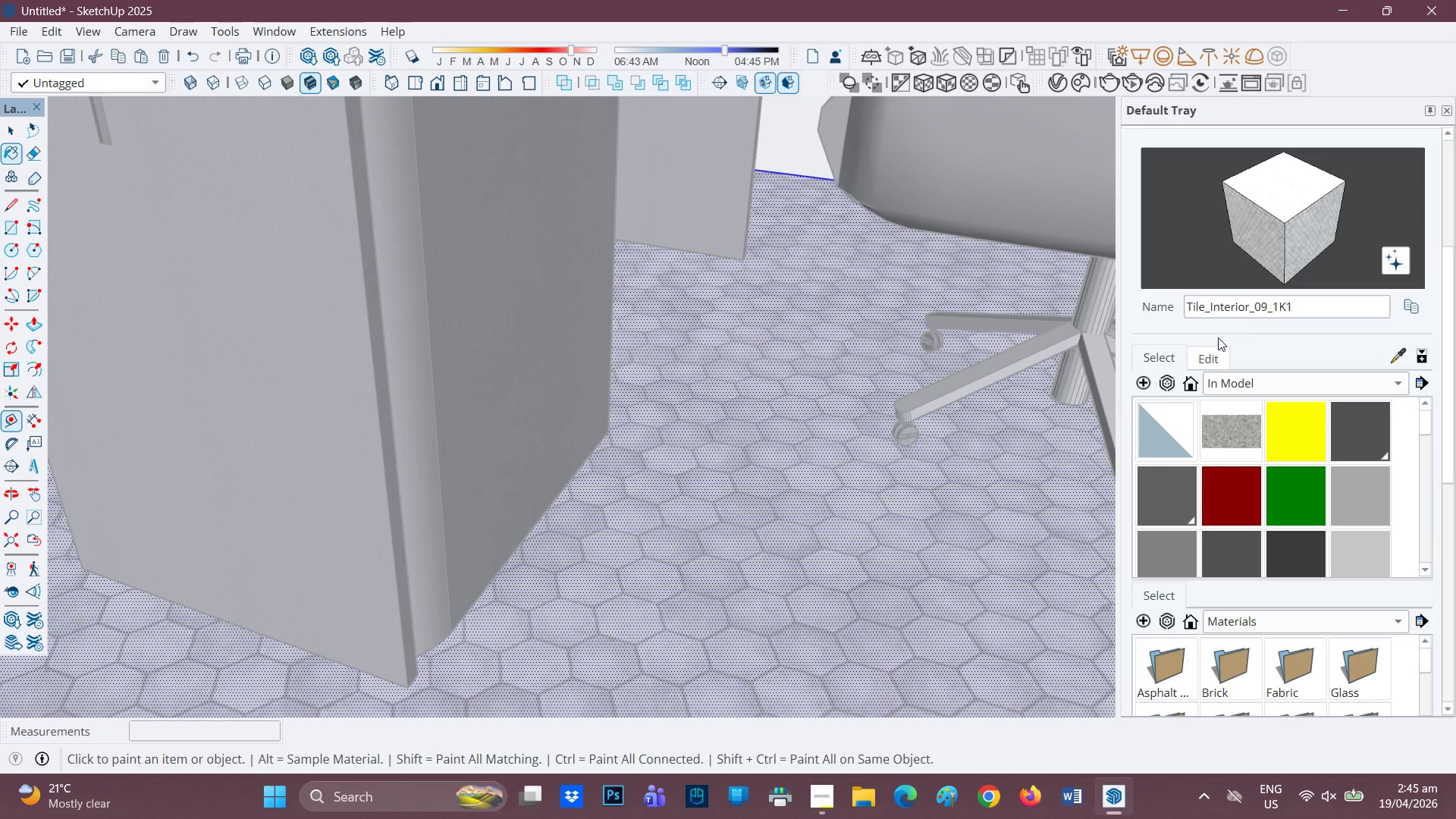 
scroll: coordinate [892, 359], scroll_direction: up, amount: 23.0
 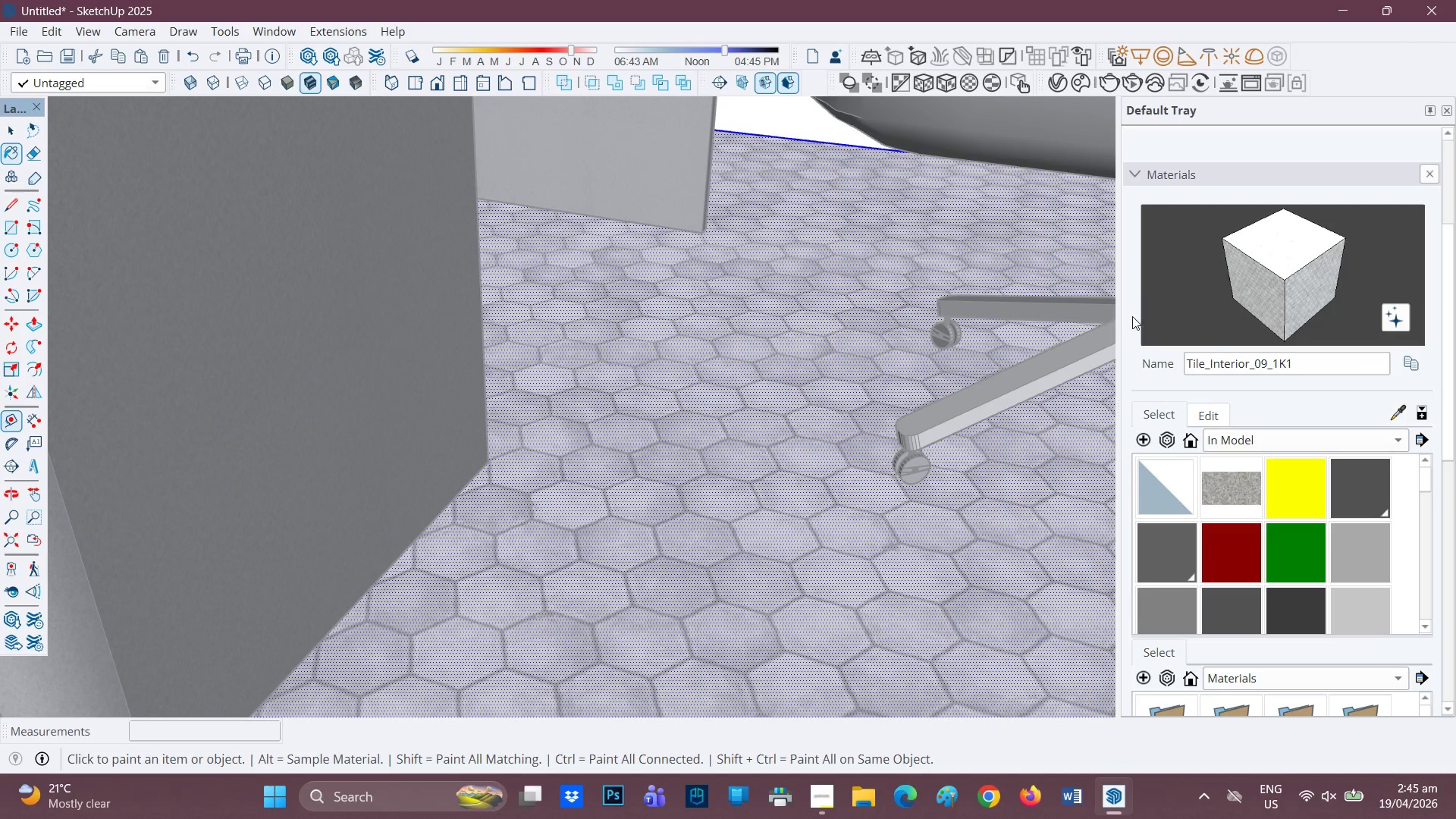 
wait(6.26)
 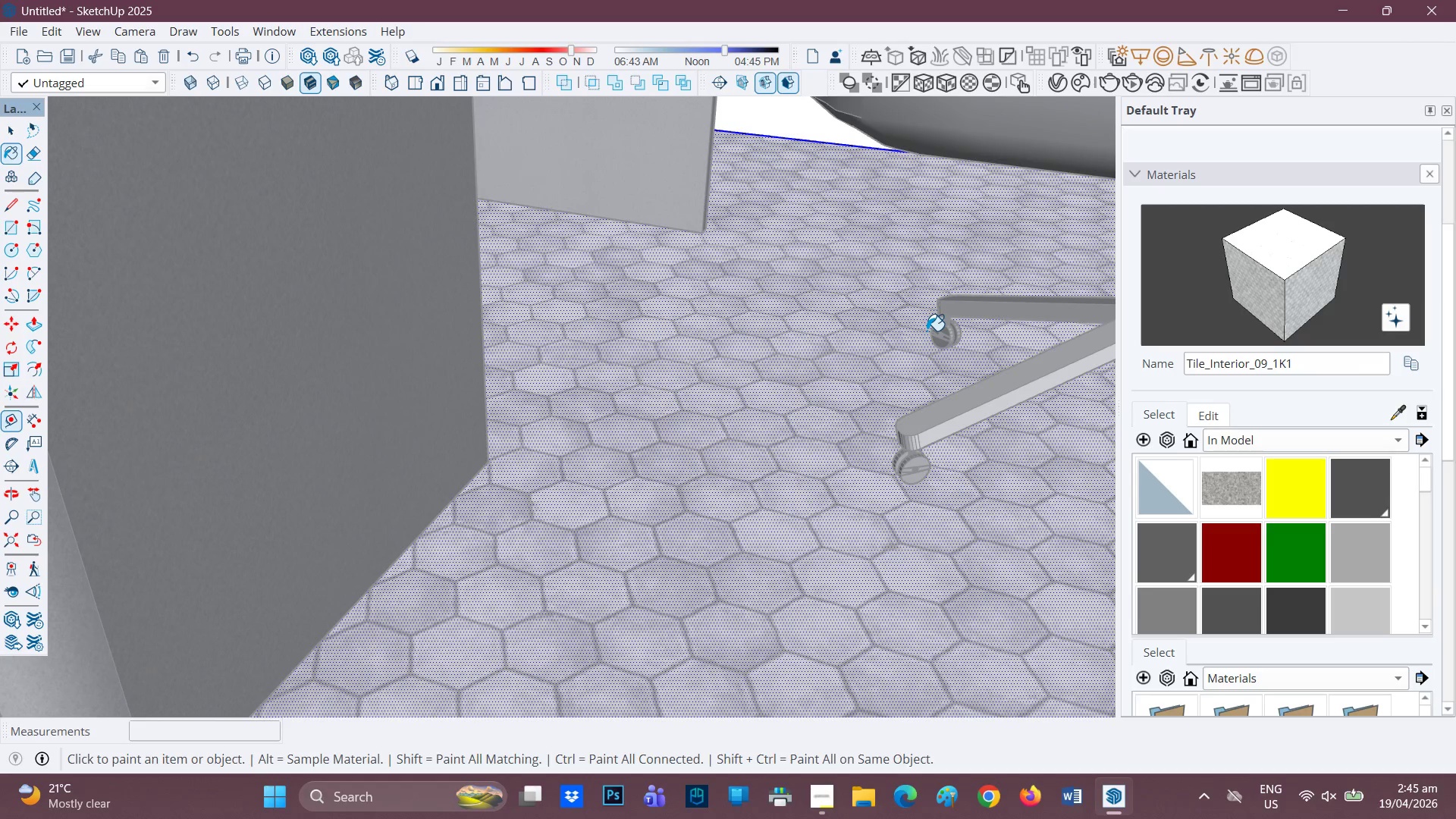 
left_click([1414, 359])
 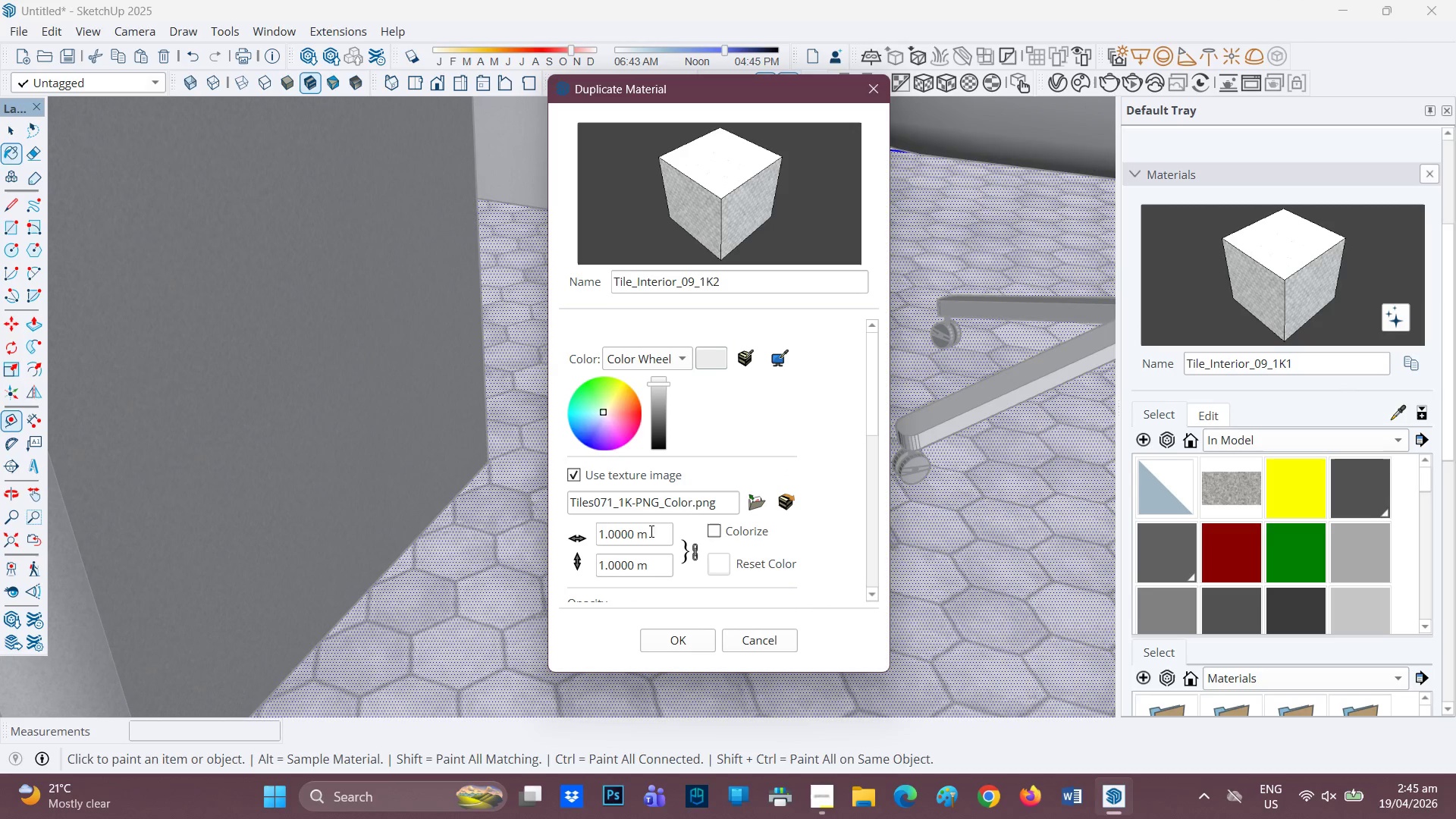 
left_click_drag(start_coordinate=[650, 535], to_coordinate=[527, 526])
 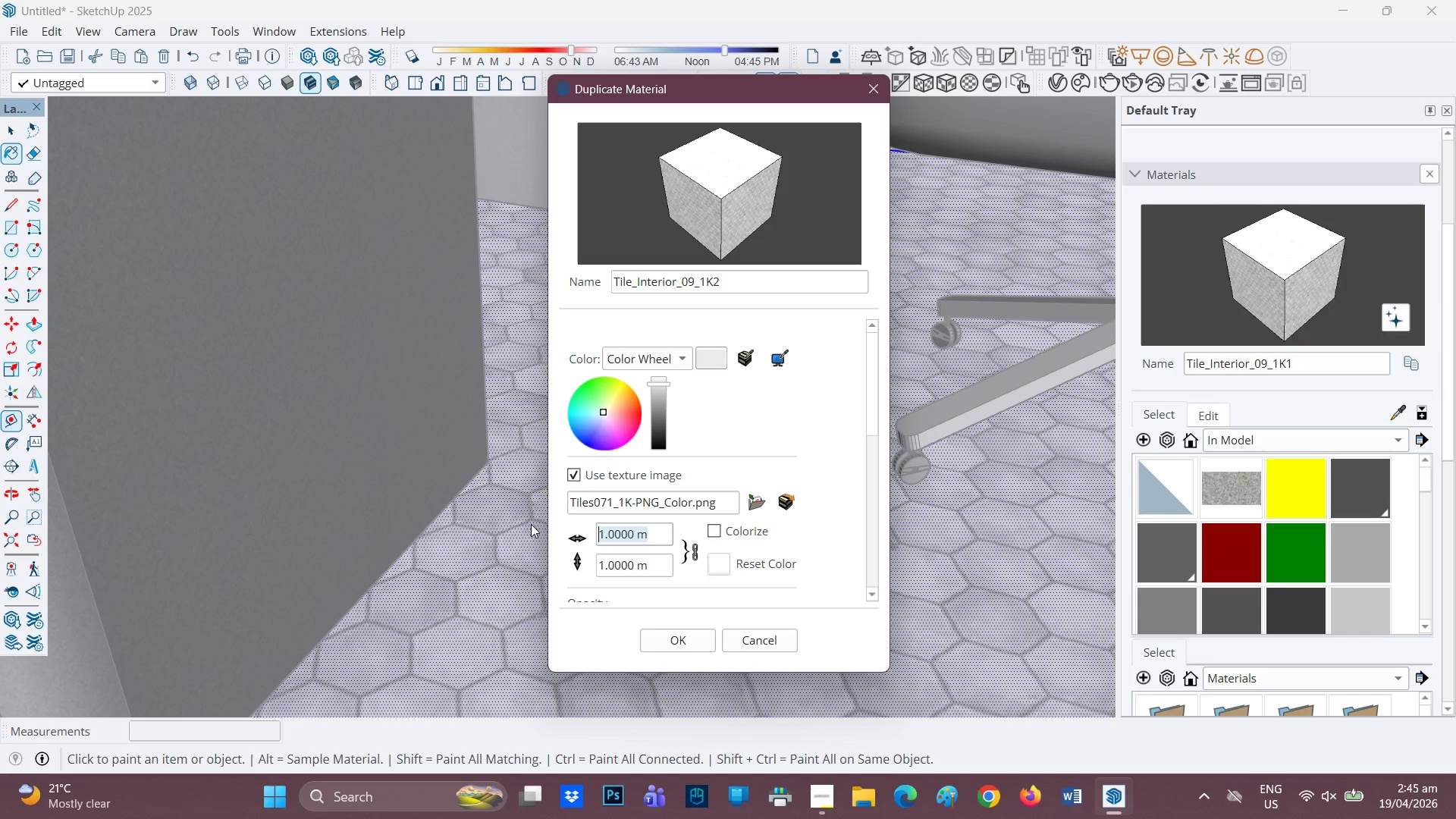 
key(3)
 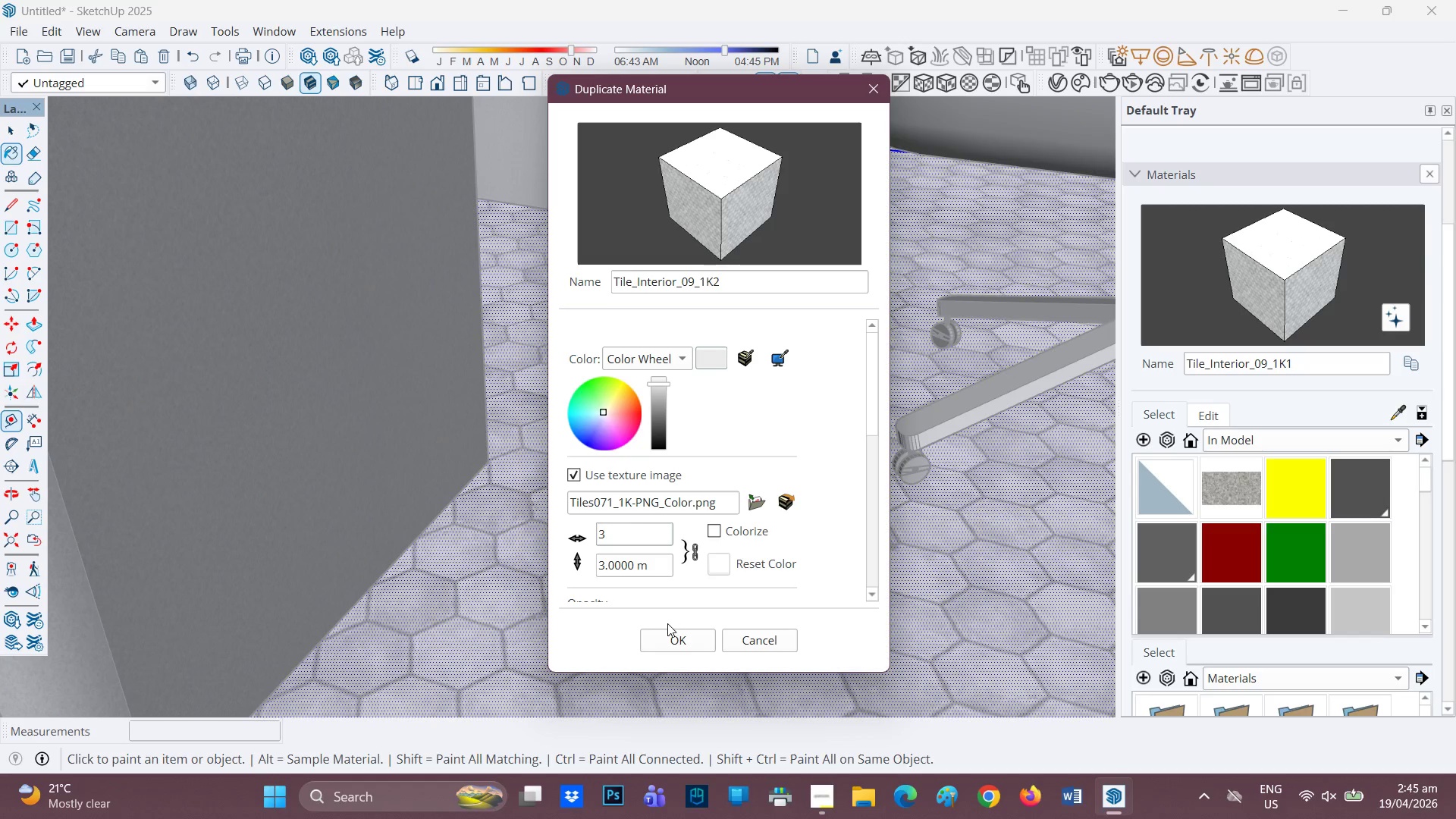 
left_click([662, 634])
 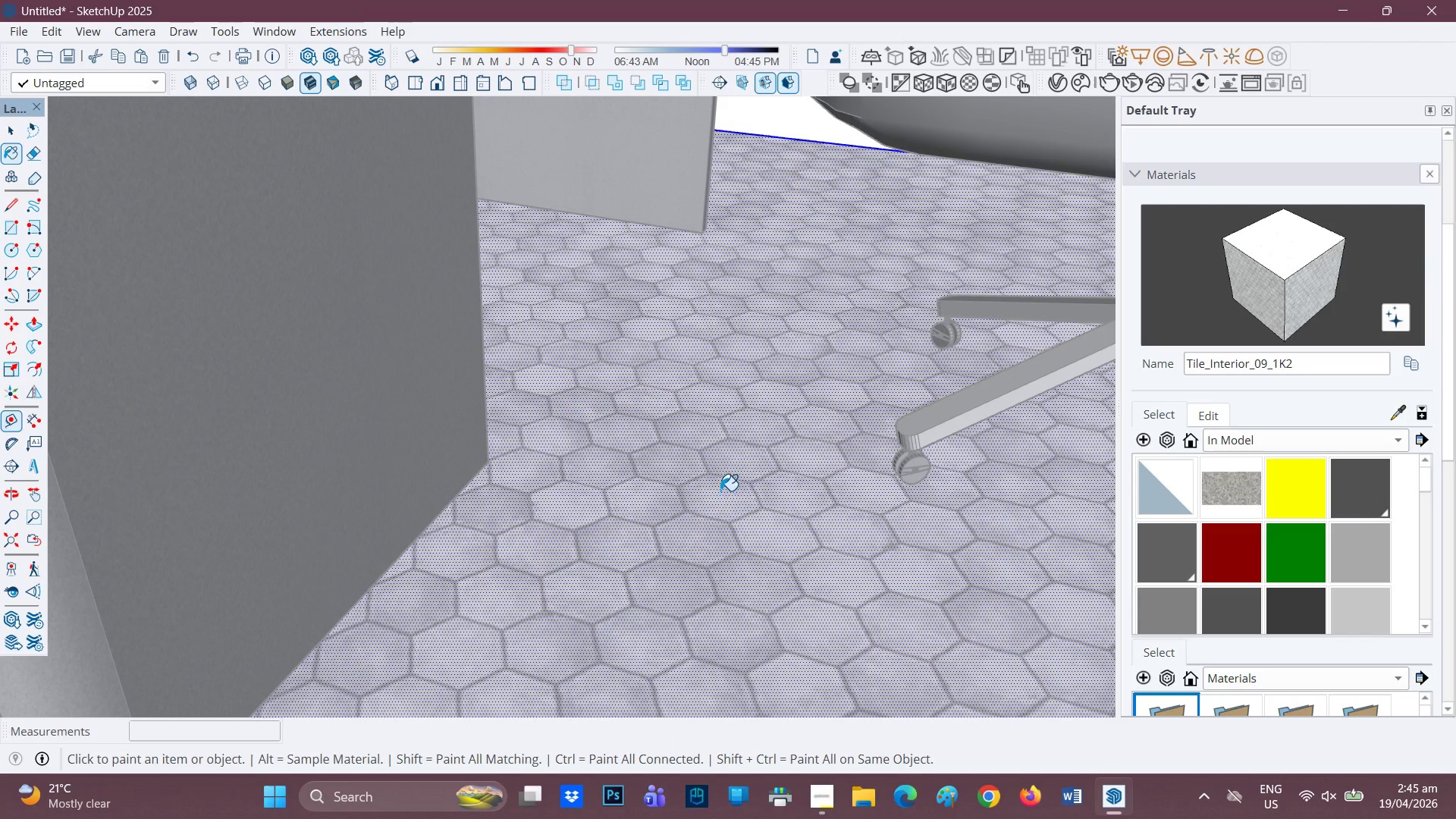 
scroll: coordinate [732, 488], scroll_direction: up, amount: 2.0
 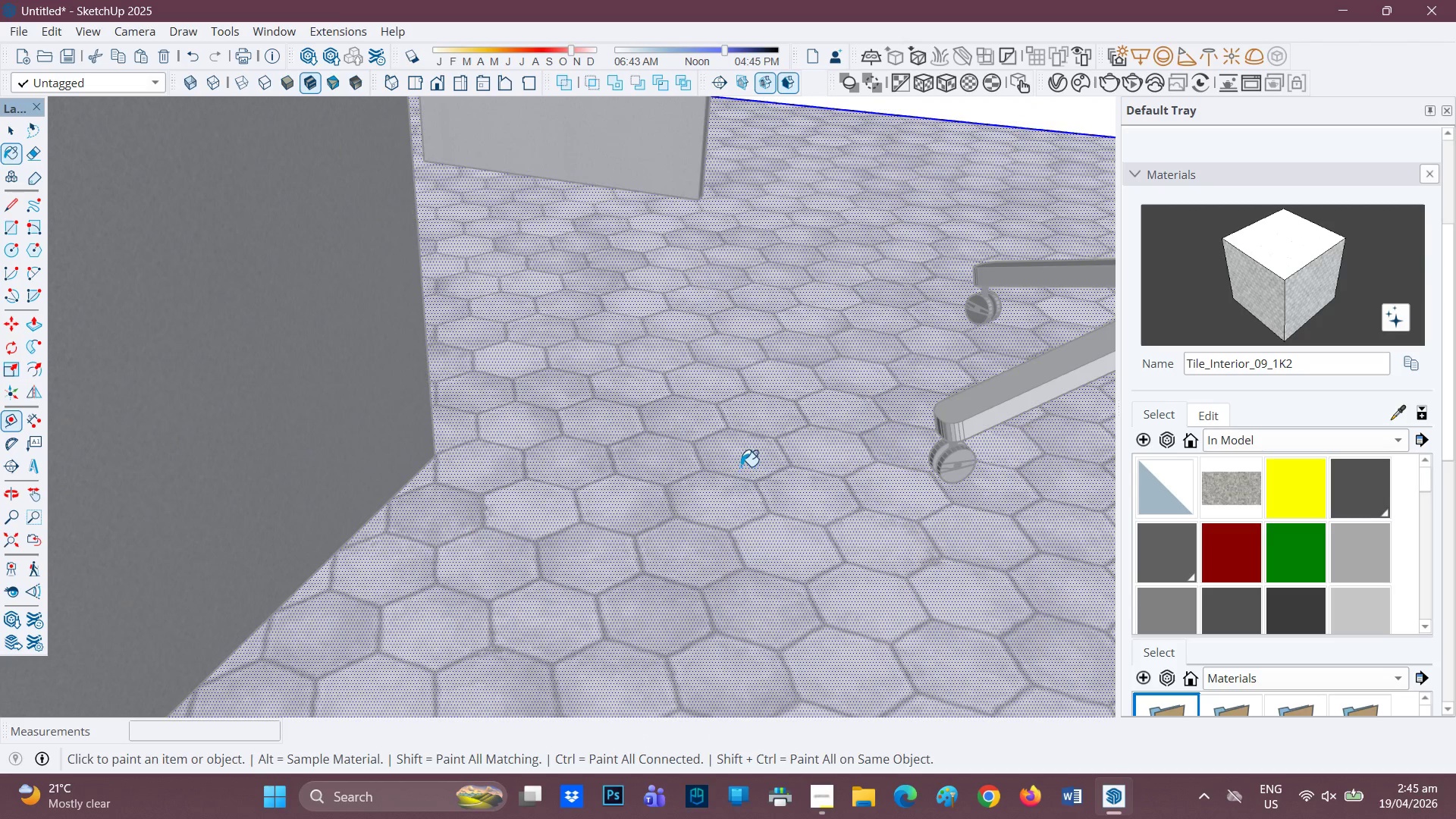 
left_click([741, 466])
 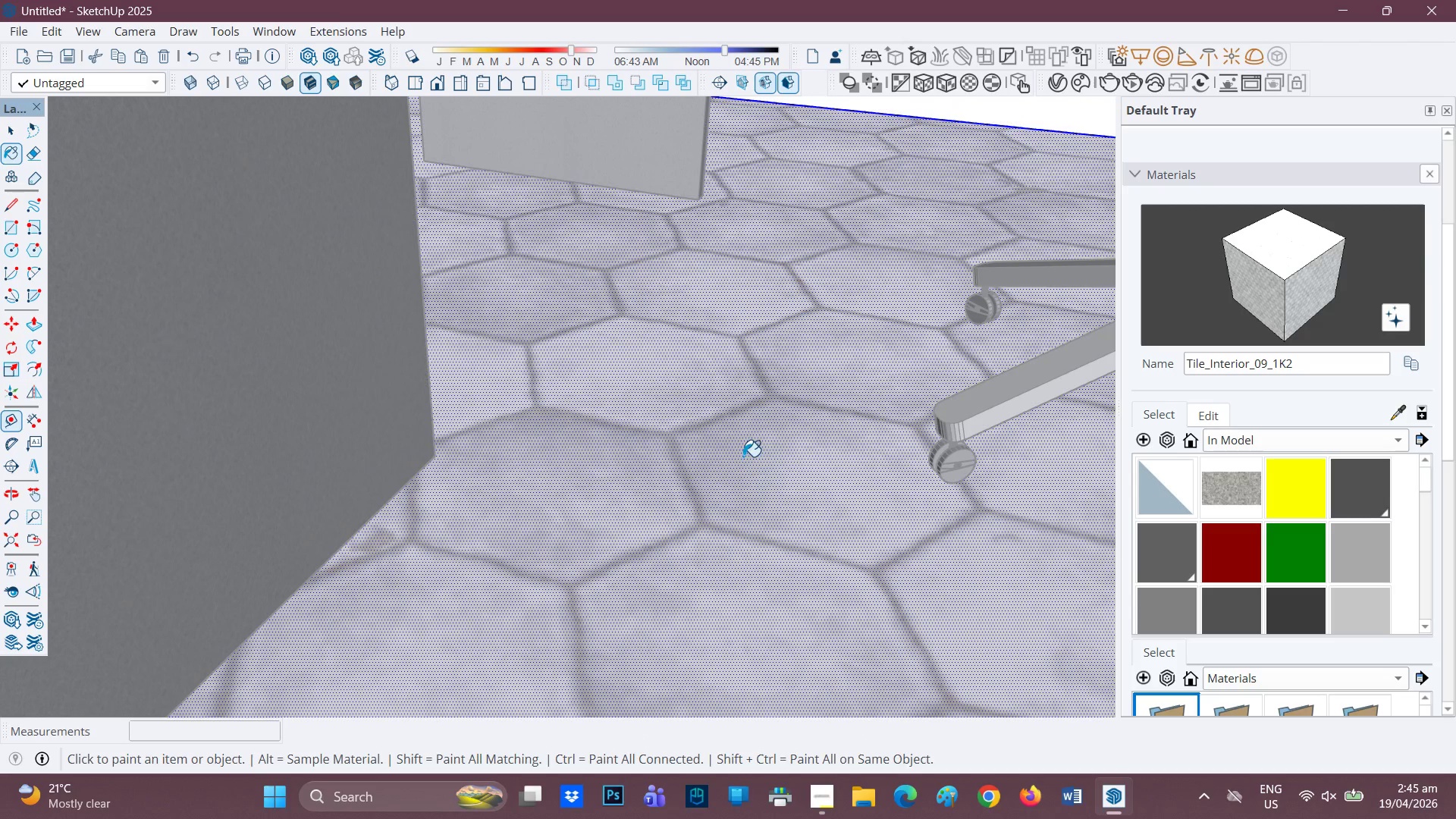 
scroll: coordinate [813, 415], scroll_direction: down, amount: 20.0
 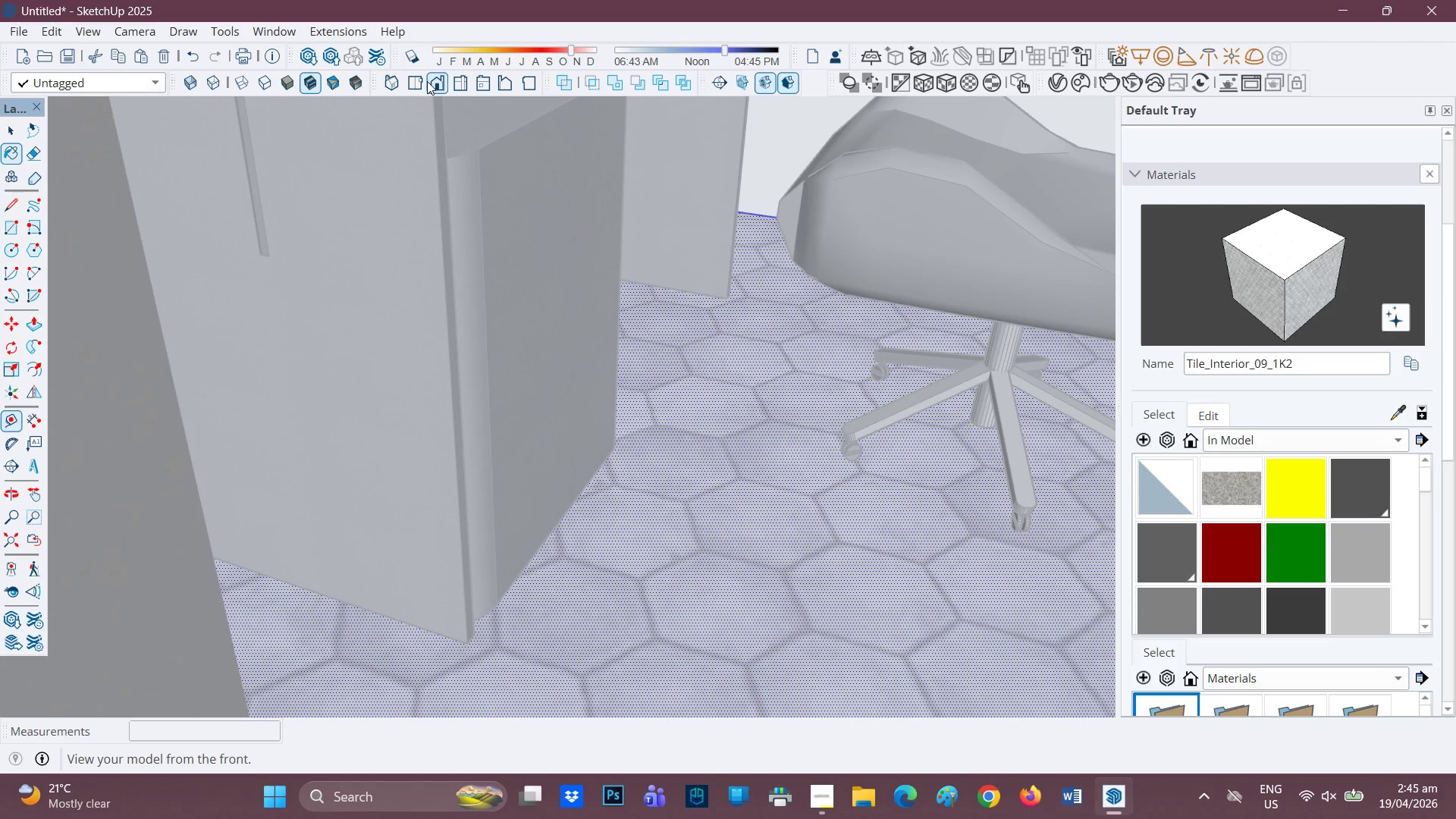 
left_click([428, 81])
 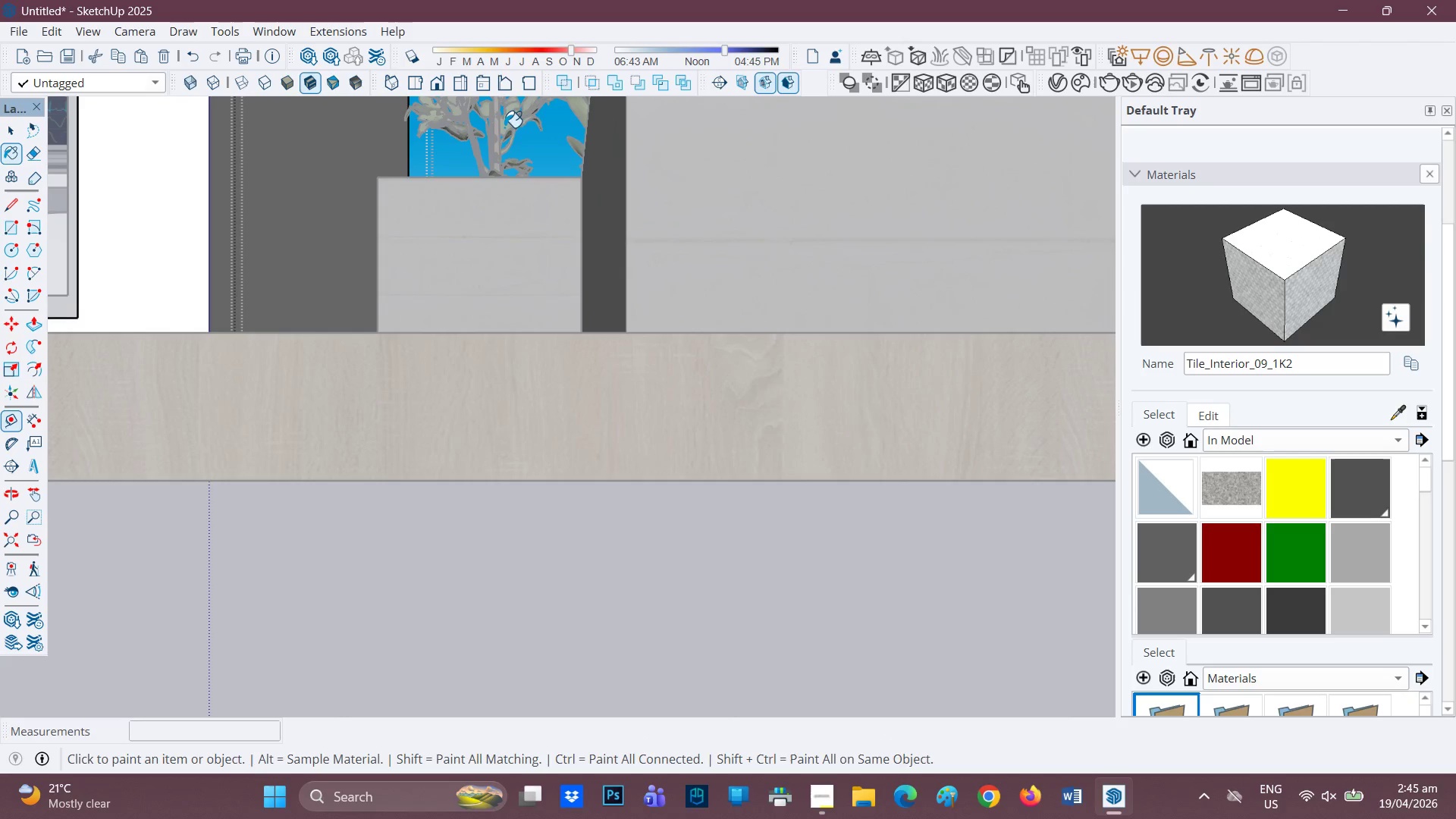 
scroll: coordinate [562, 215], scroll_direction: down, amount: 7.0
 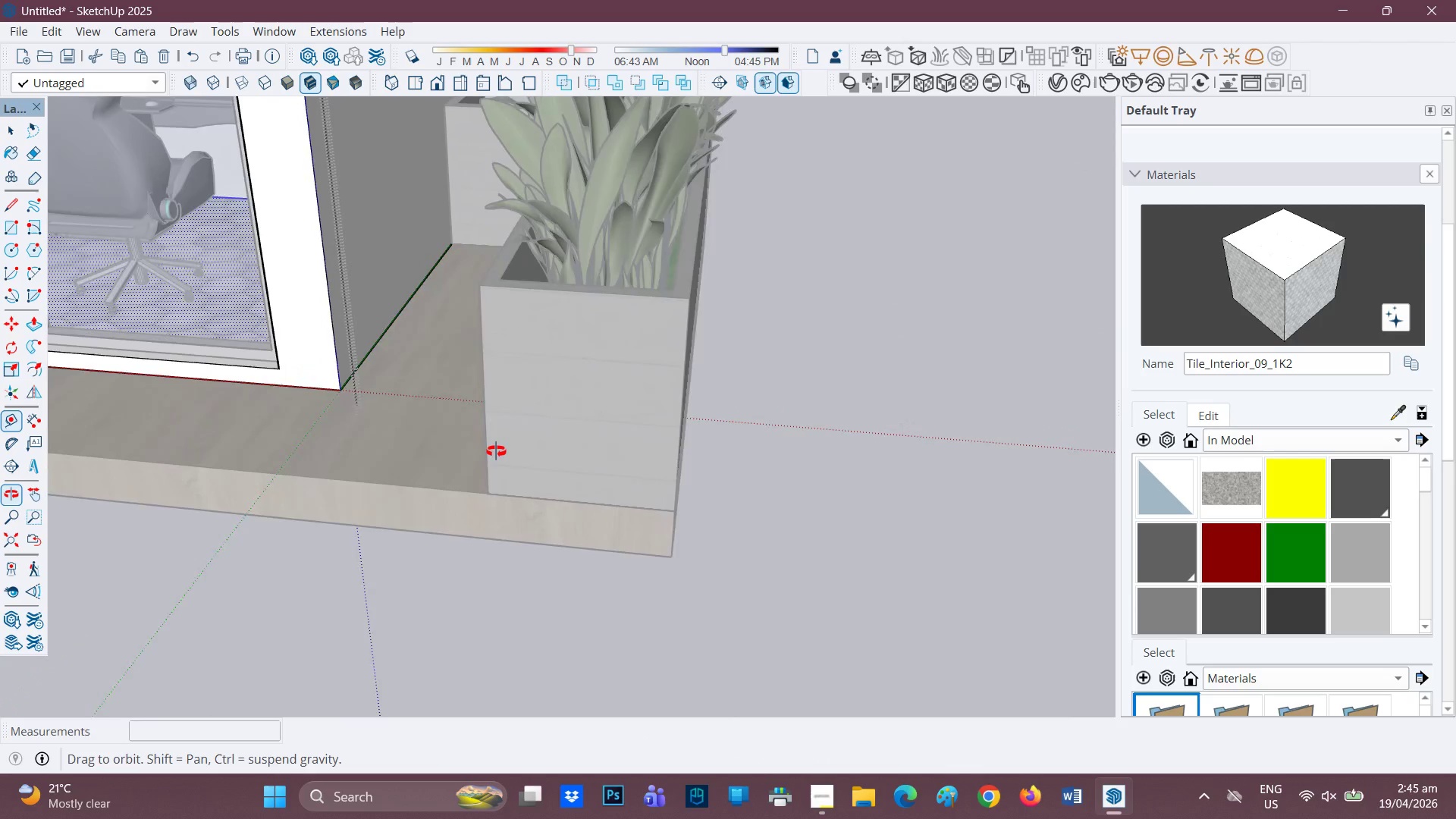 
key(H)
 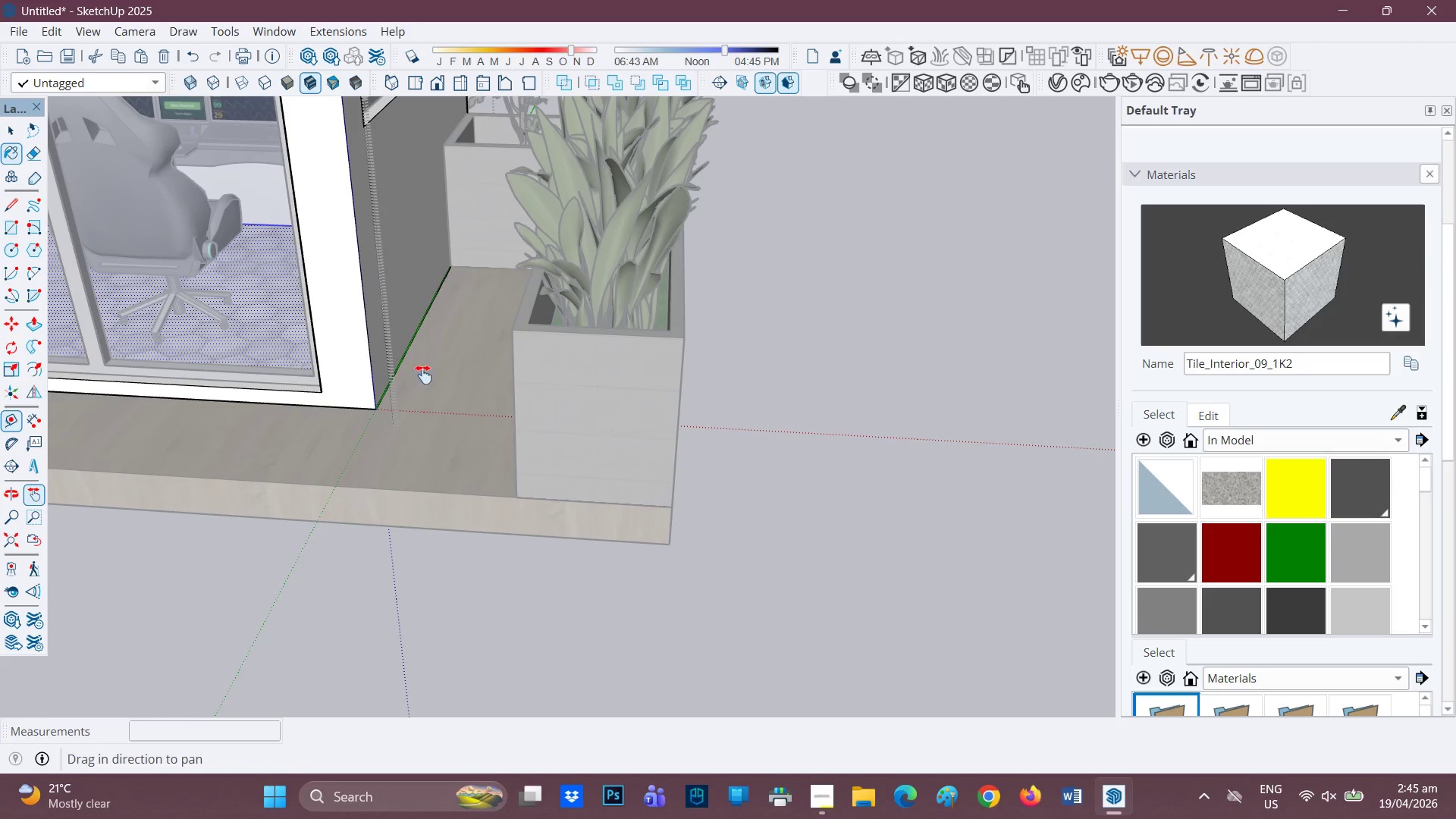 
scroll: coordinate [515, 448], scroll_direction: down, amount: 2.0
 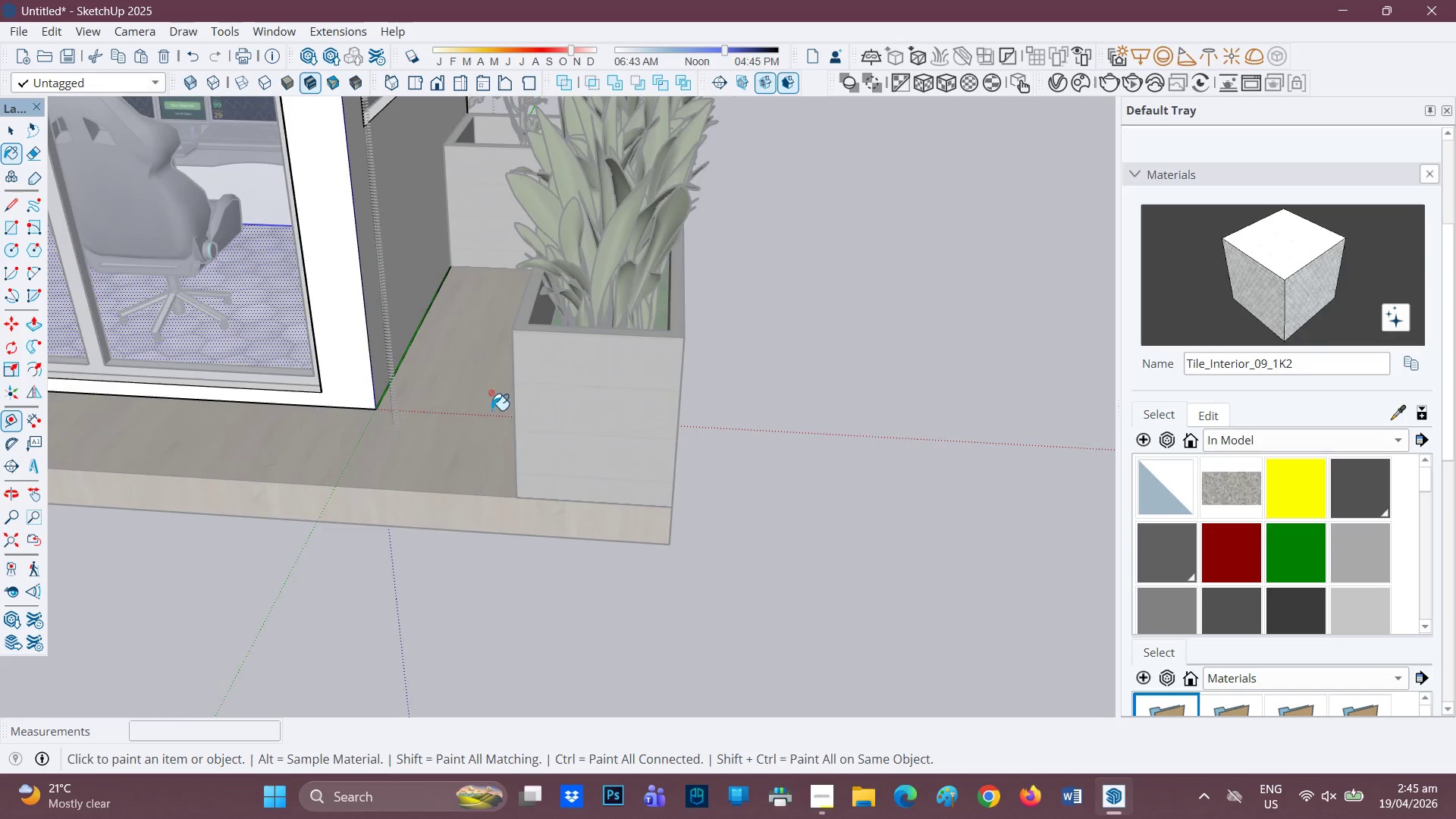 
left_click_drag(start_coordinate=[419, 379], to_coordinate=[986, 366])
 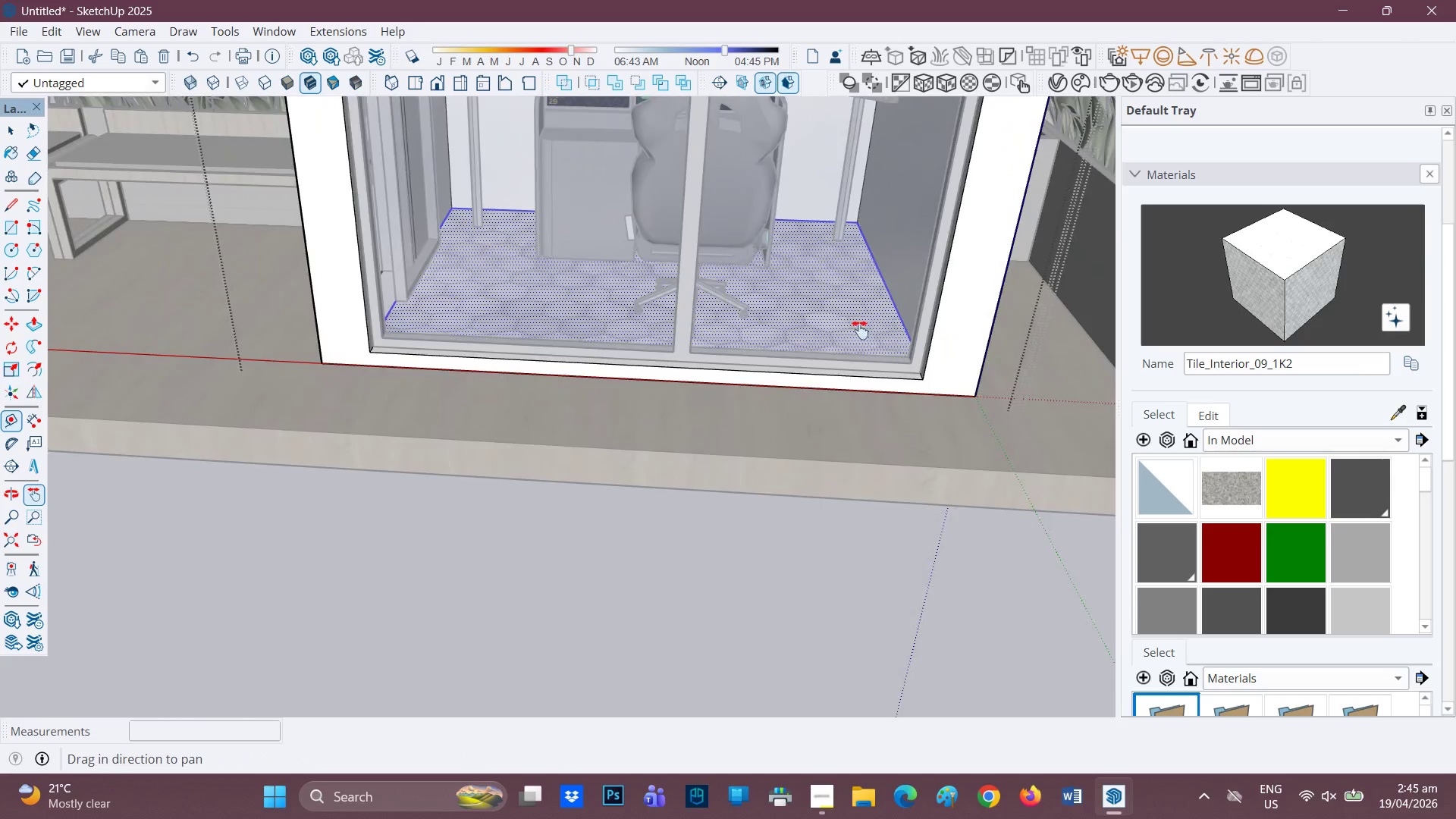 
scroll: coordinate [719, 316], scroll_direction: down, amount: 4.0
 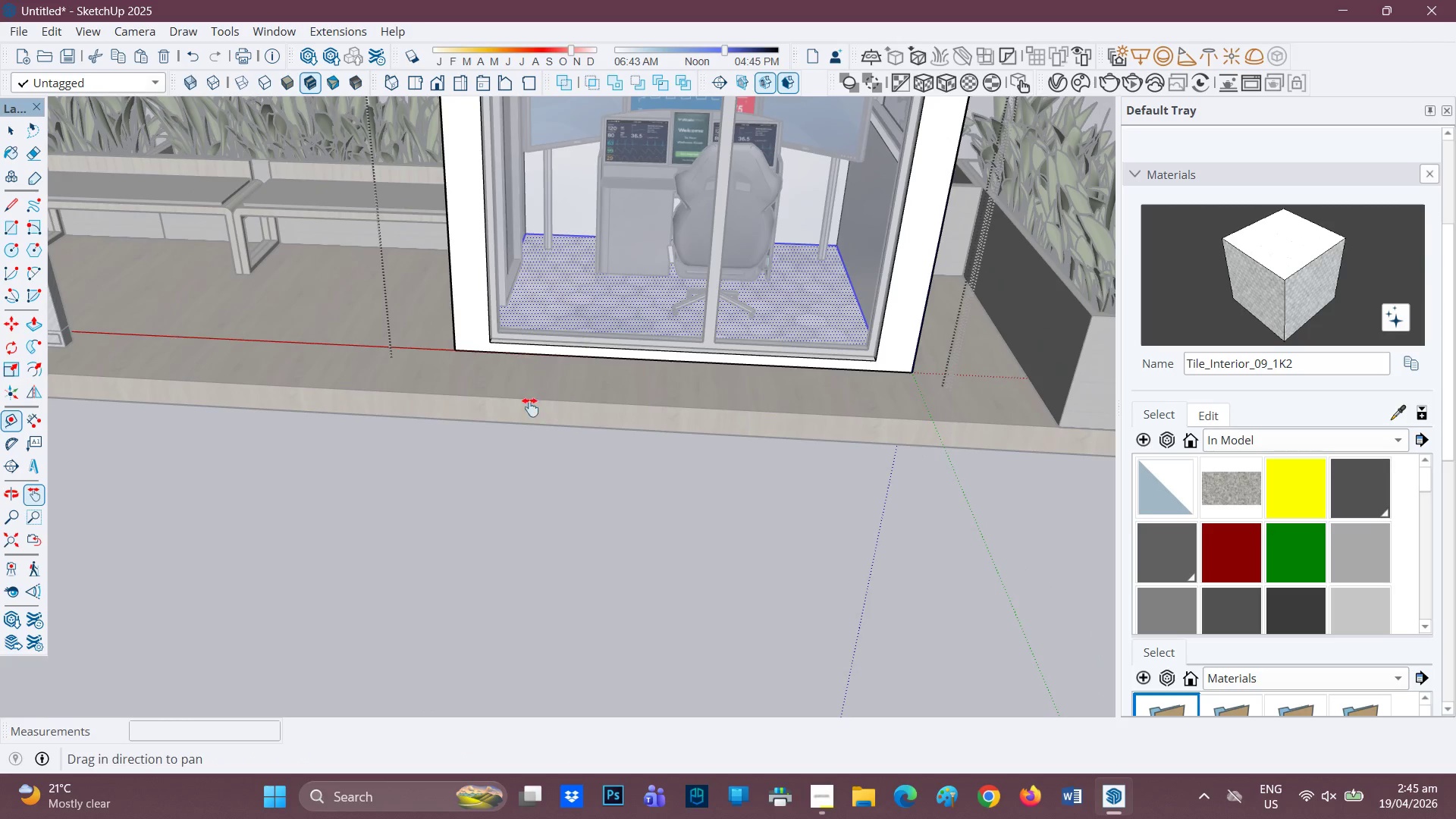 
key(Space)
 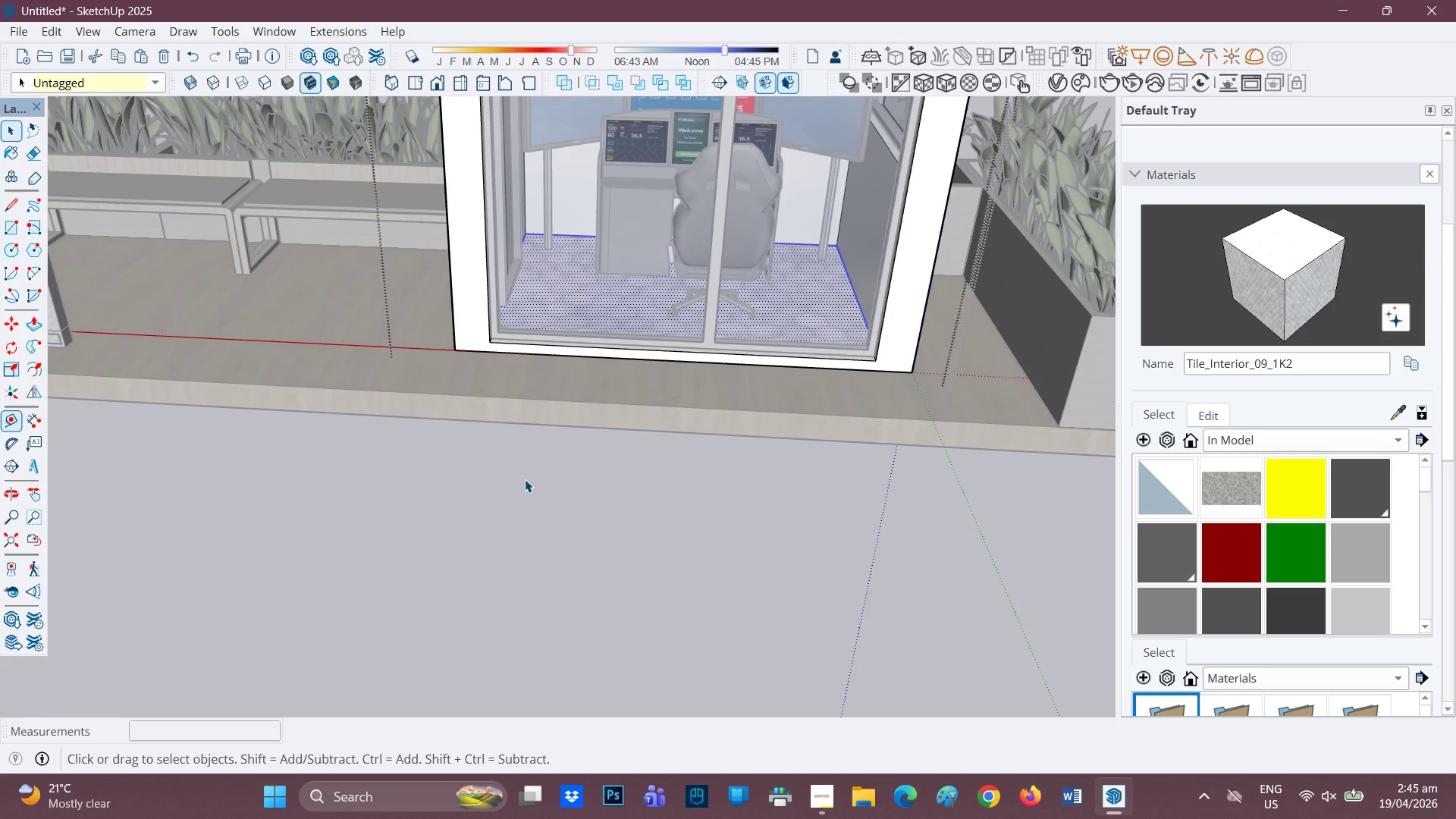 
left_click([525, 479])
 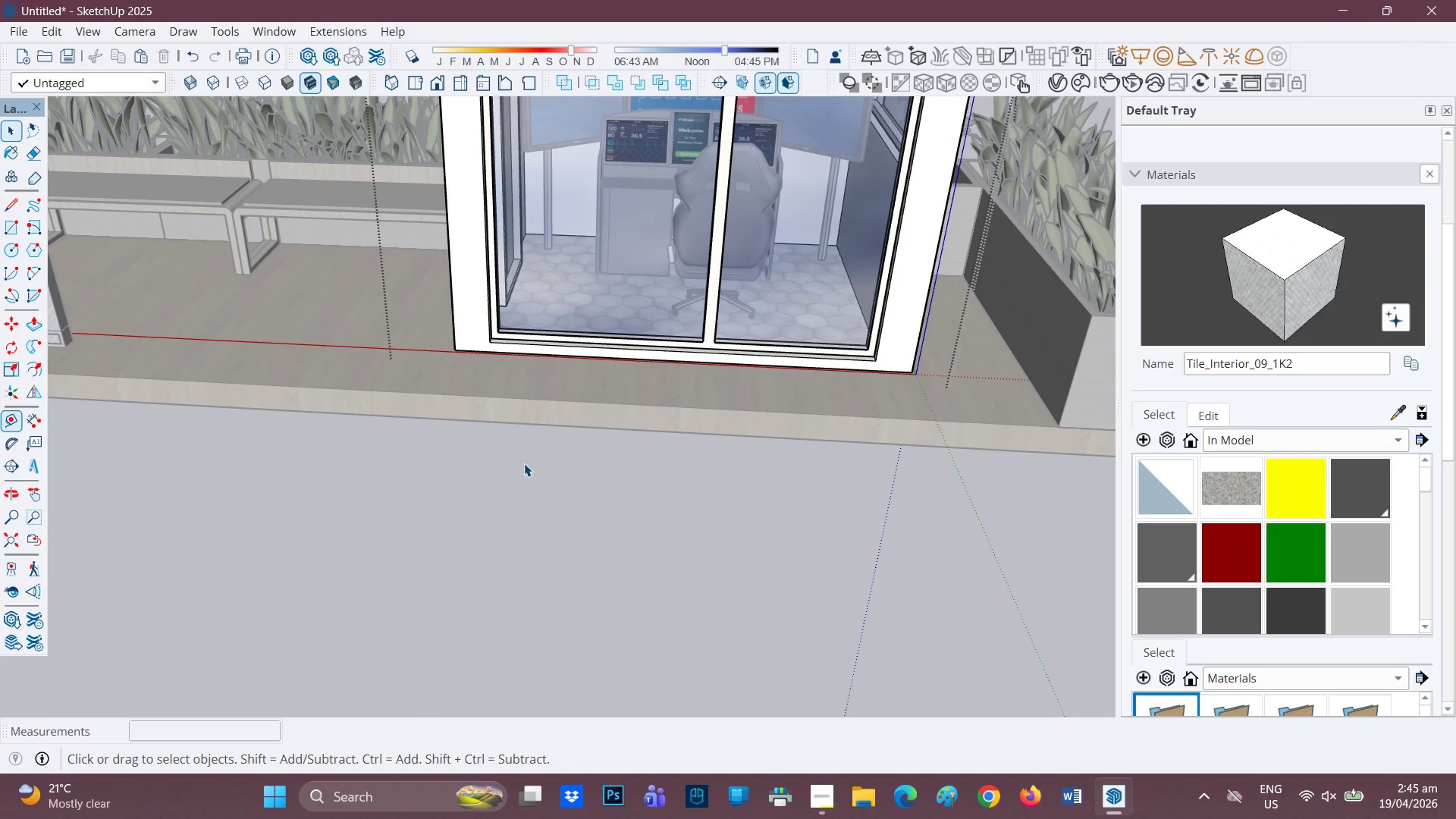 
scroll: coordinate [521, 451], scroll_direction: down, amount: 2.0
 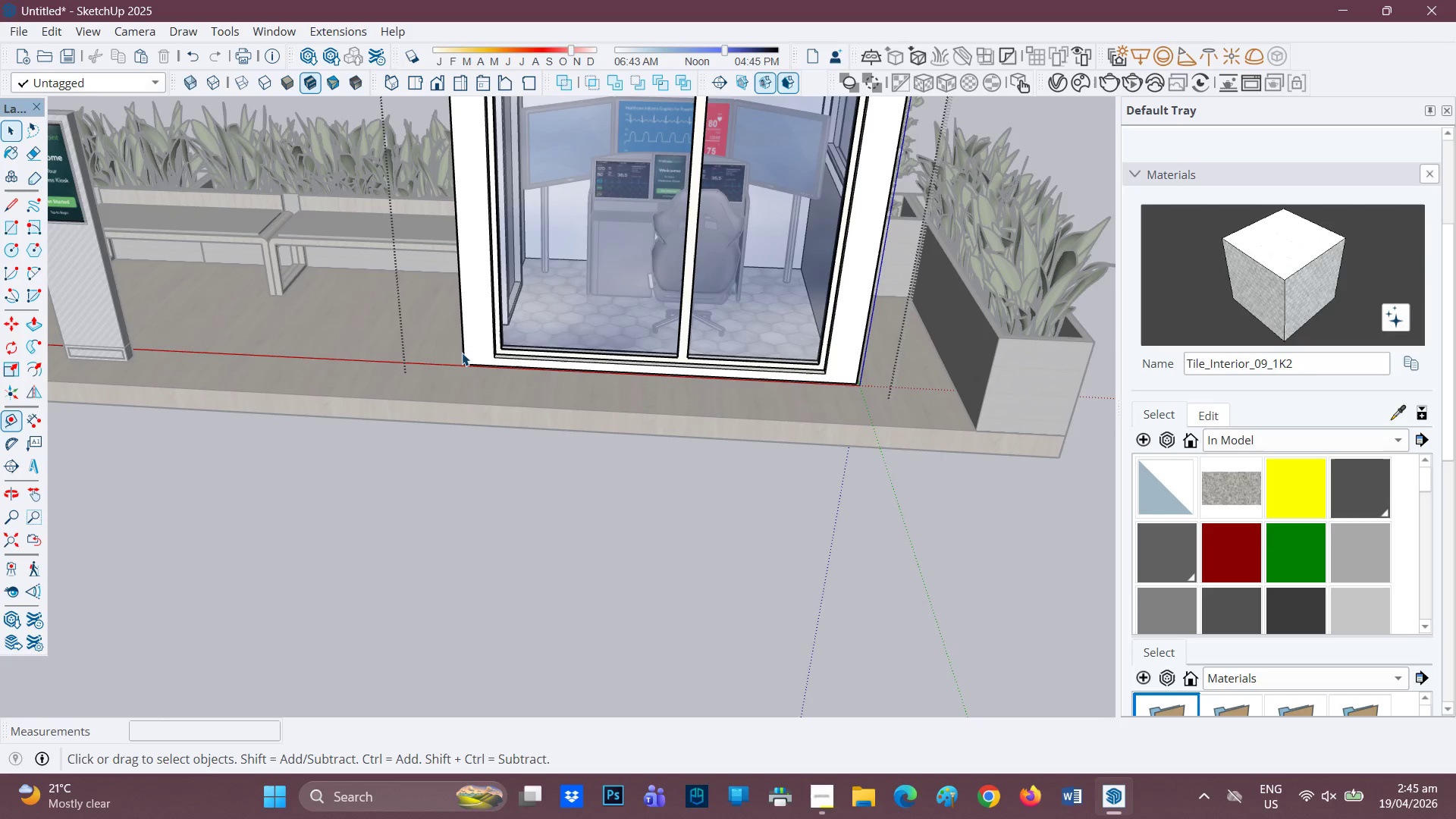 
key(H)
 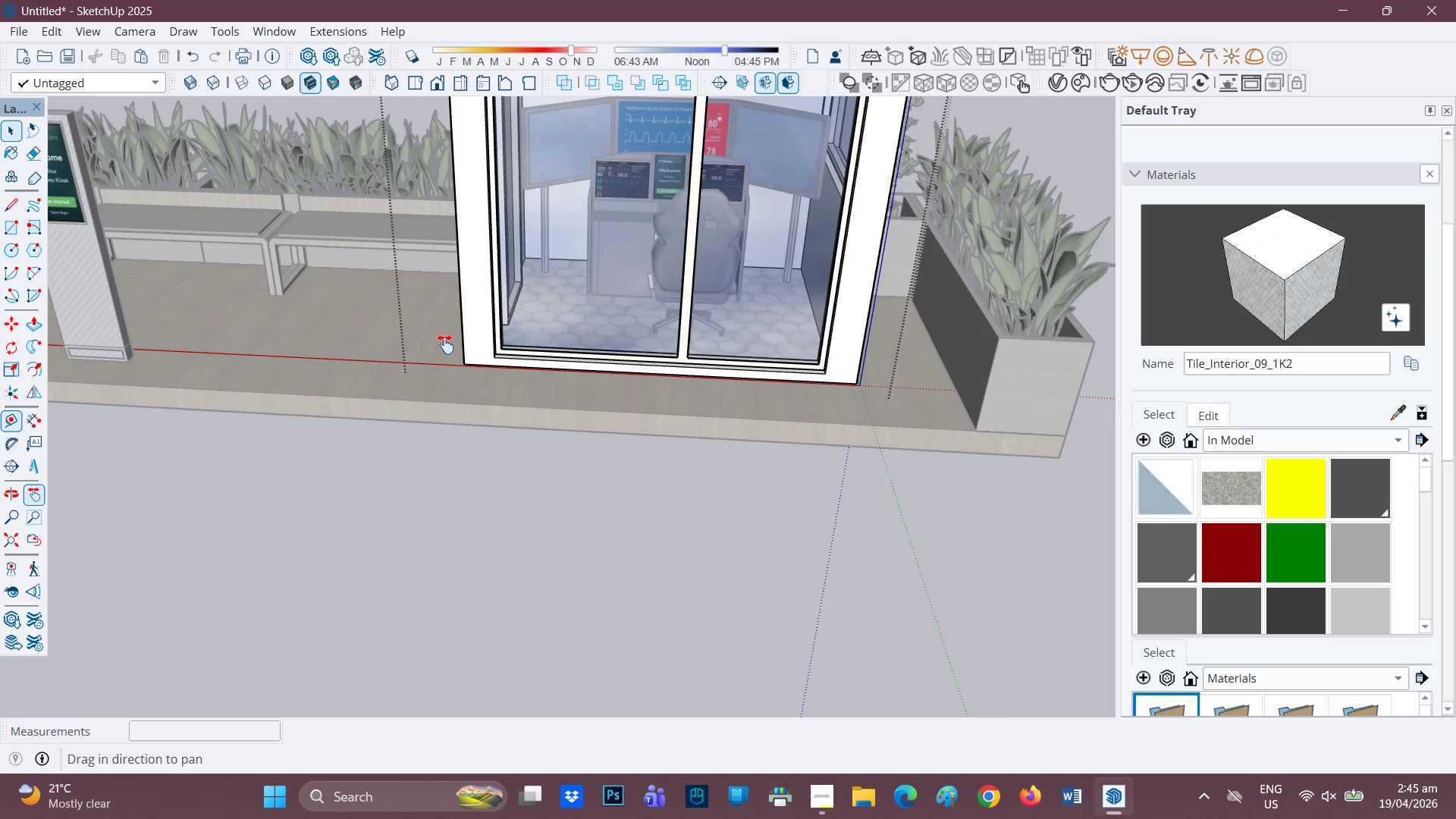 
left_click_drag(start_coordinate=[446, 344], to_coordinate=[1261, 405])
 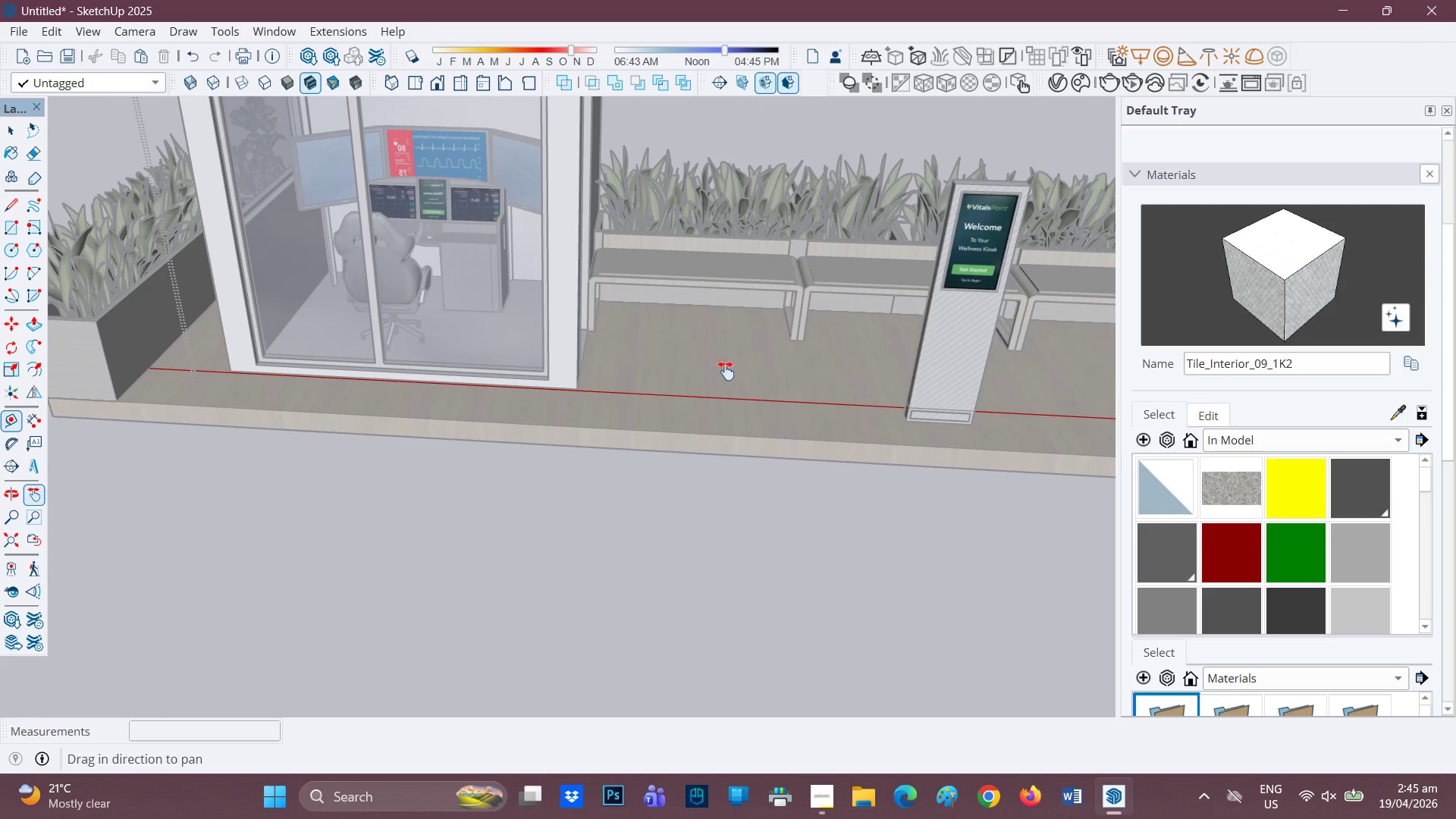 
scroll: coordinate [723, 370], scroll_direction: none, amount: 0.0
 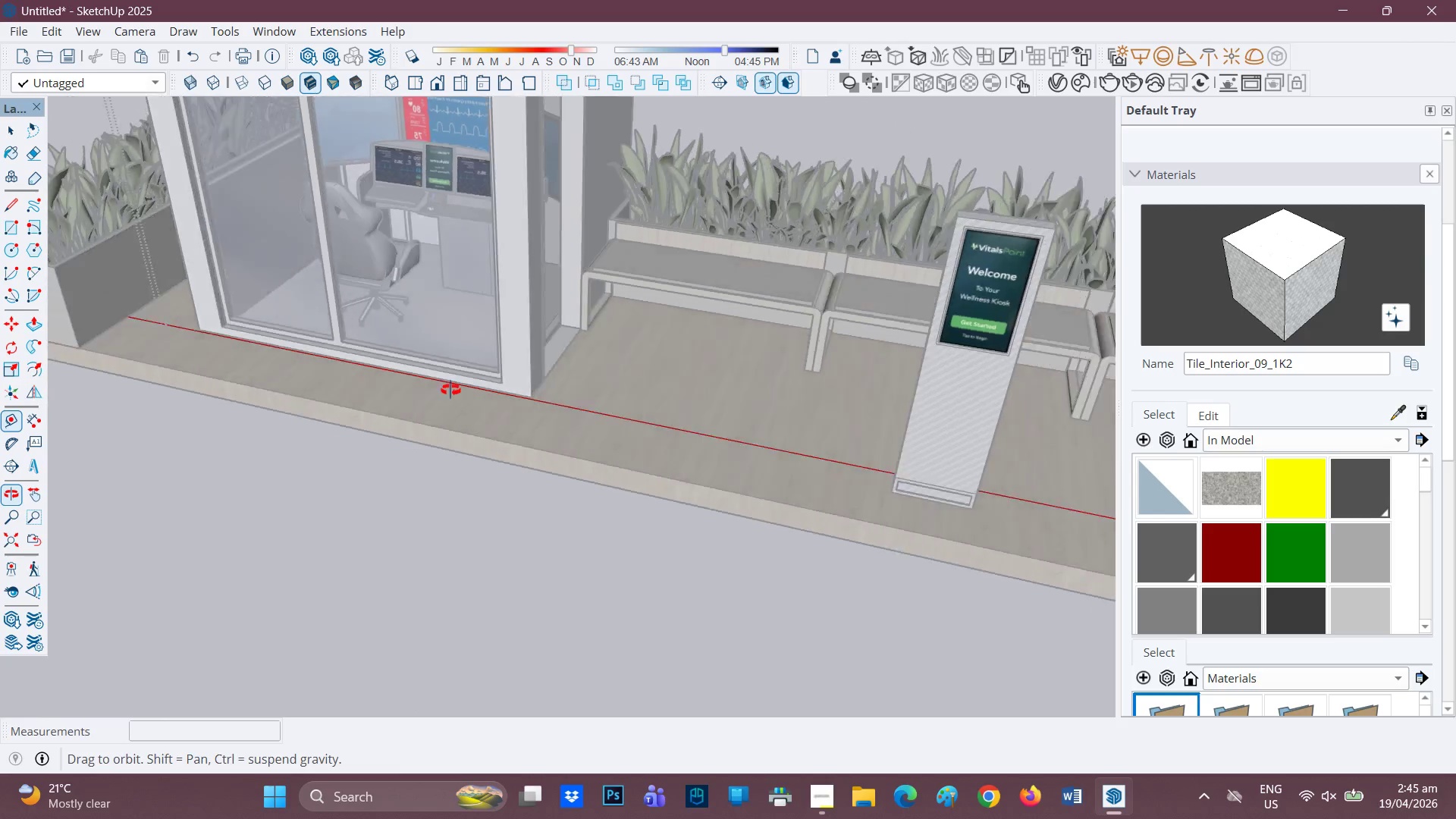 
scroll: coordinate [519, 264], scroll_direction: up, amount: 11.0
 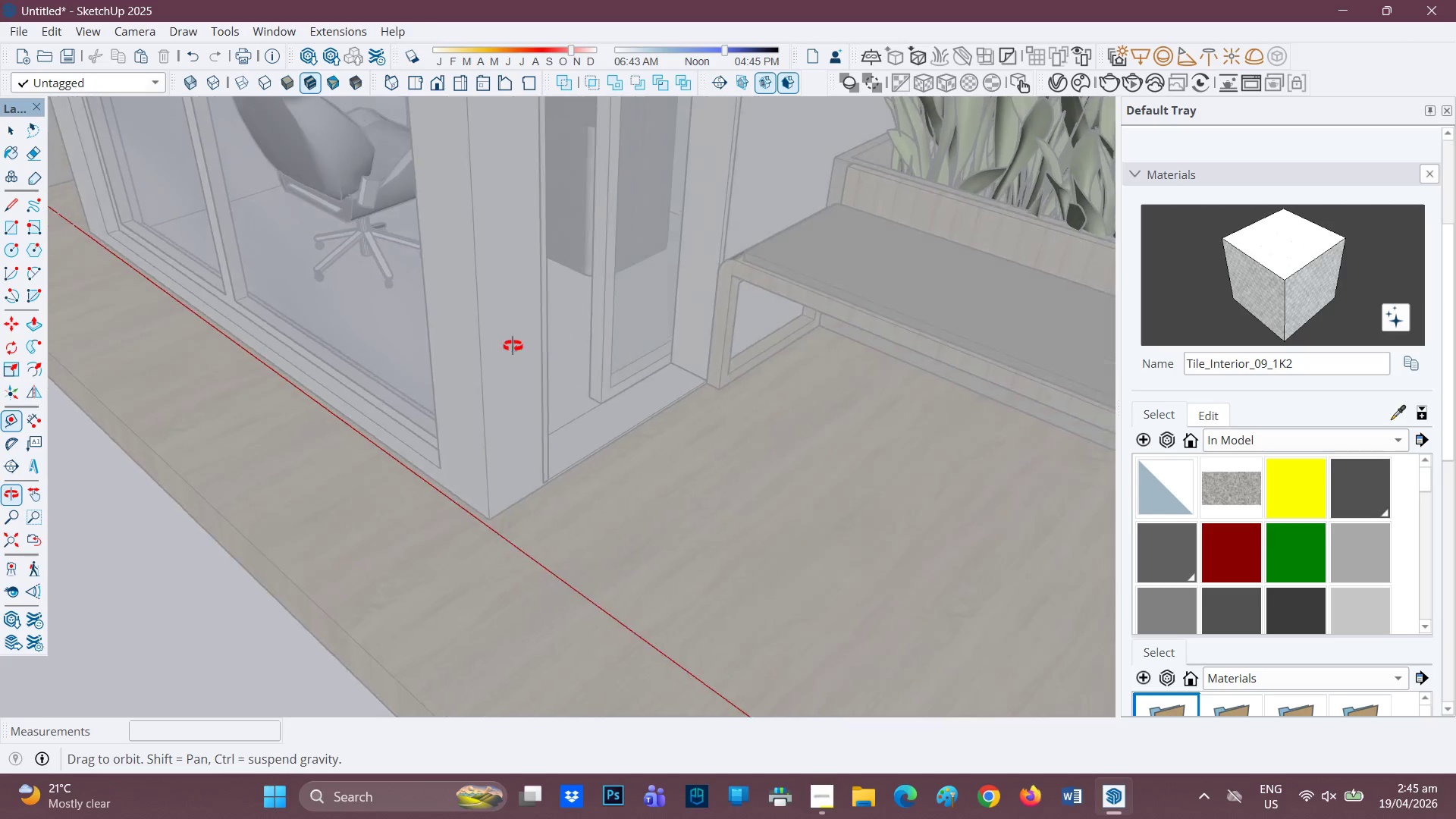 
key(Space)
 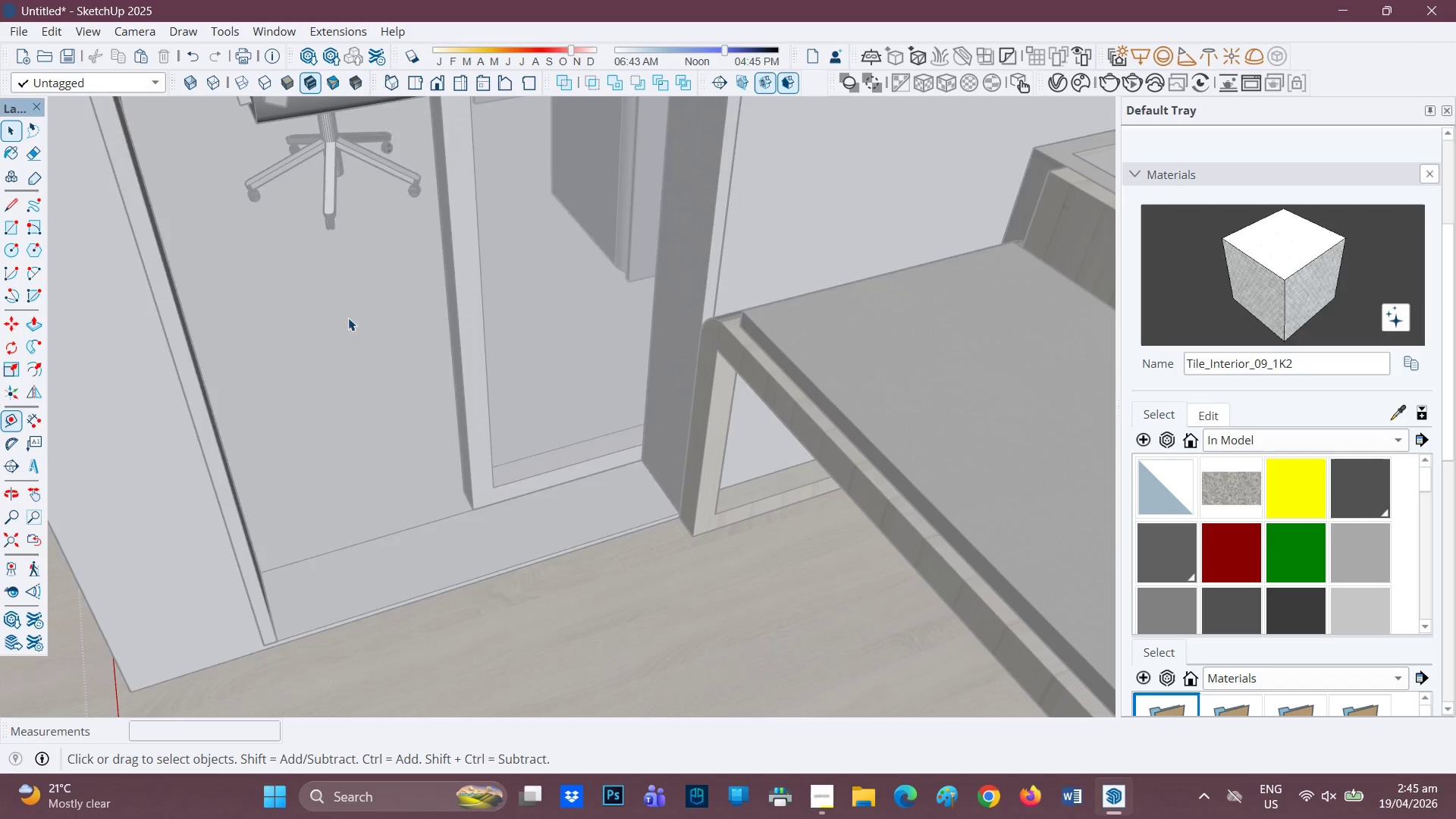 
scroll: coordinate [415, 331], scroll_direction: up, amount: 5.0
 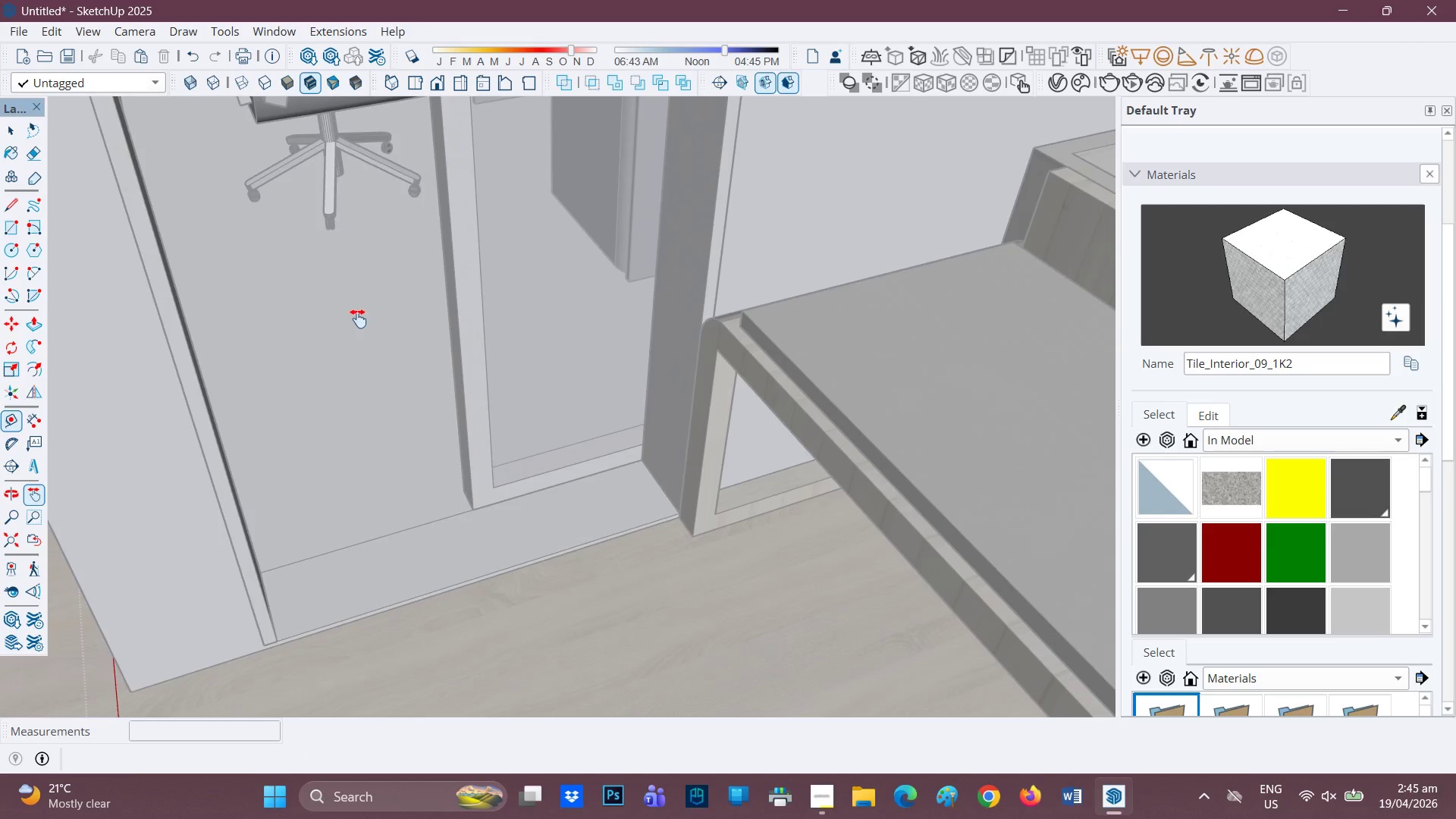 
double_click([348, 318])
 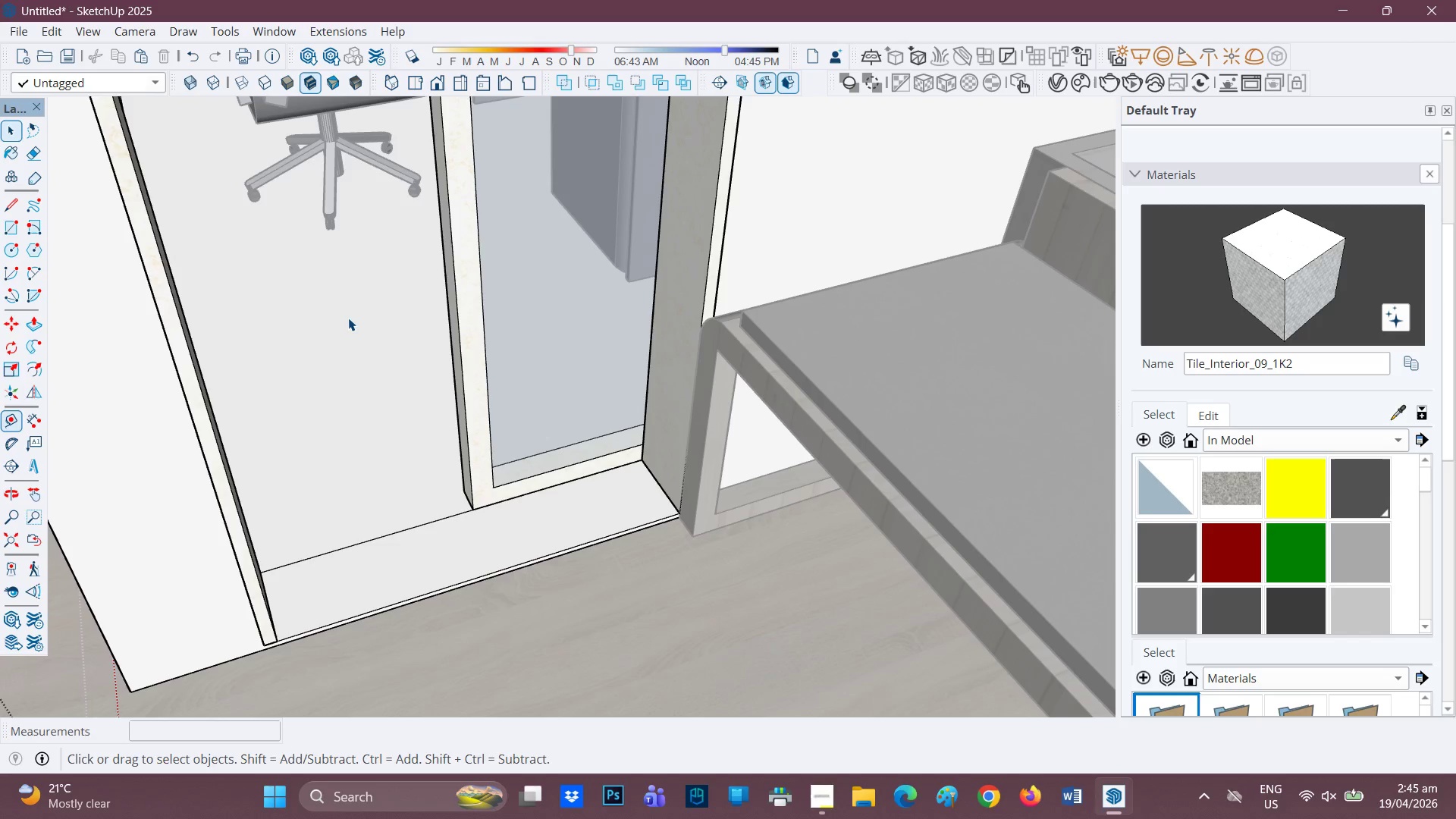 
triple_click([348, 318])
 